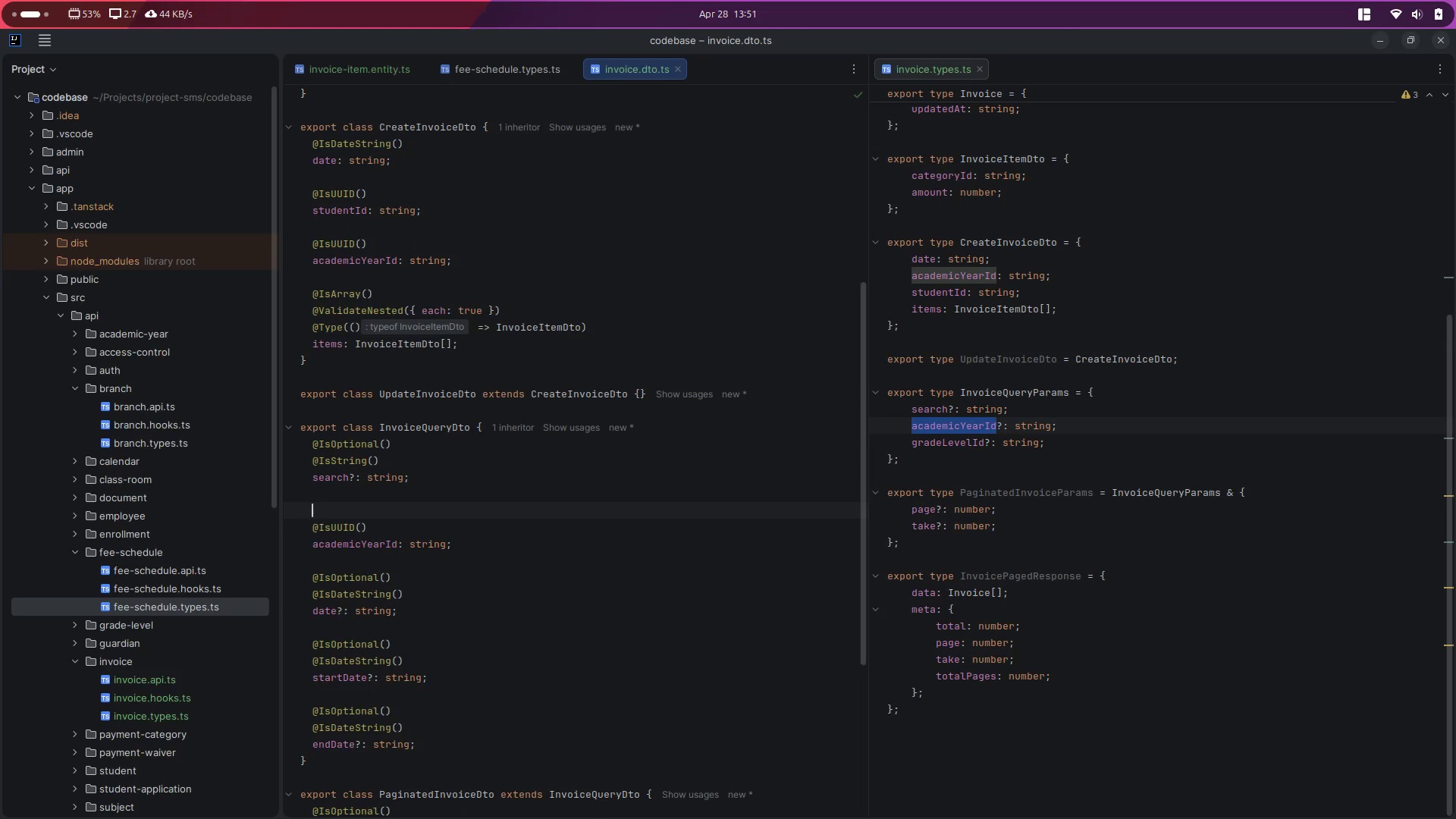 
key(Control+ControlLeft)
 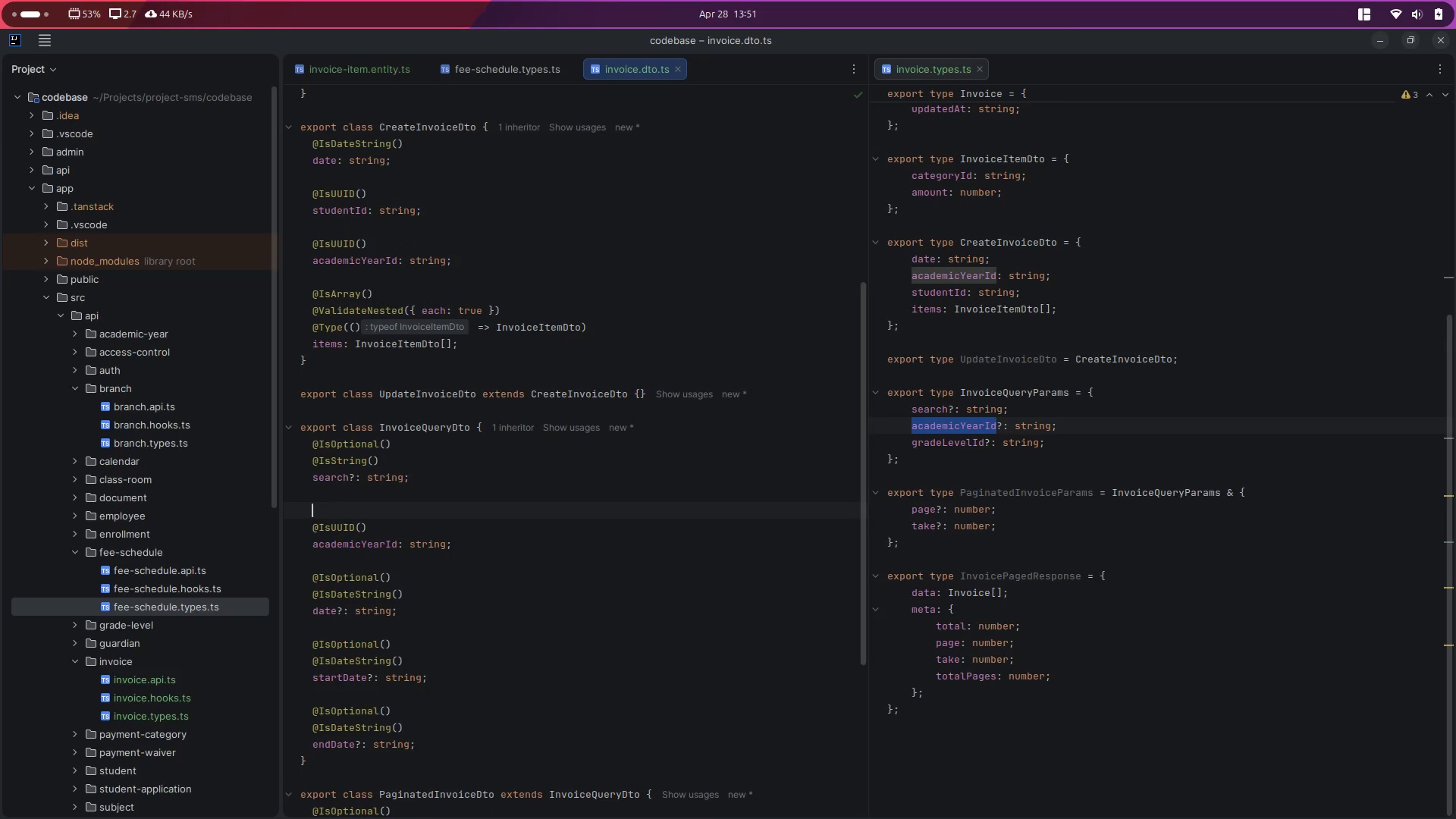 
key(Control+V)
 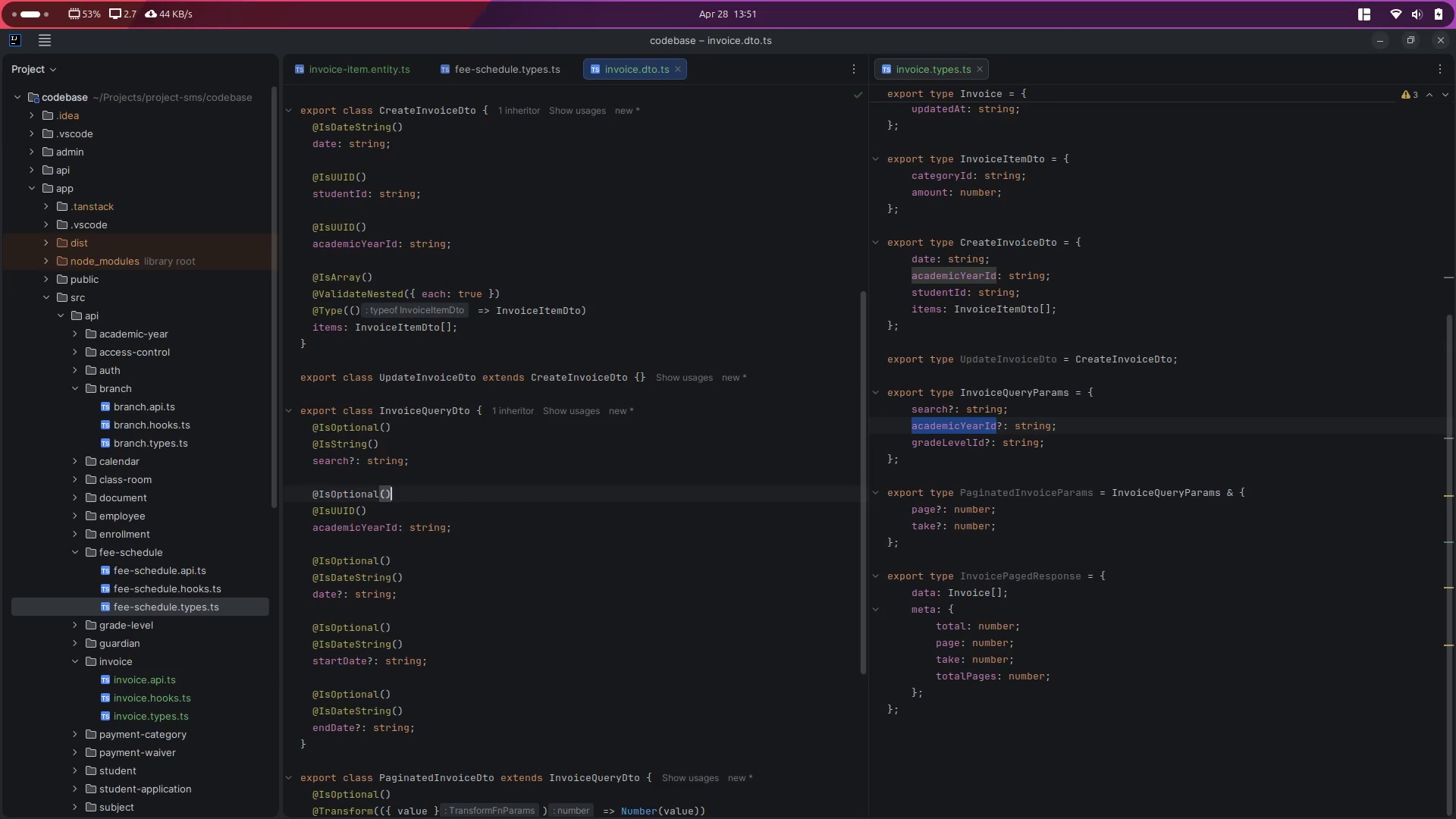 
key(ArrowDown)
 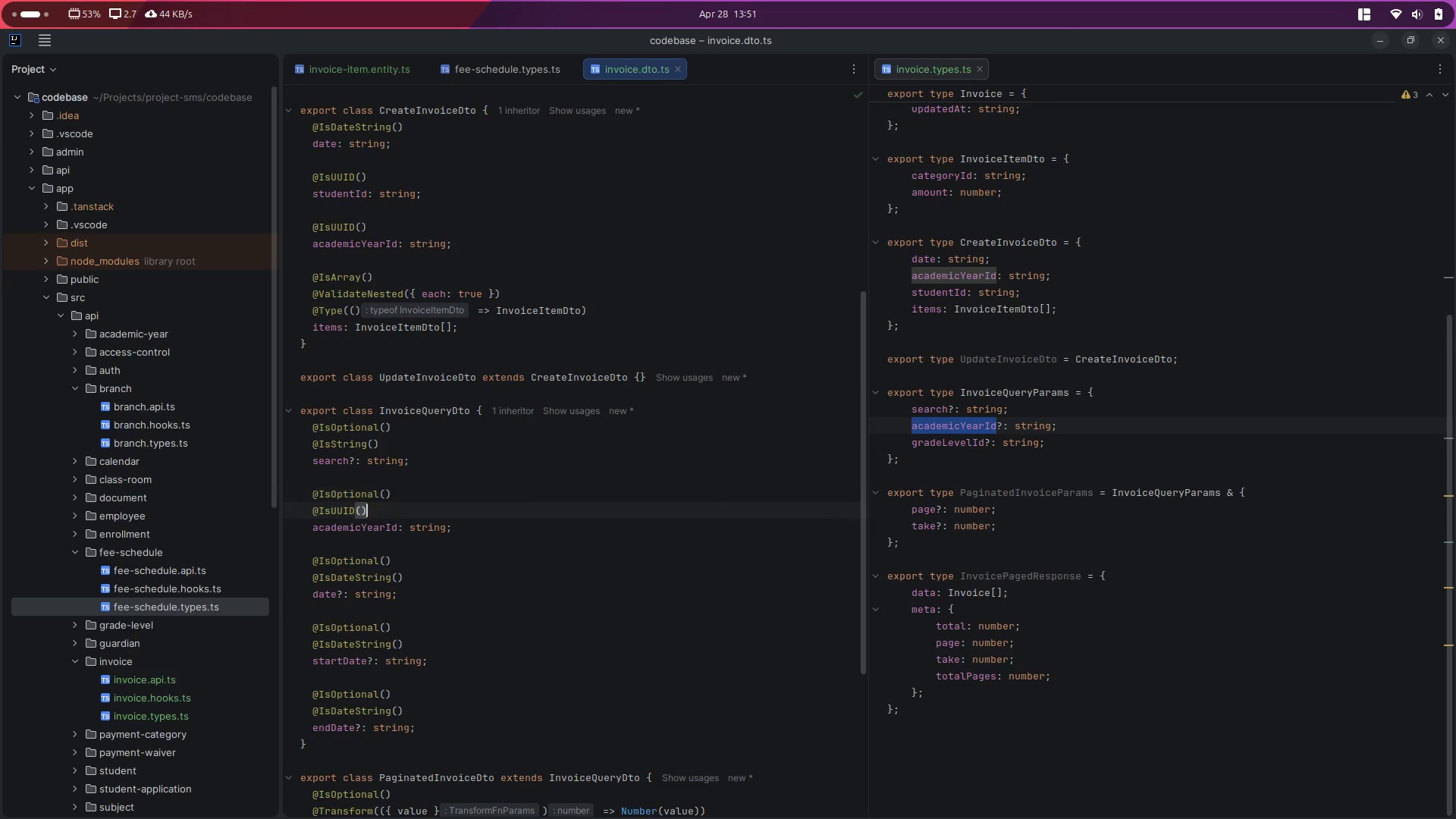 
key(ArrowDown)
 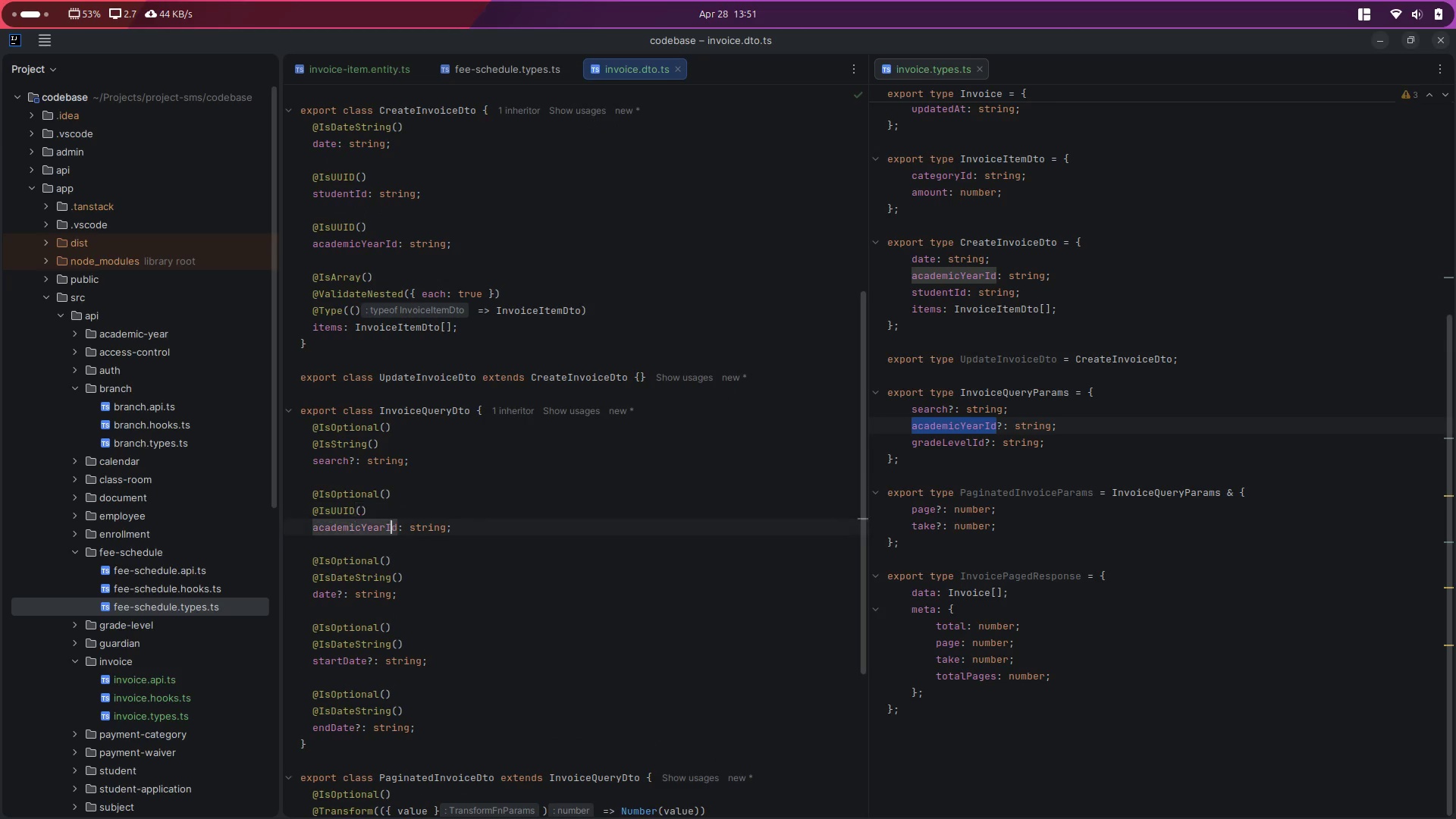 
key(ArrowDown)
 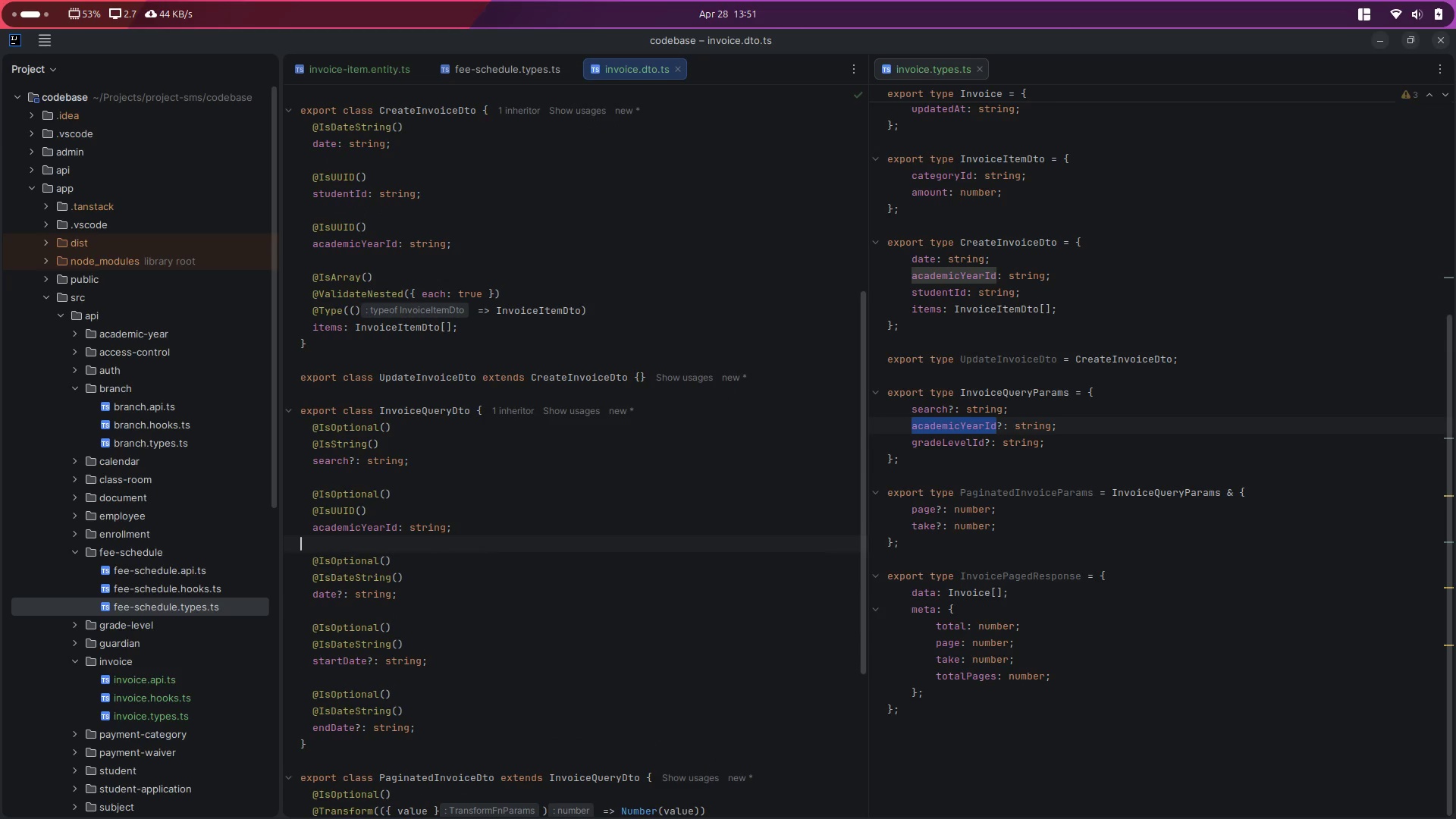 
key(ArrowUp)
 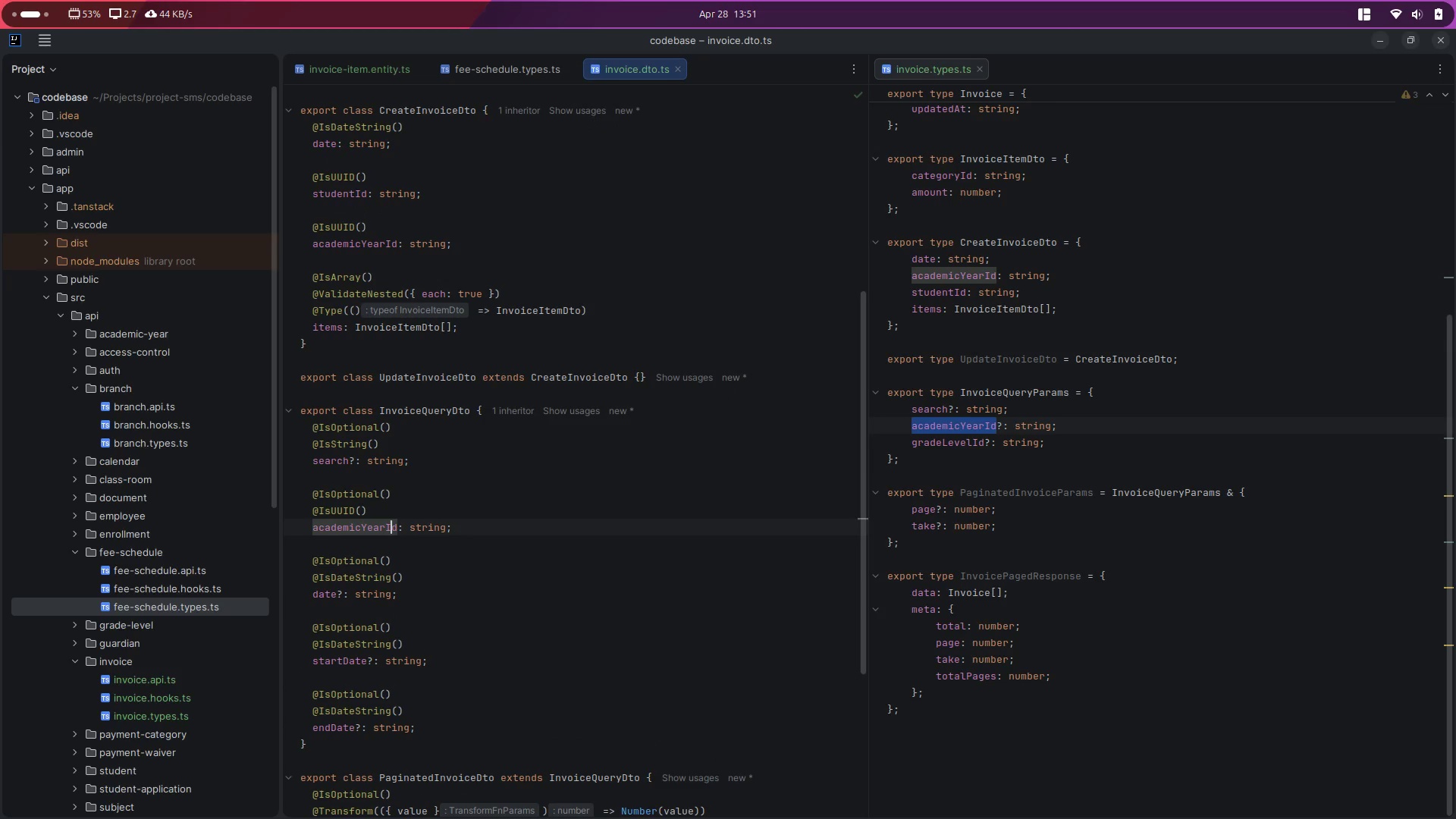 
key(ArrowRight)
 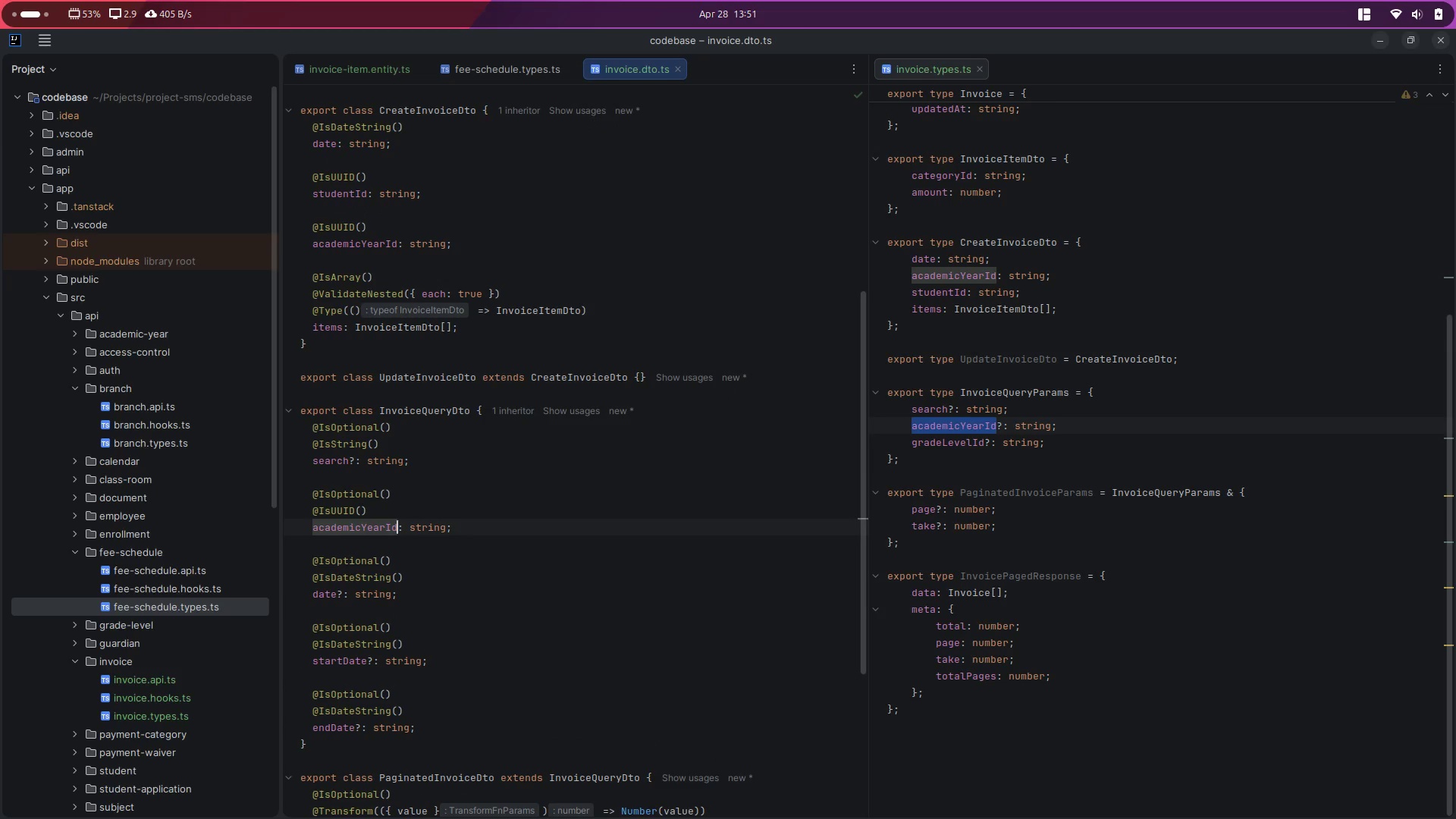 
key(Shift+Slash)
 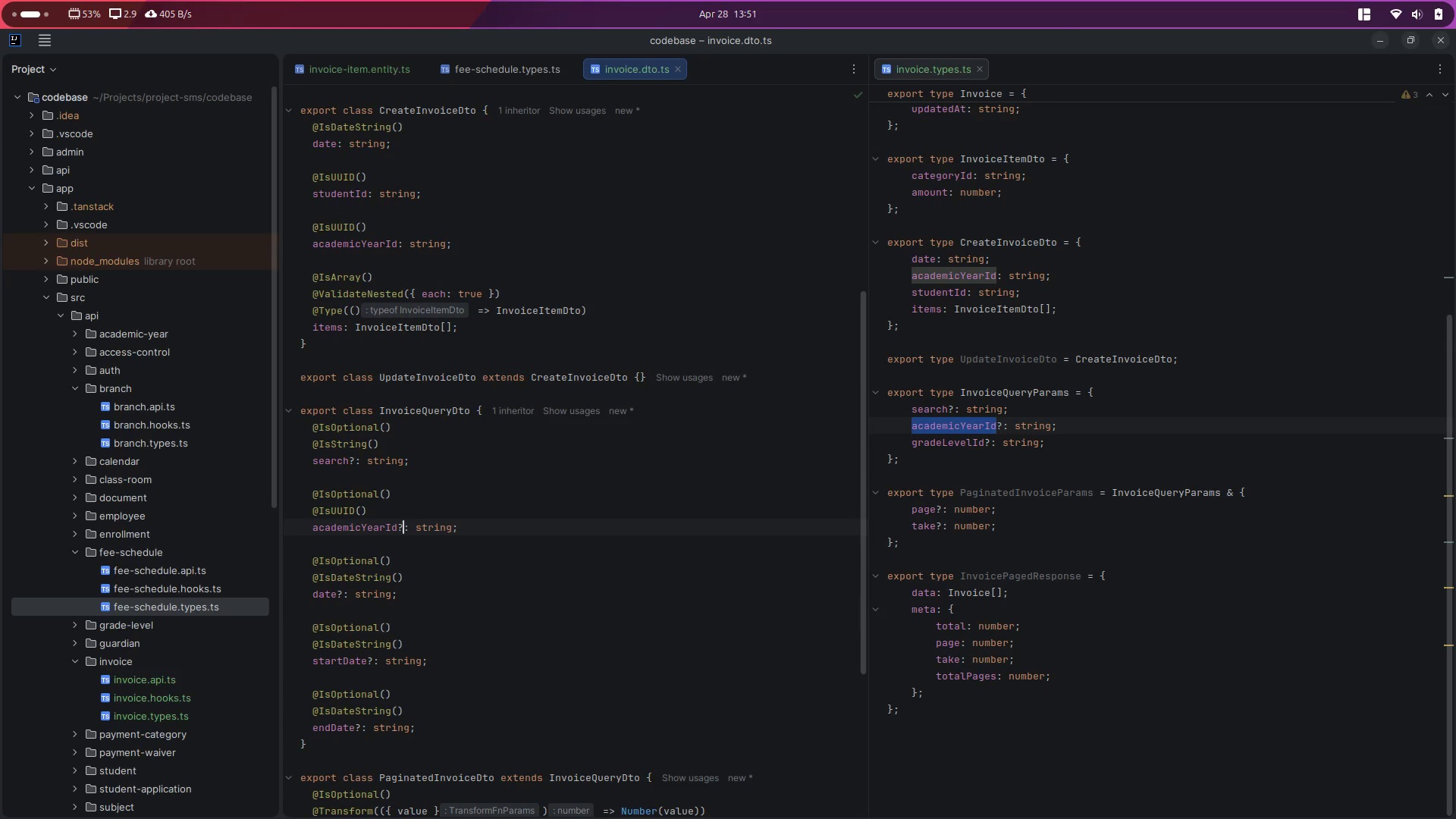 
key(Control+S)
 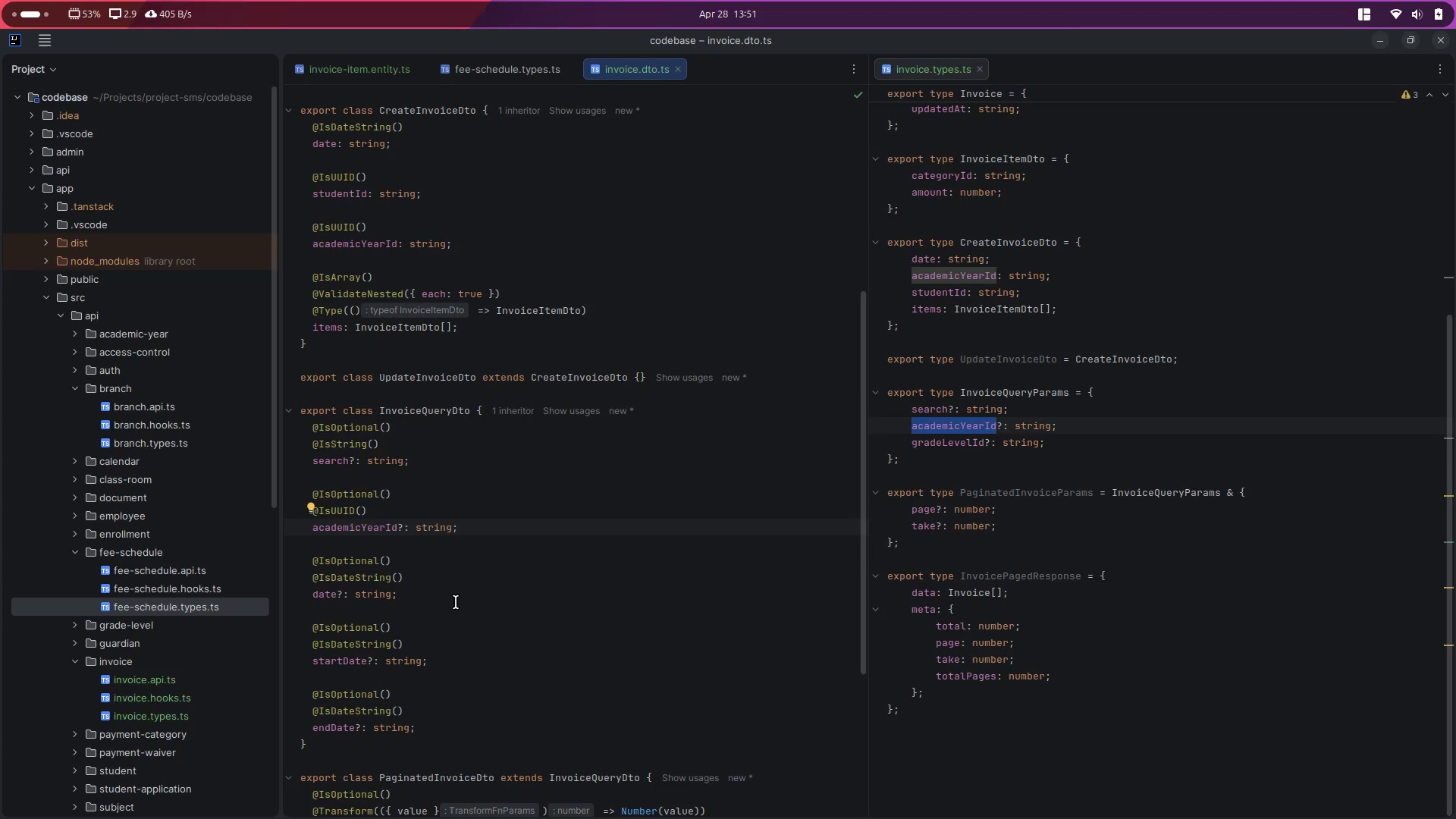 
scroll: coordinate [481, 554], scroll_direction: up, amount: 5.0
 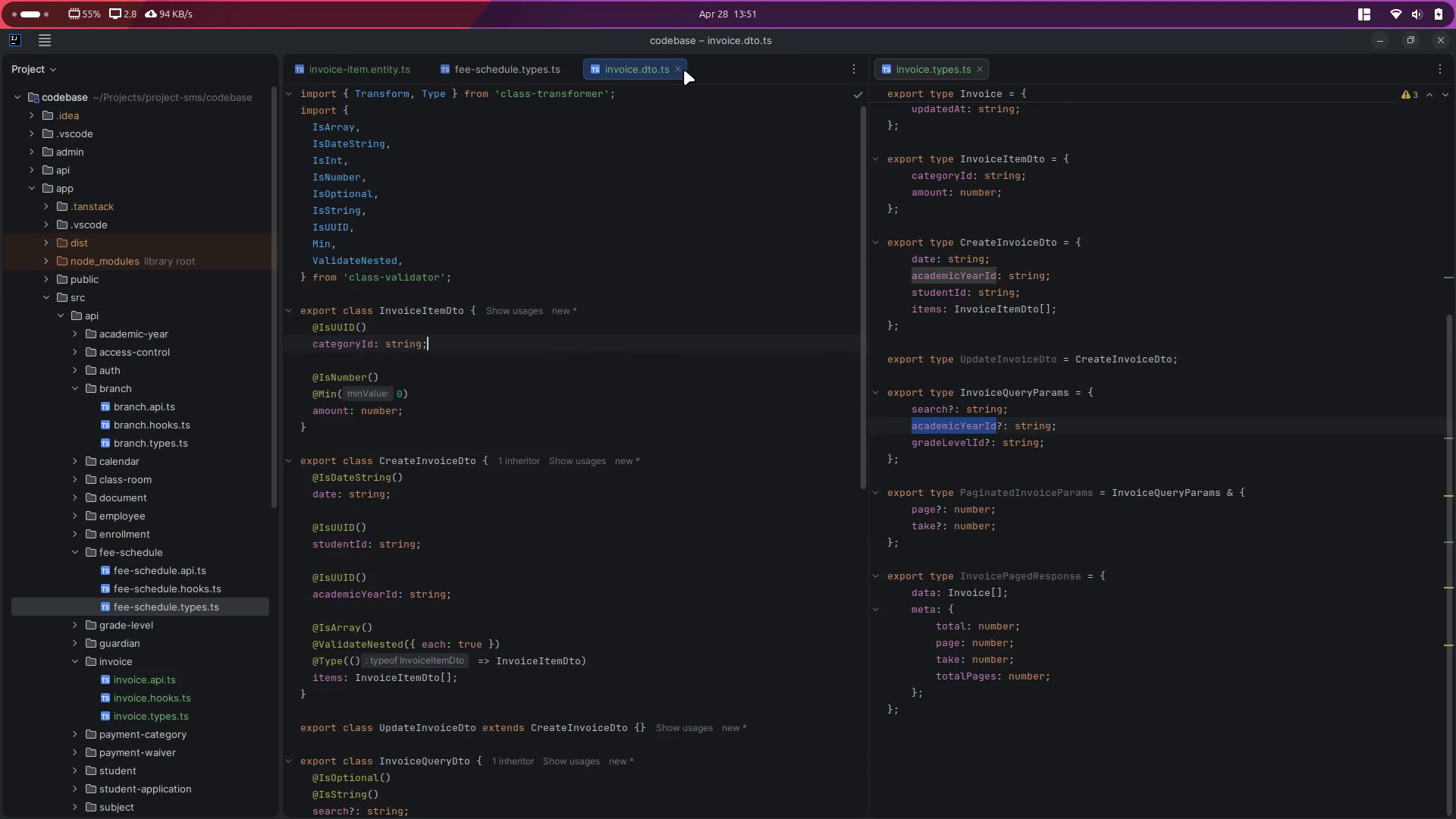 
left_click([681, 68])
 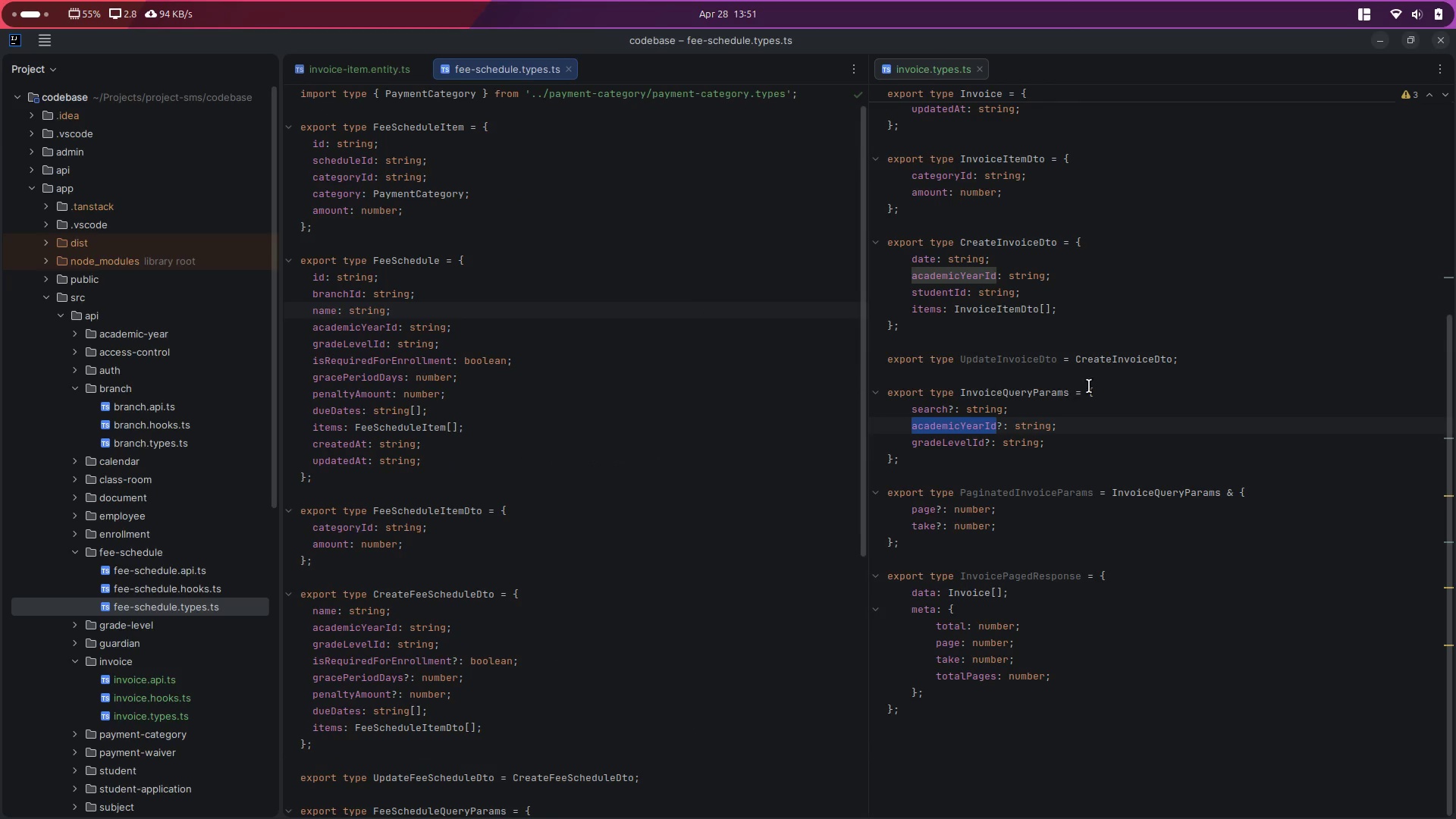 
left_click([1109, 379])
 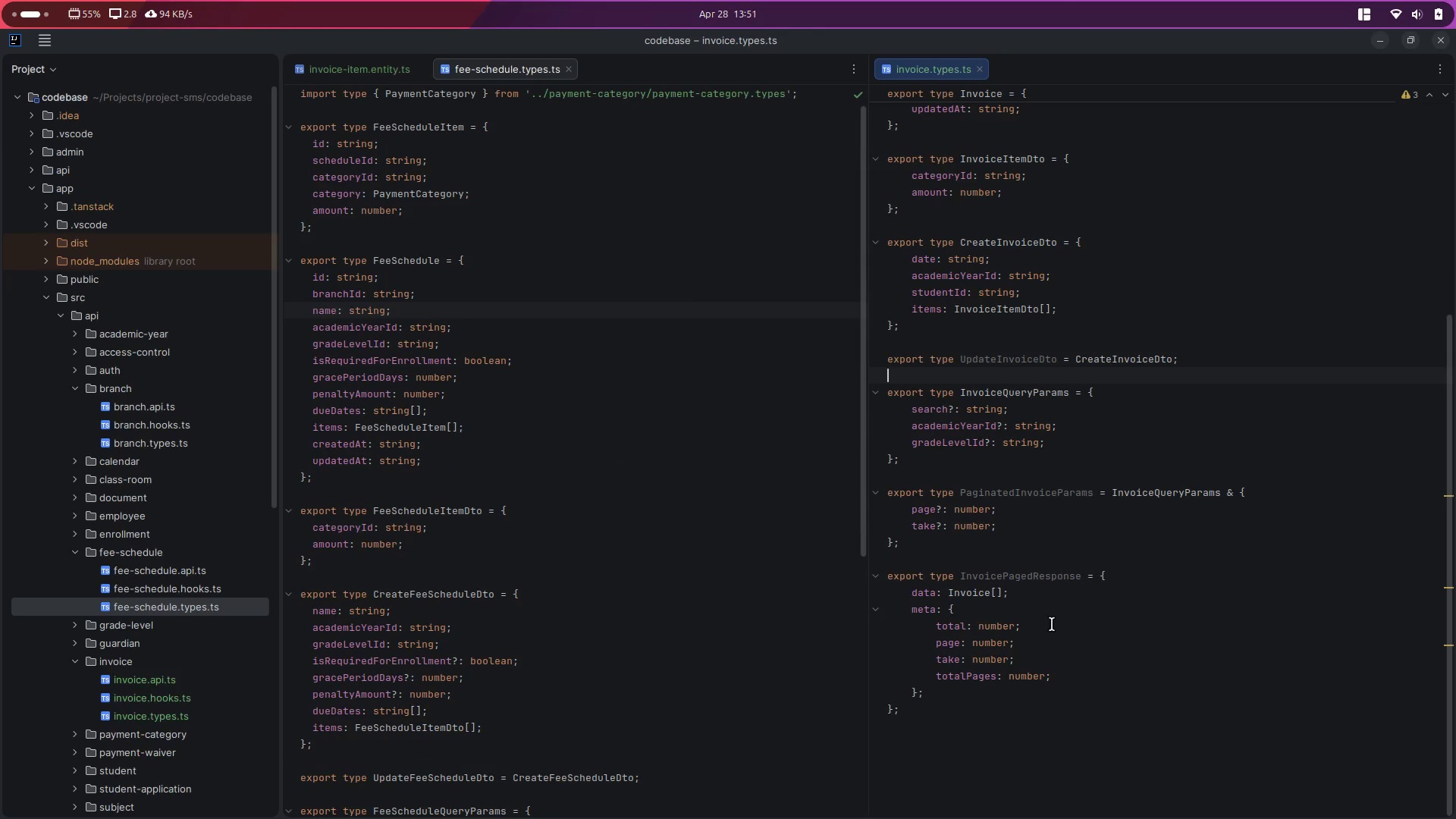 
scroll: coordinate [1009, 619], scroll_direction: down, amount: 3.0
 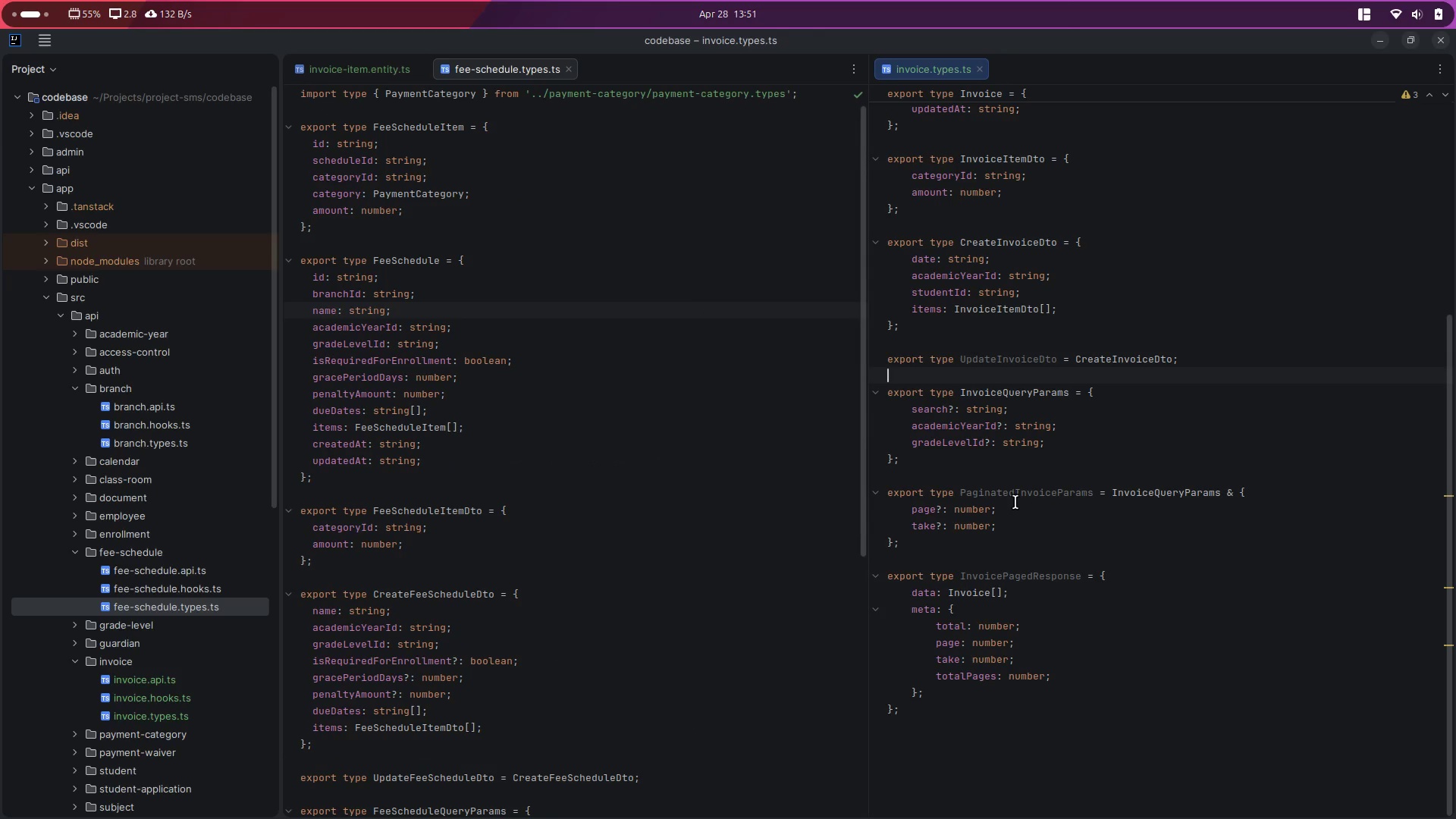 
left_click([1013, 493])
 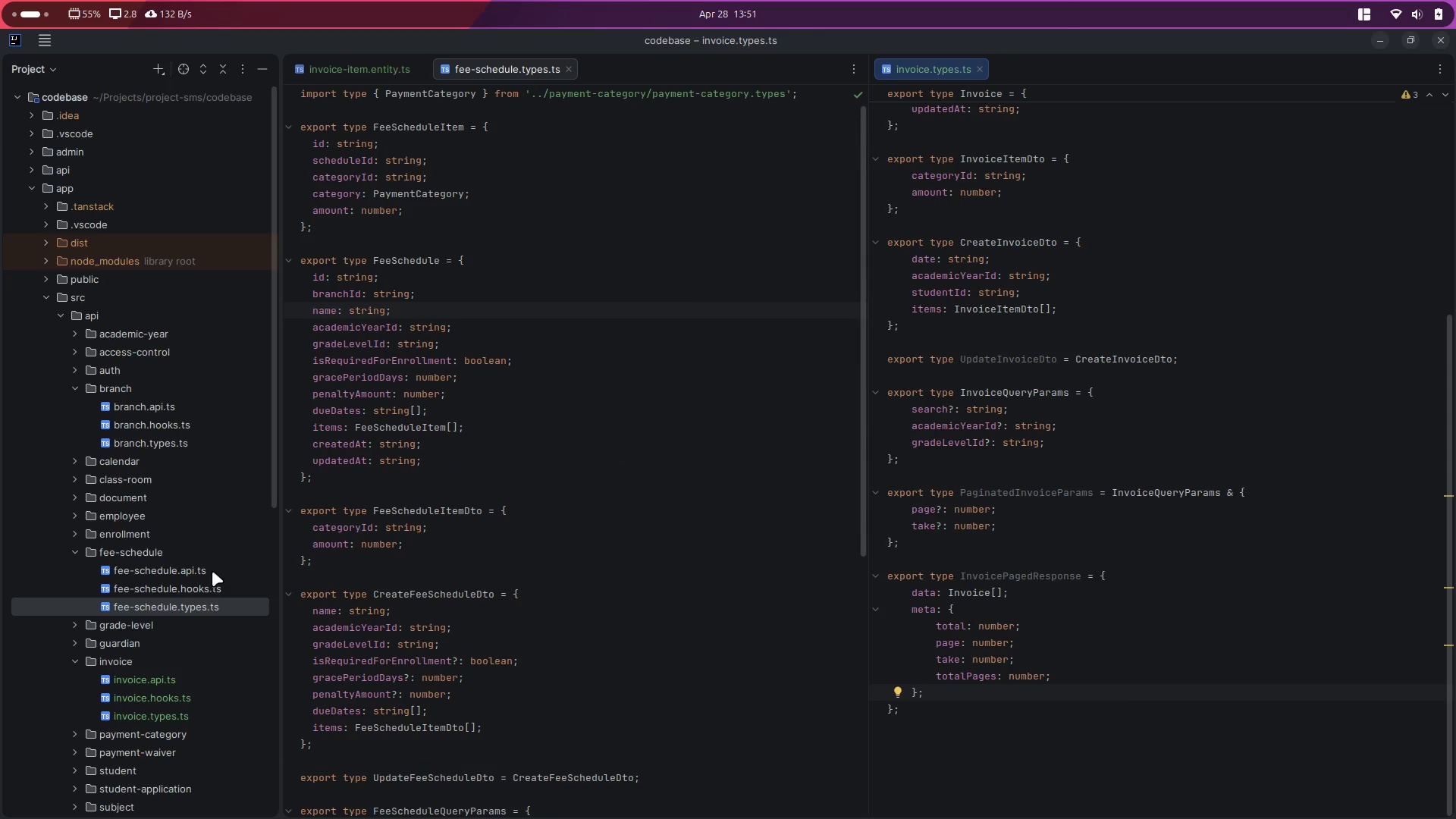 
left_click([176, 570])
 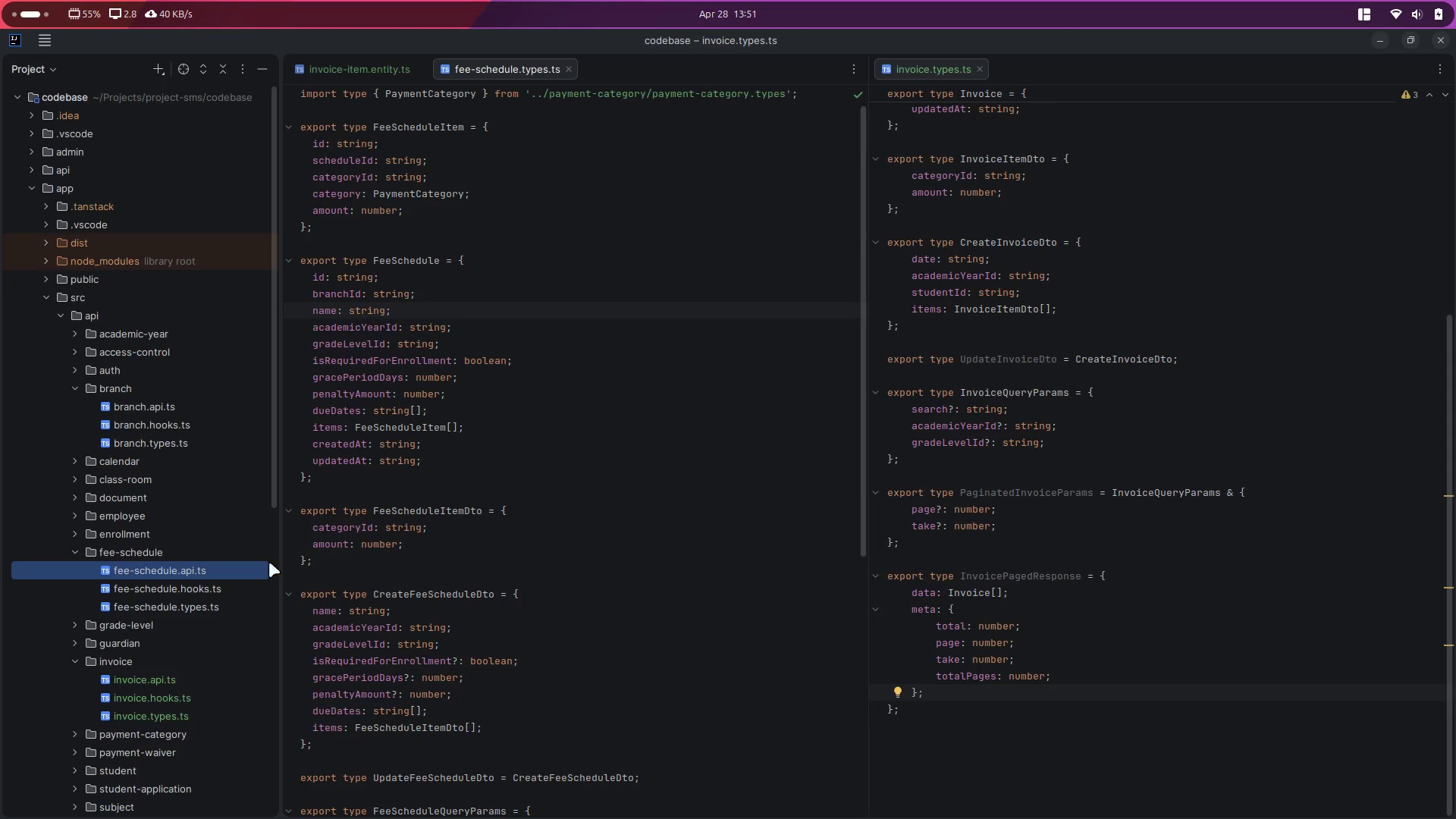 
wait(5.81)
 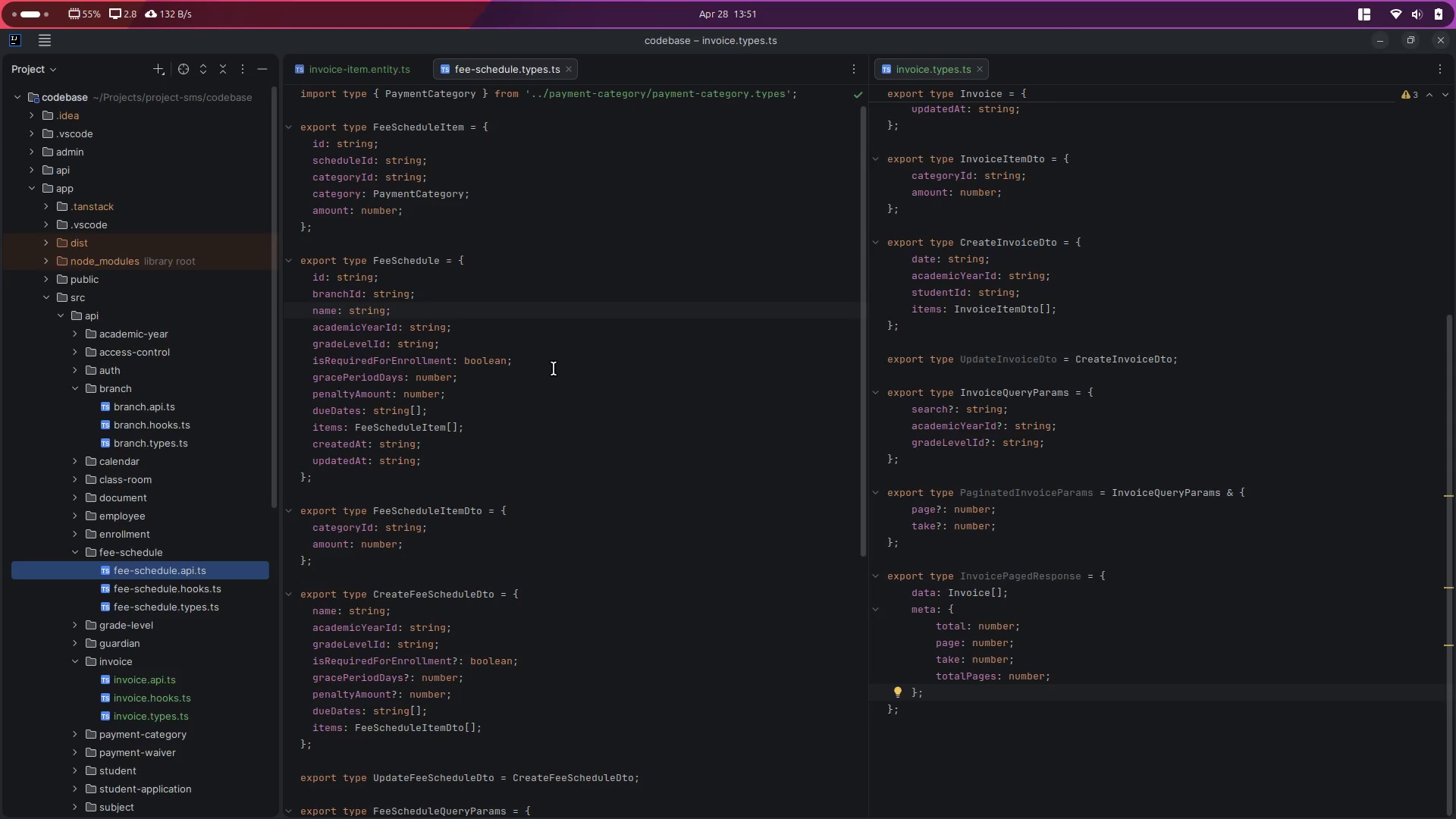 
left_click([909, 406])
 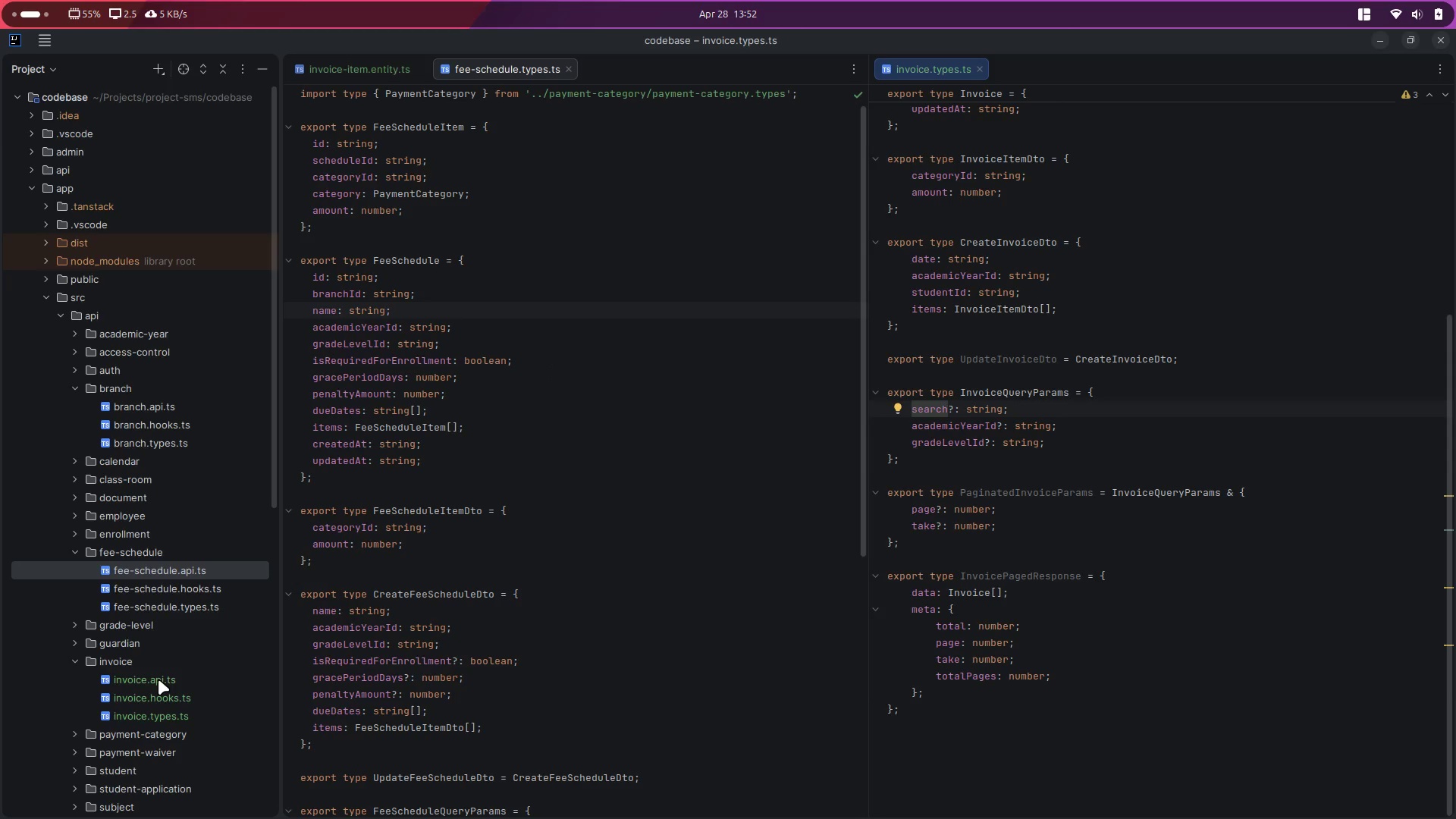 
left_click([158, 679])
 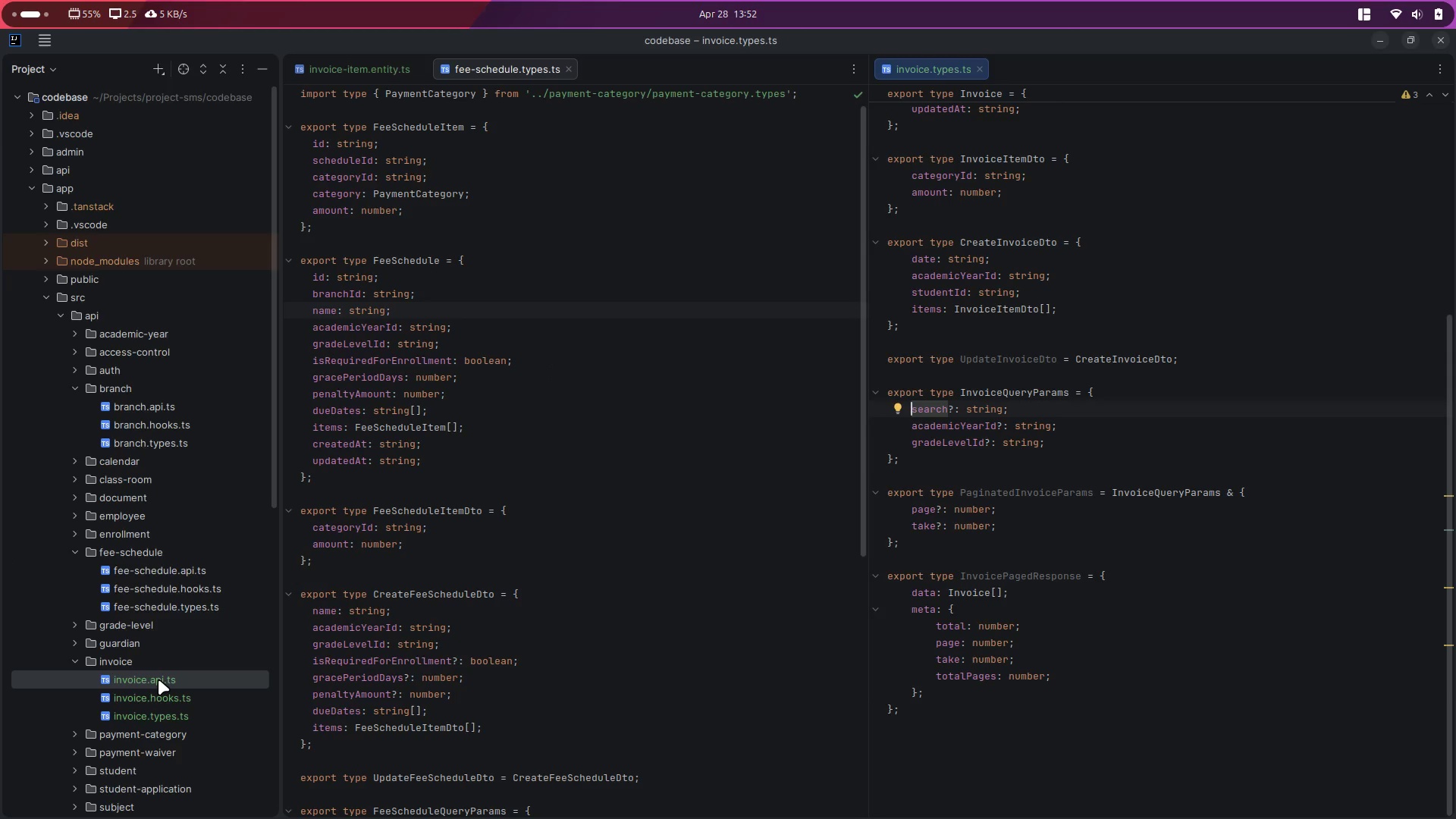 
left_click([158, 679])
 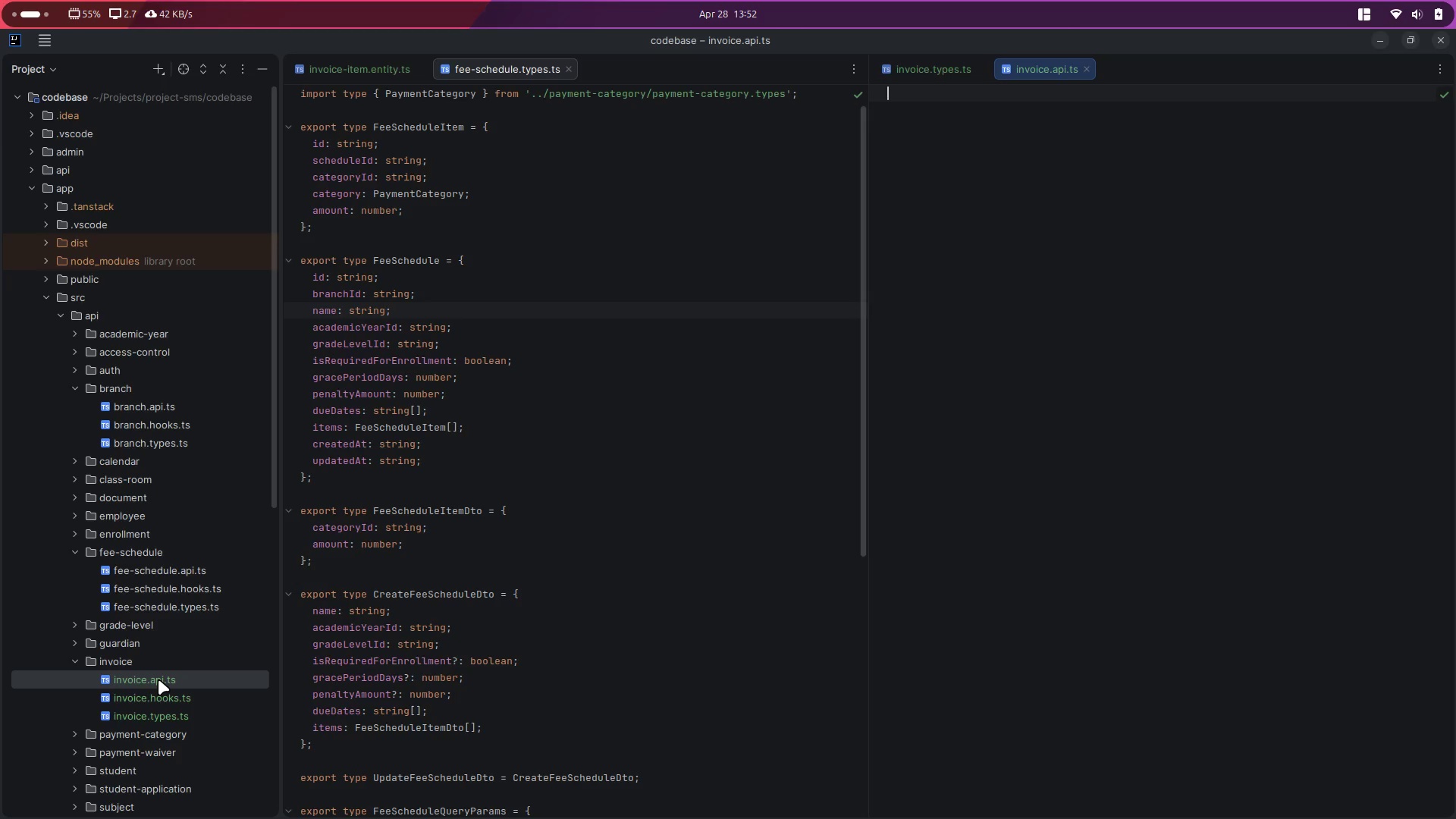 
left_click([505, 520])
 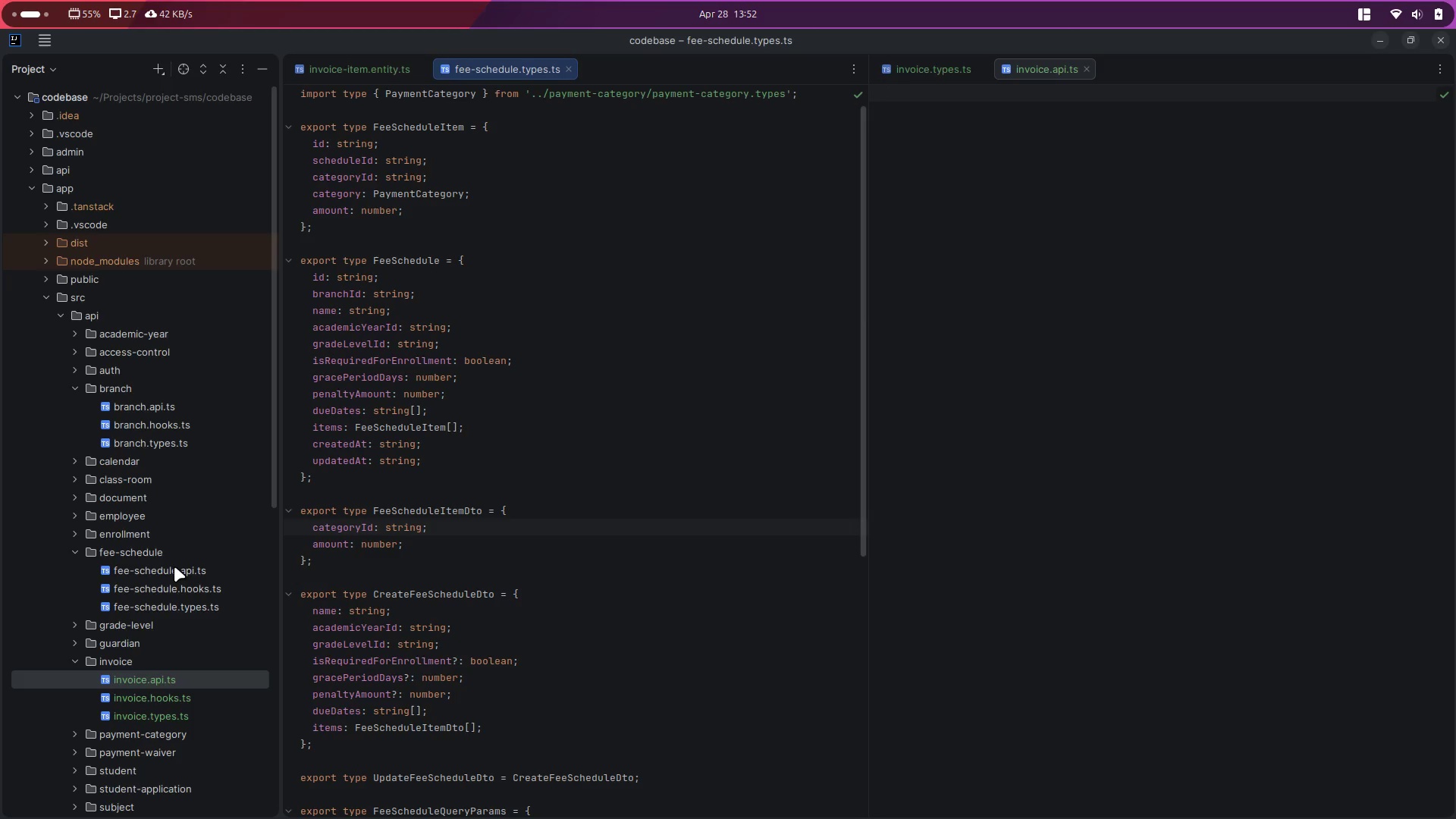 
double_click([174, 566])
 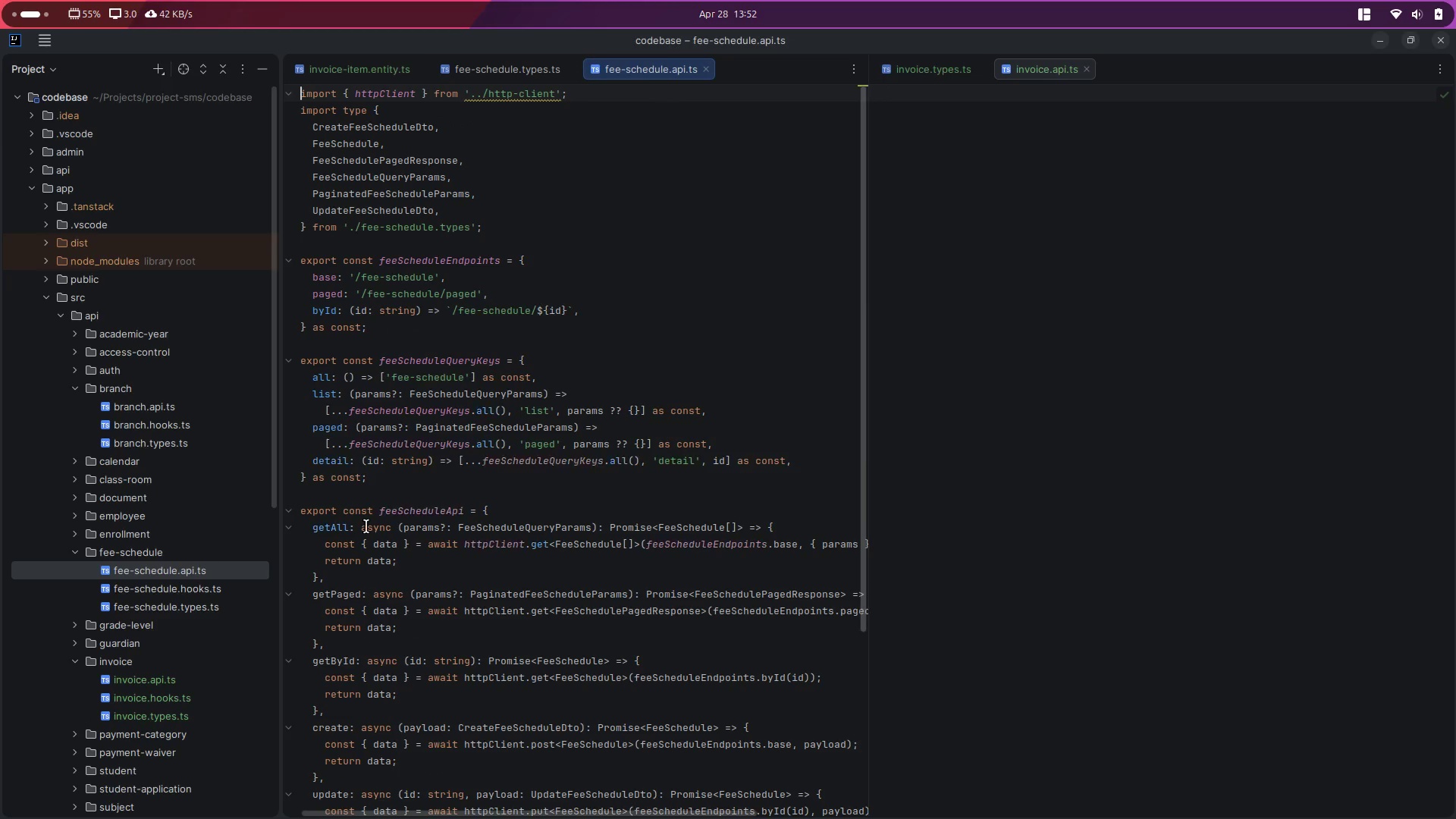 
left_click([593, 491])
 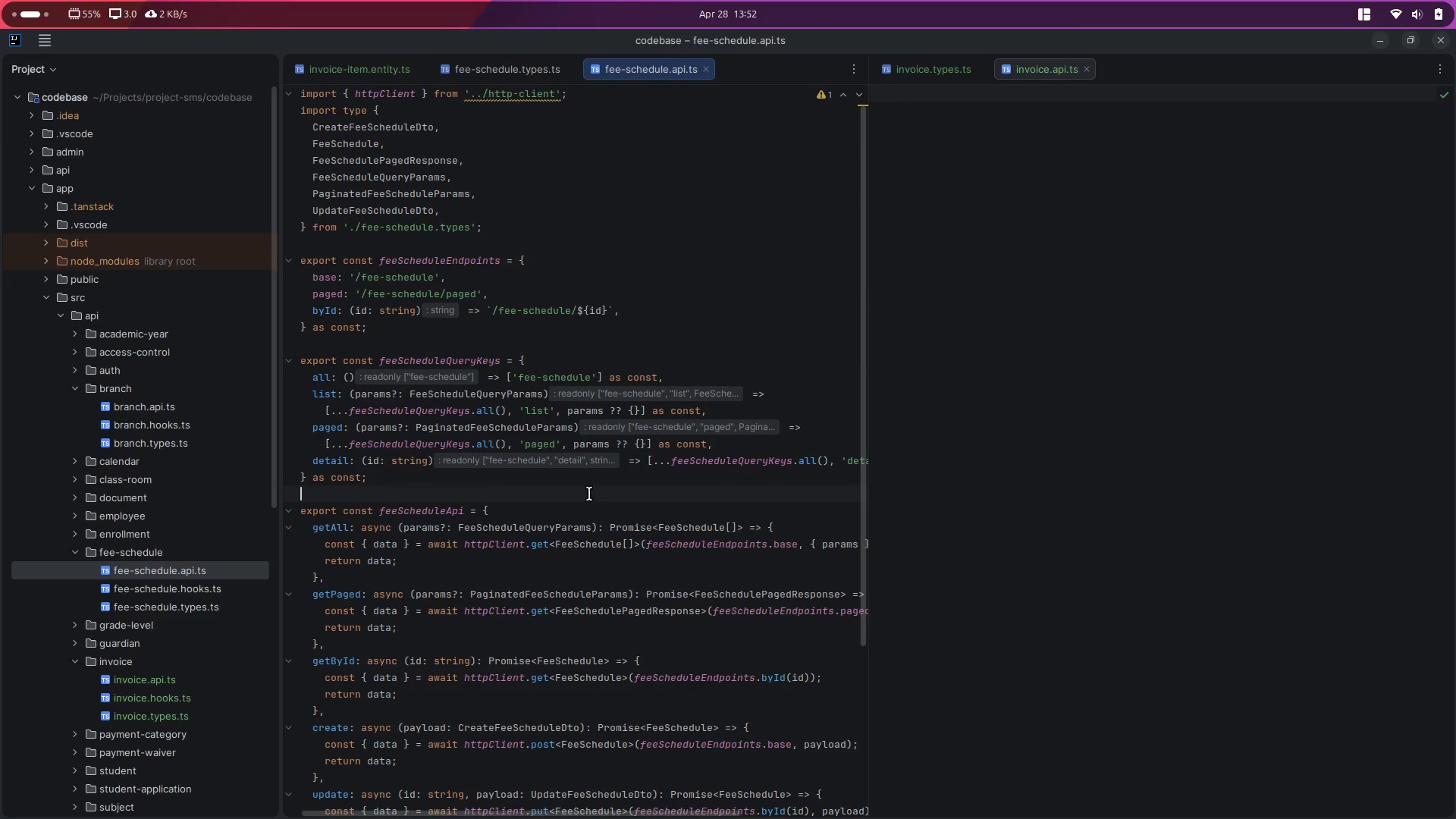 
key(Control+A)
 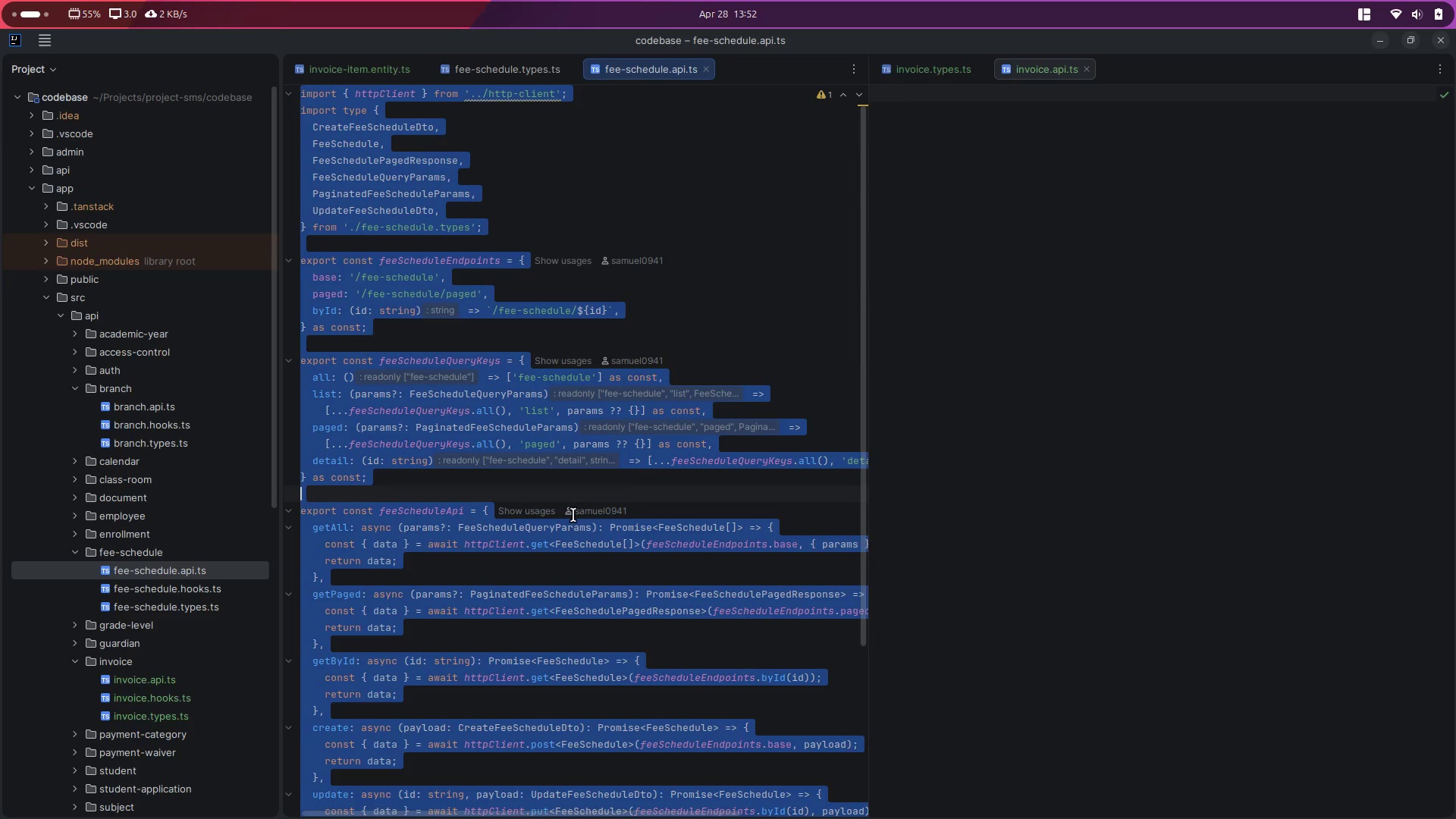 
key(Control+C)
 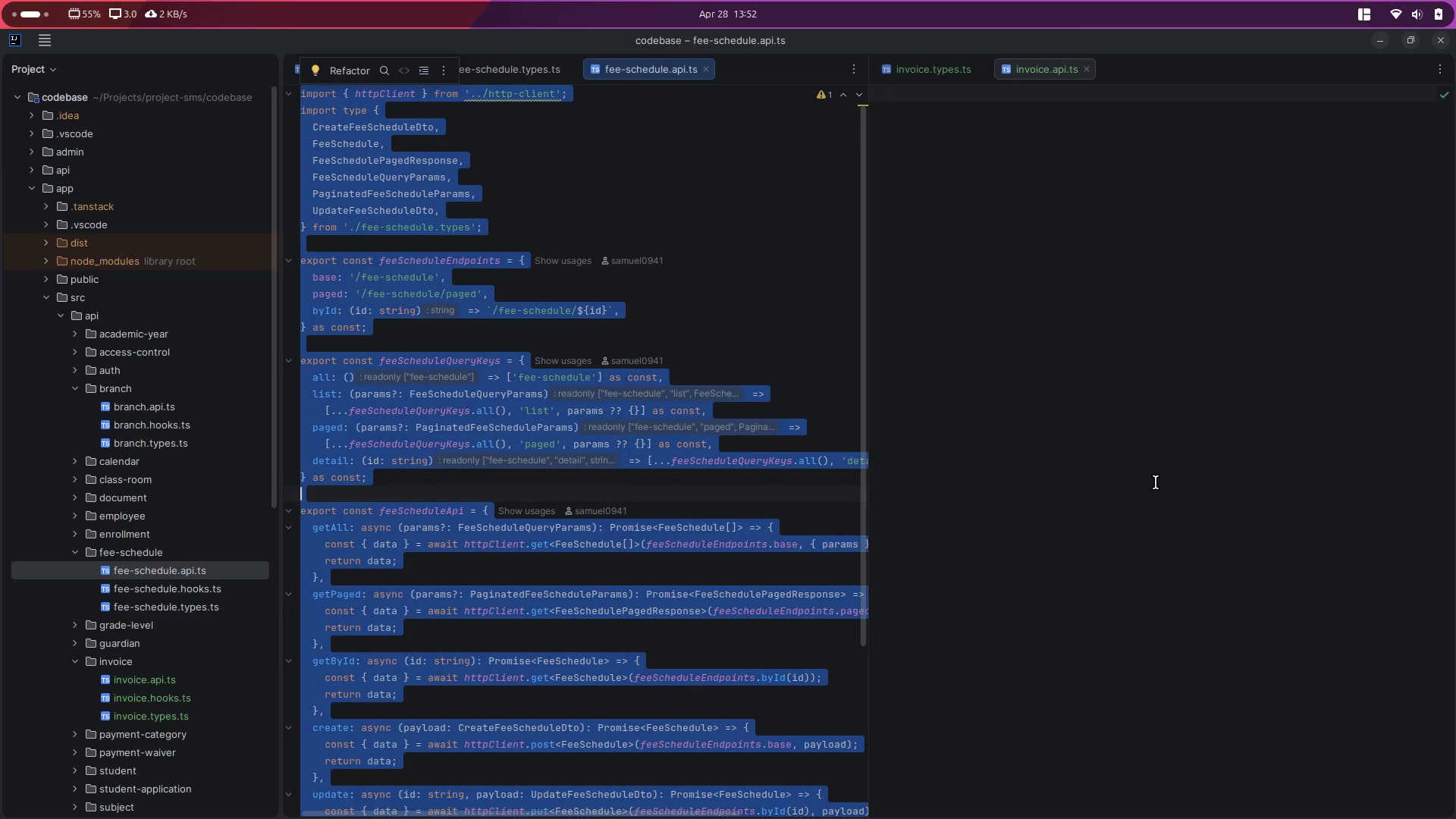 
left_click([1157, 482])
 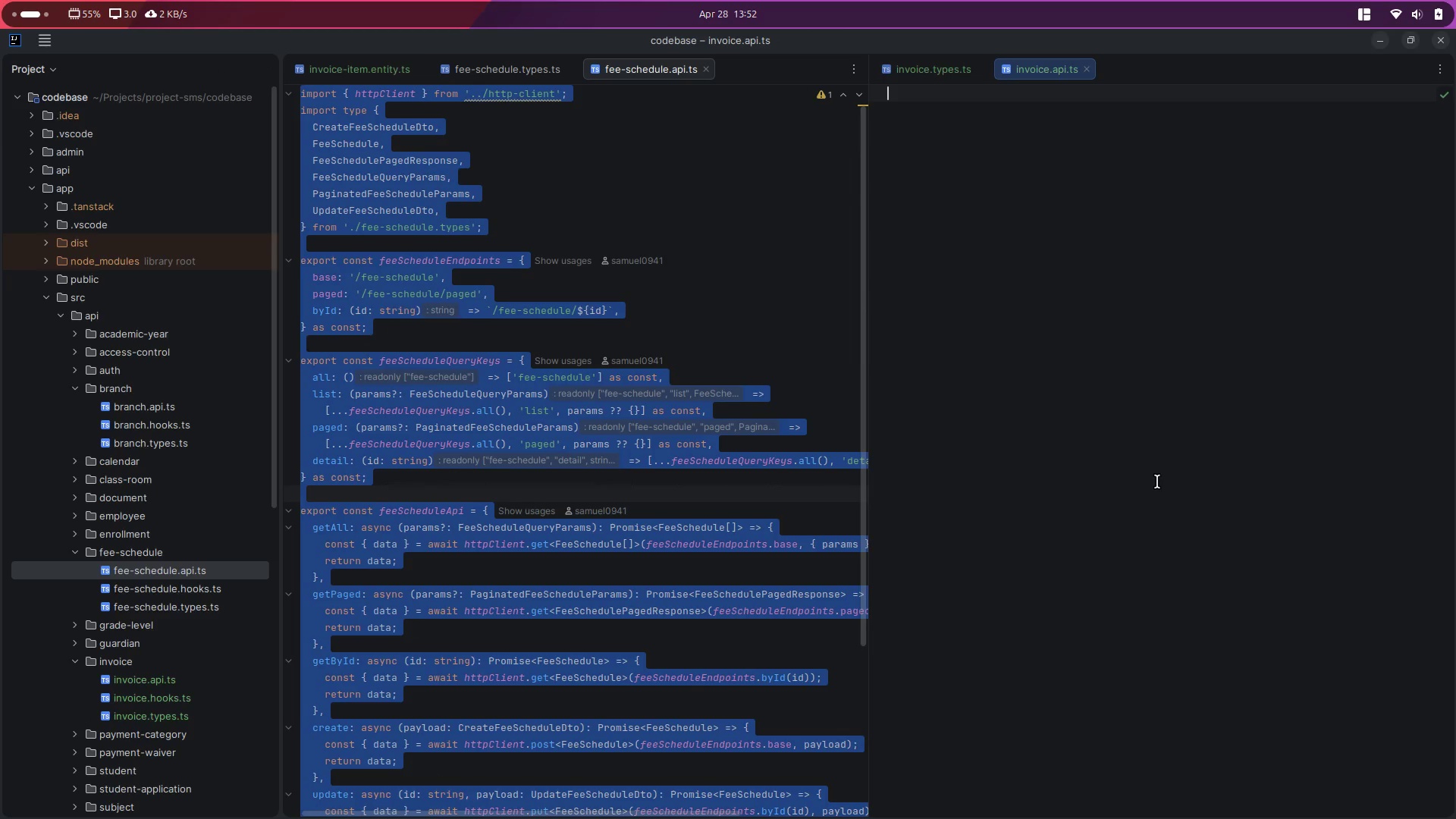 
key(Control+V)
 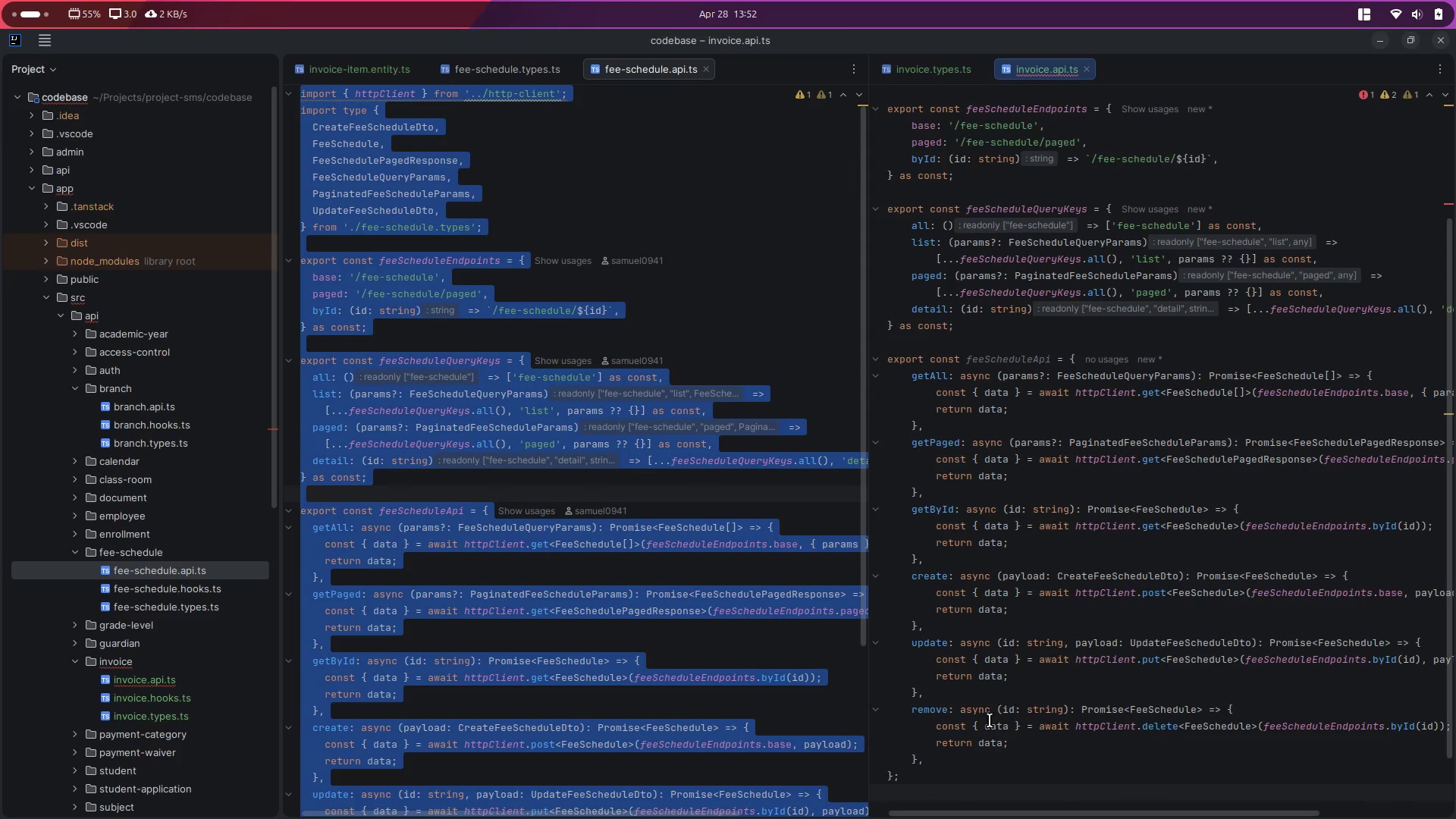 
double_click([929, 711])
 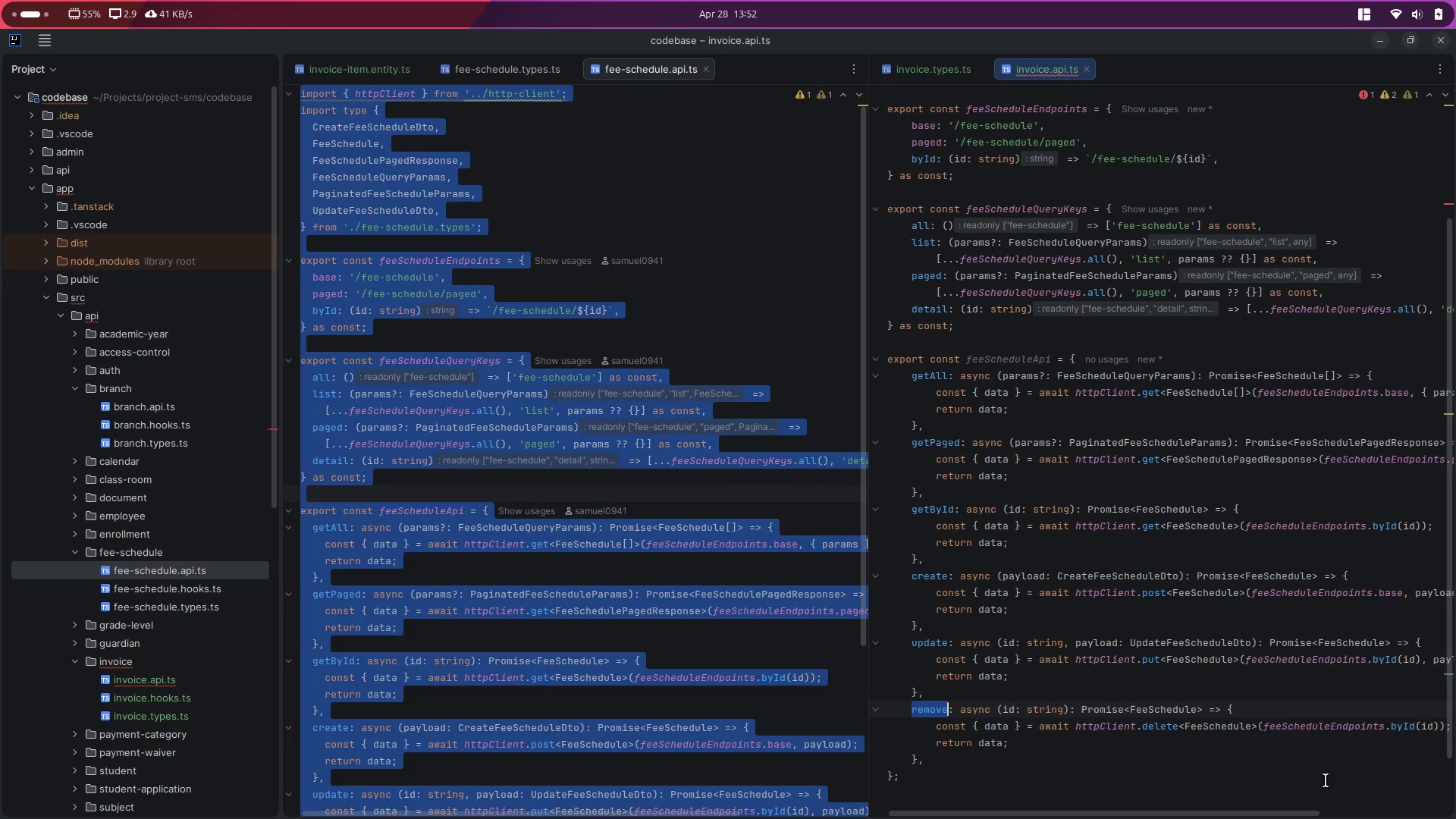 
key(Control+D)
 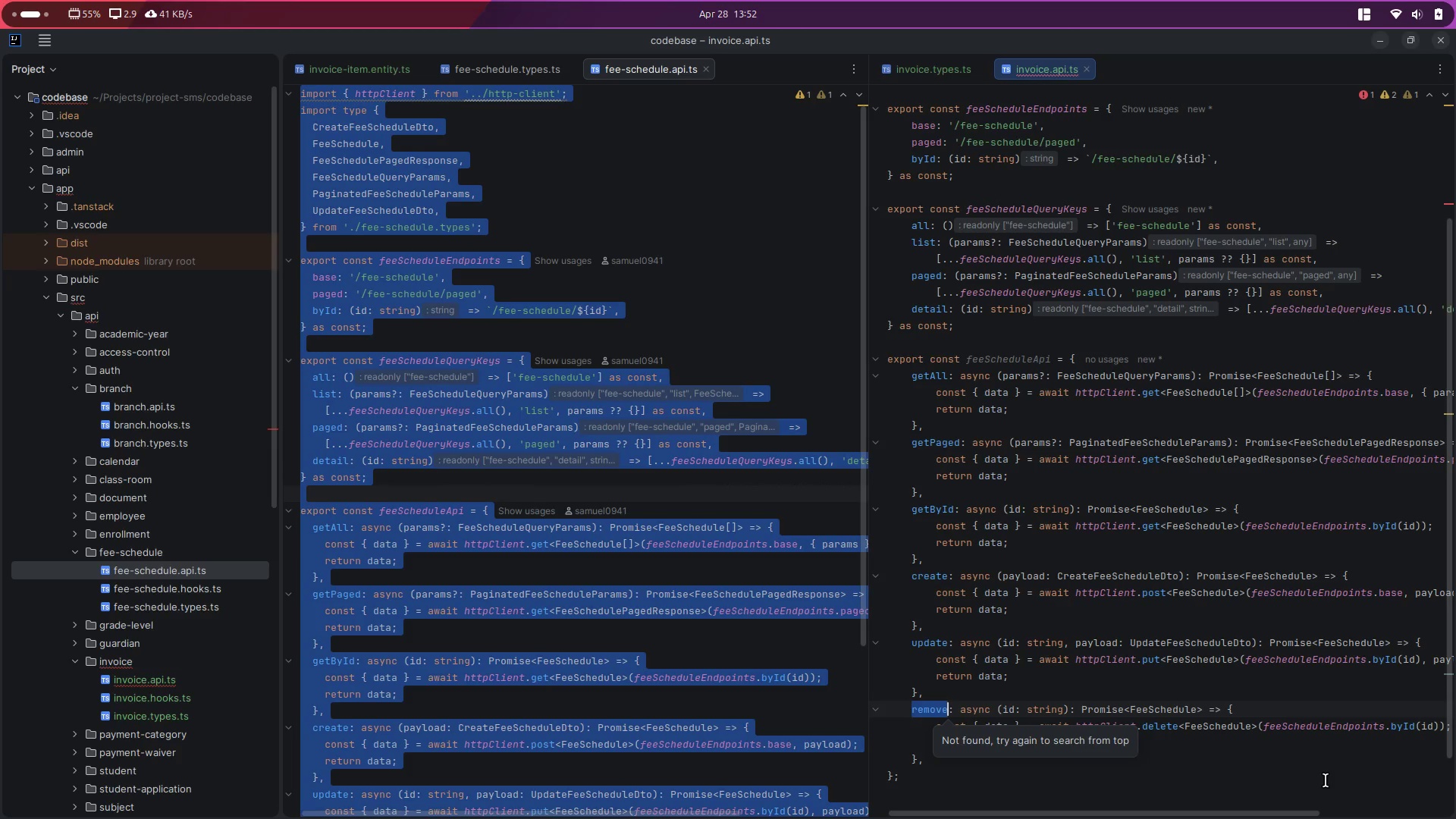 
type(voice)
key(Backspace)
key(Backspace)
type(d)
 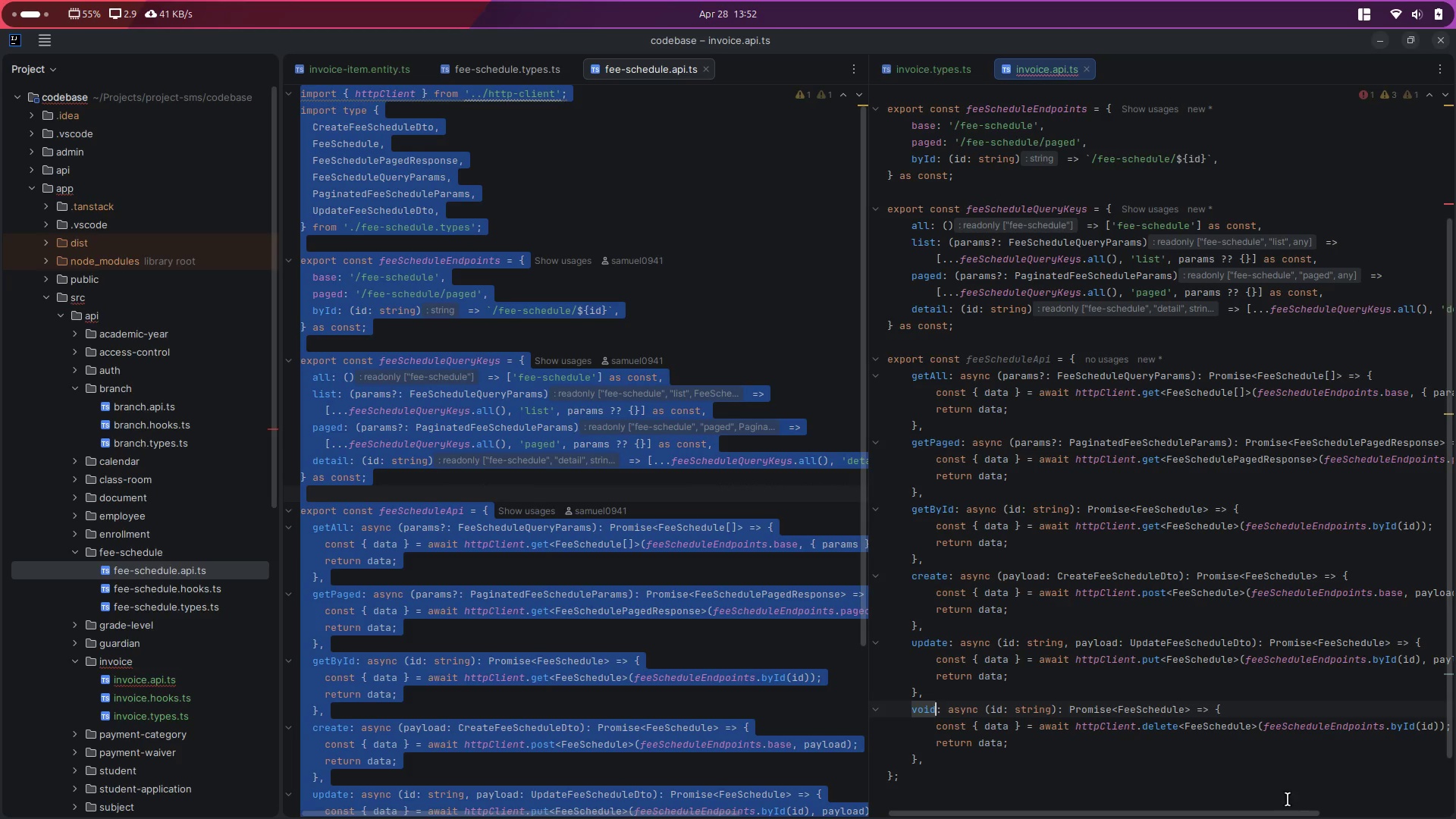 
left_click([1202, 786])
 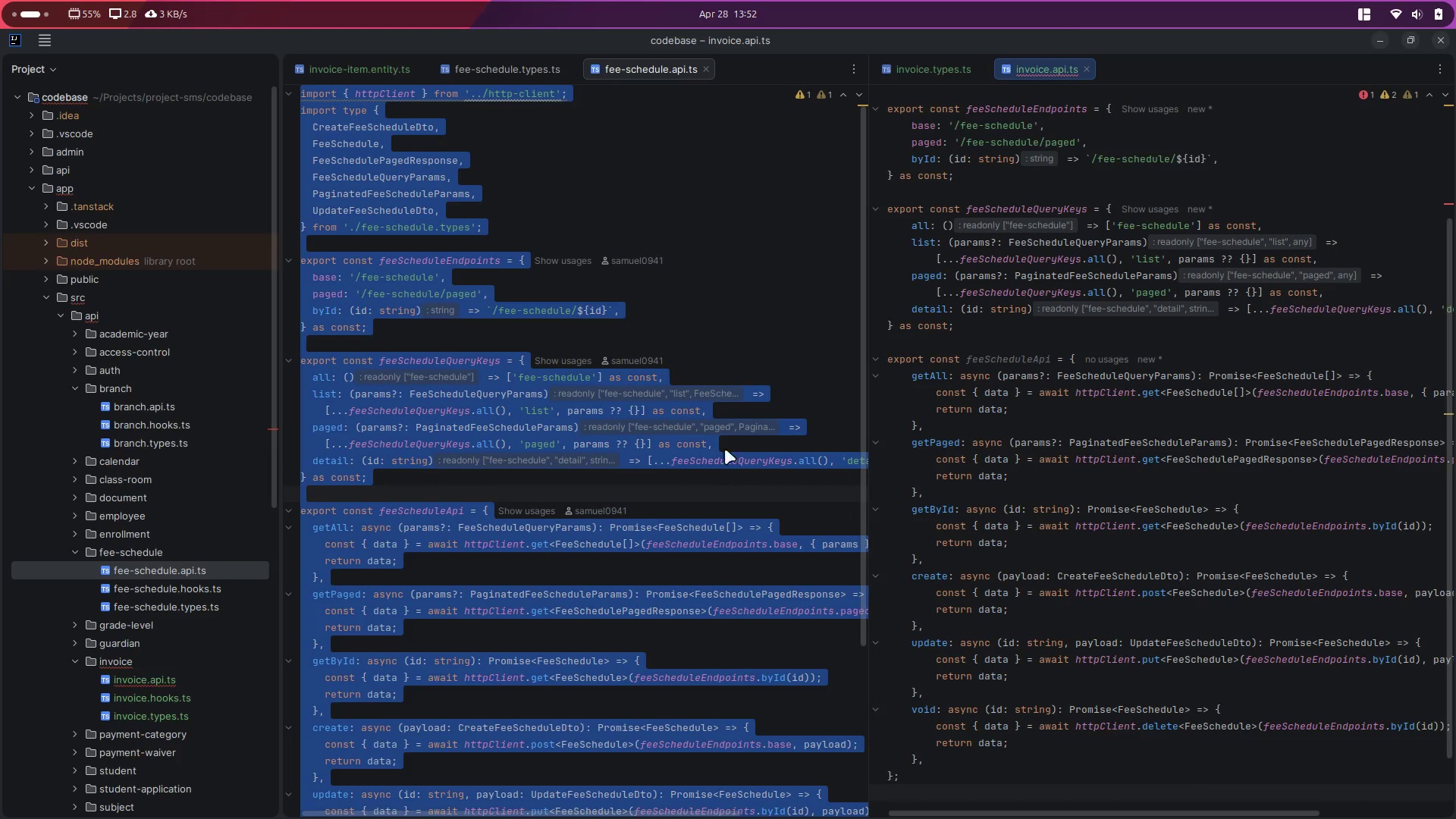 
left_click([729, 329])
 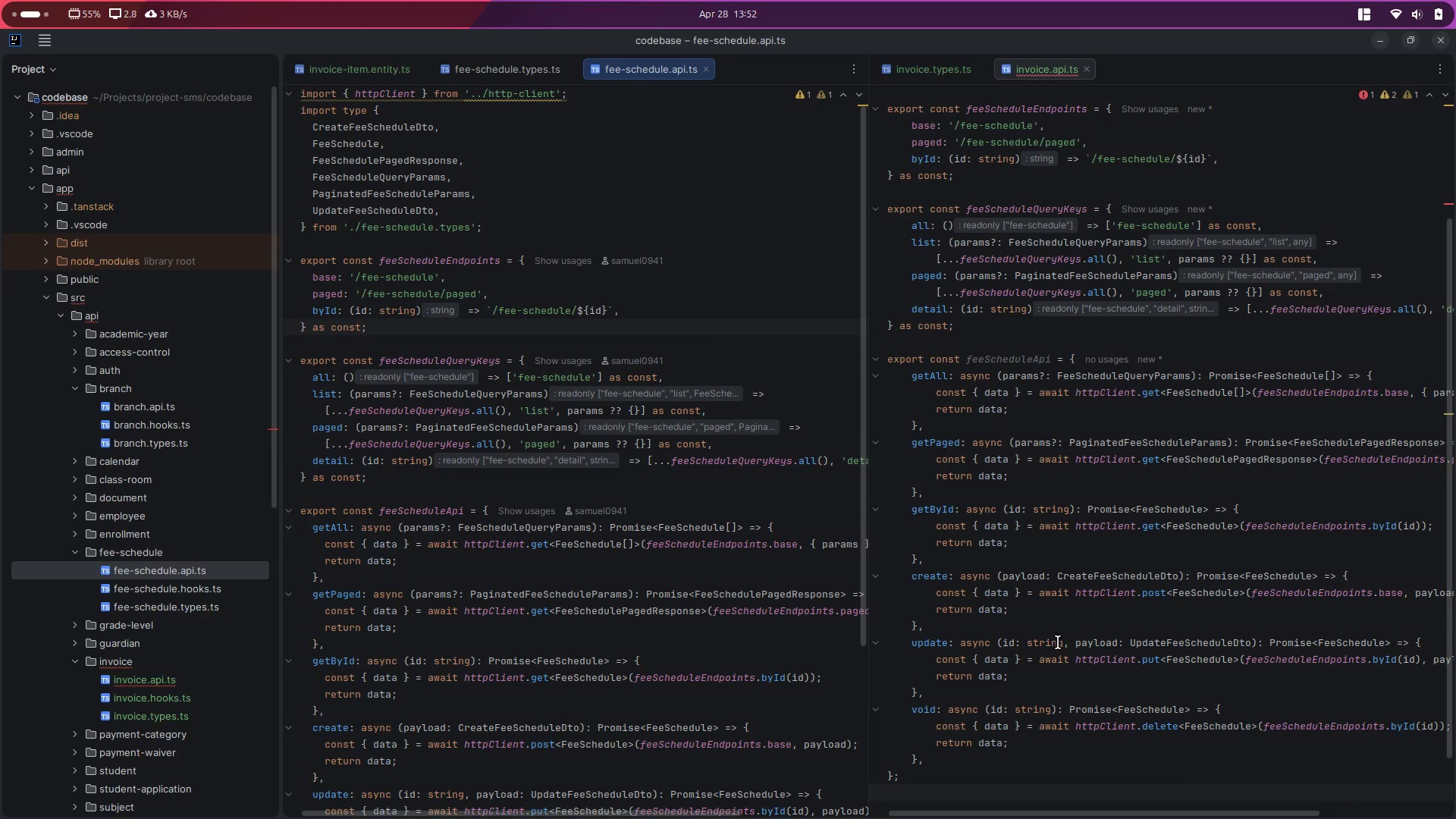 
scroll: coordinate [1083, 530], scroll_direction: up, amount: 3.0
 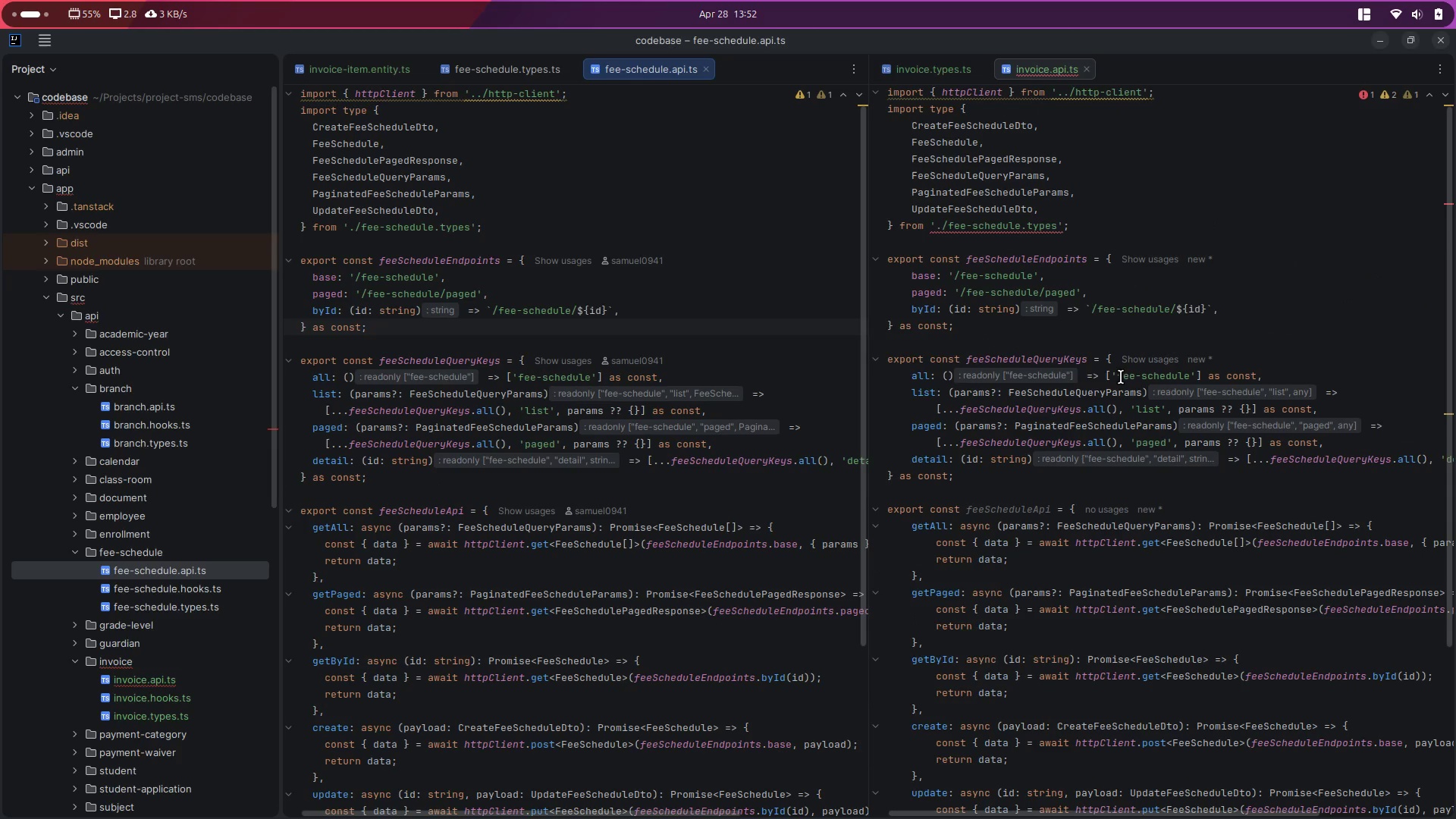 
left_click_drag(start_coordinate=[1119, 378], to_coordinate=[1190, 370])
 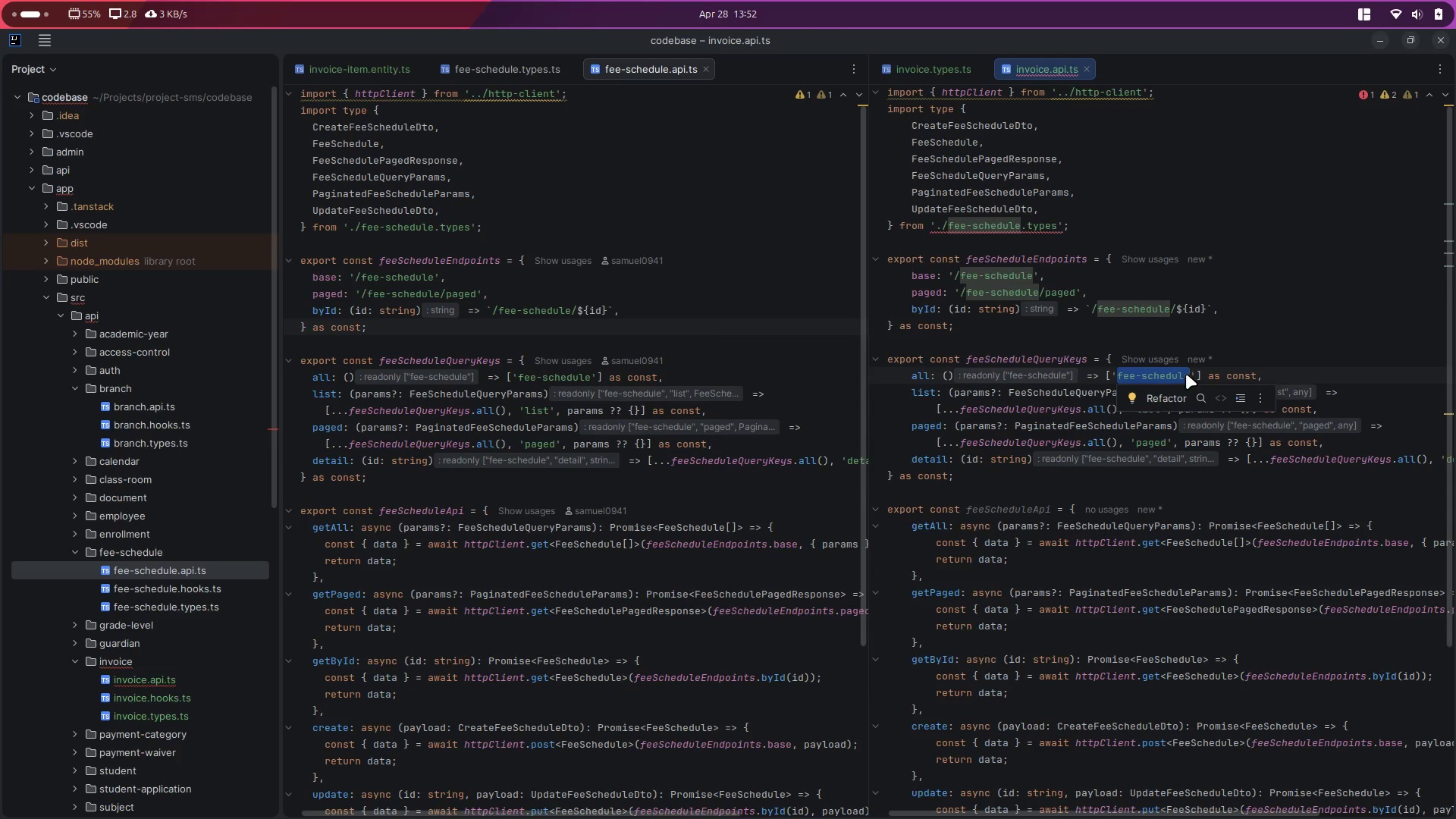 
key(Shift+ShiftLeft)
 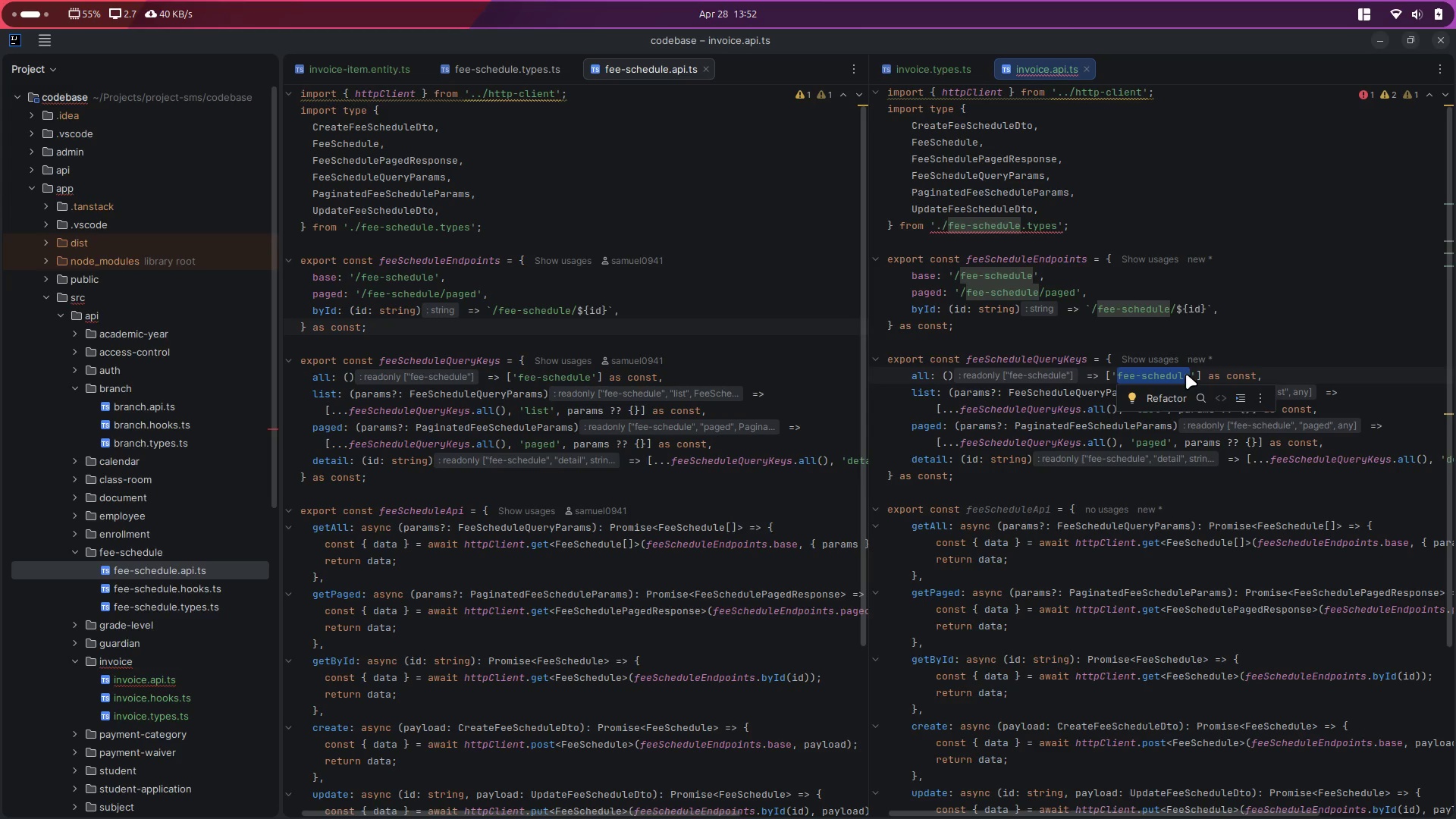 
hold_key(key=ControlLeft, duration=1.26)
 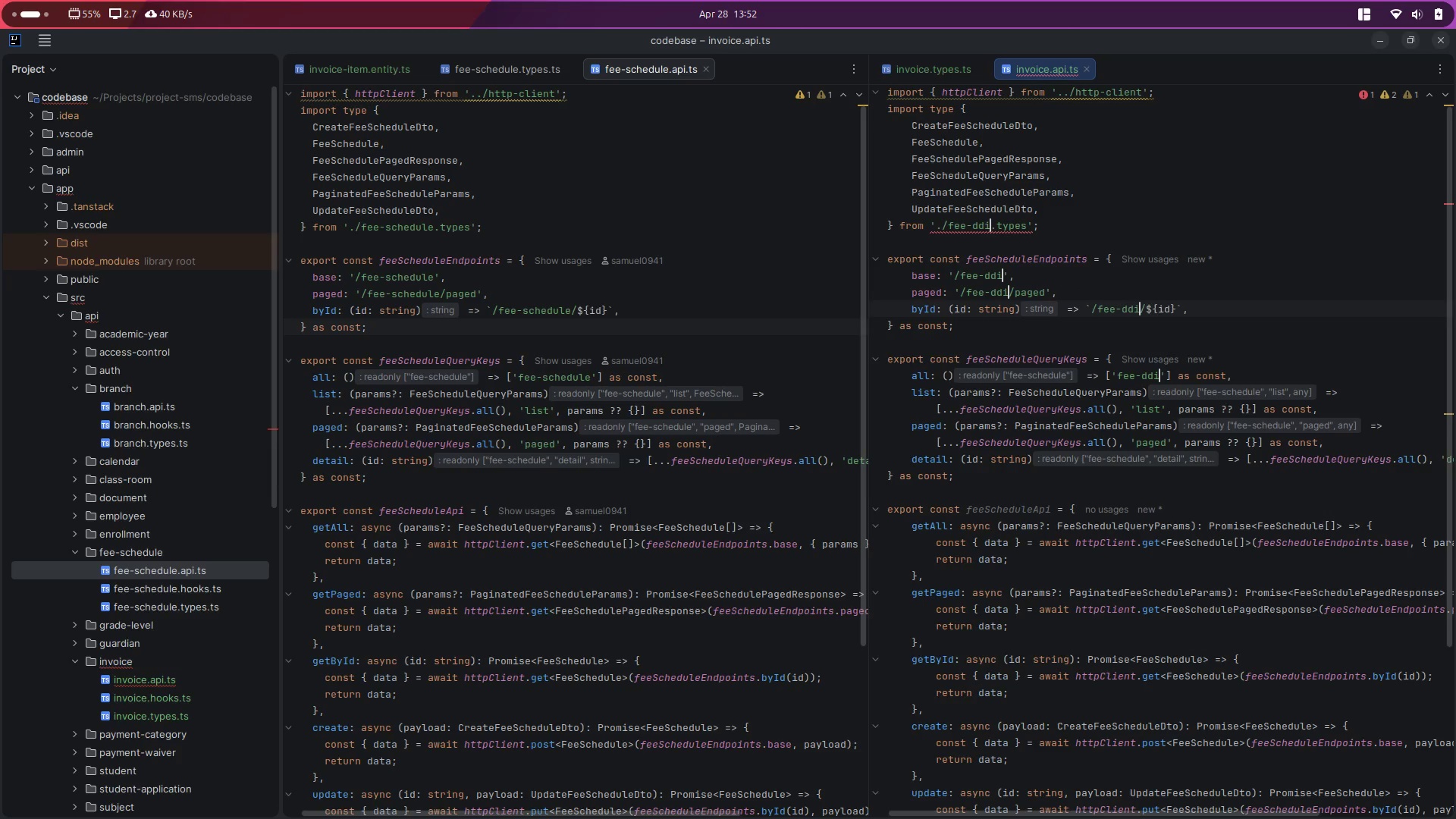 
hold_key(key=D, duration=1.2)
 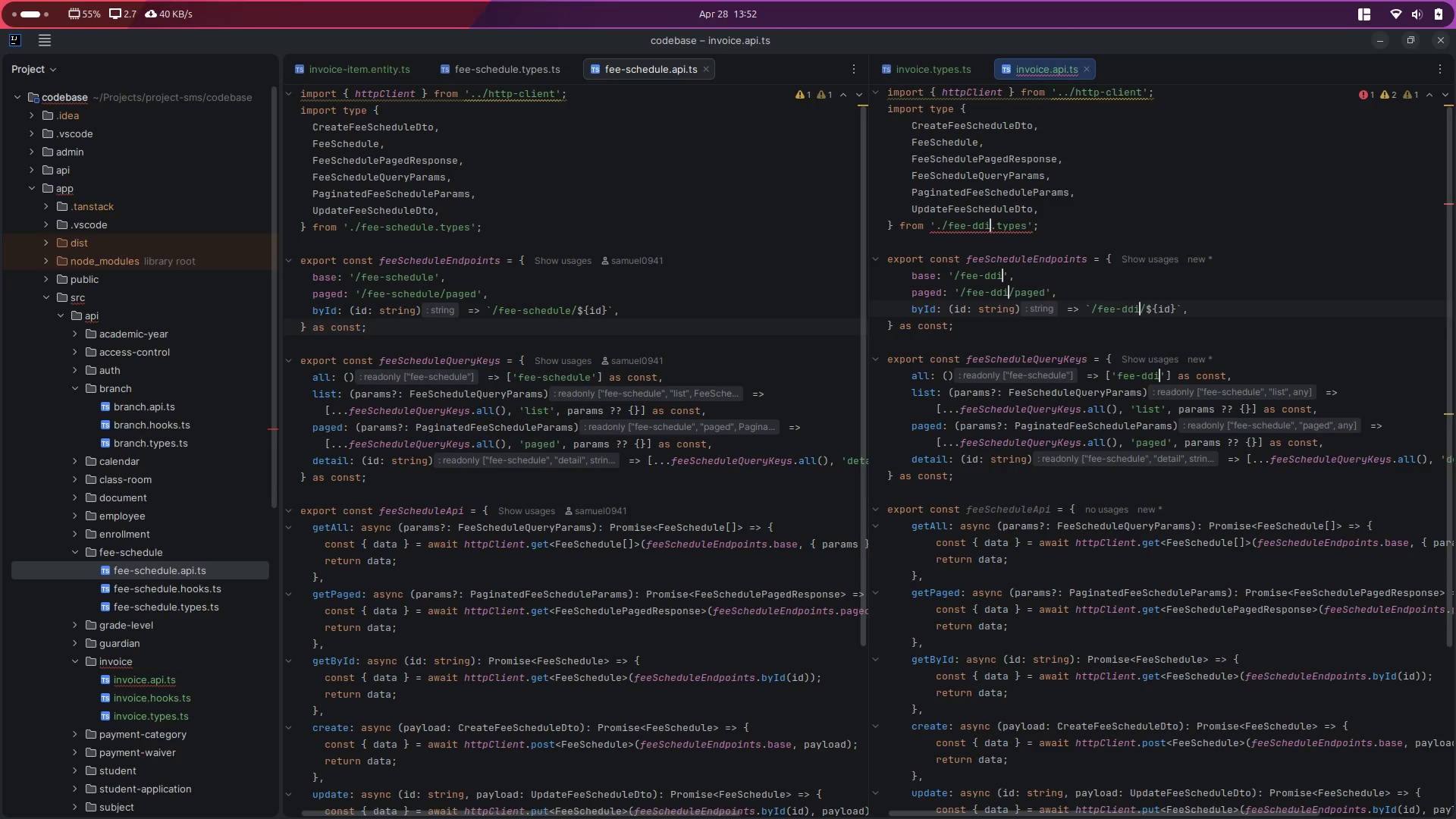 
left_click([1186, 374])
 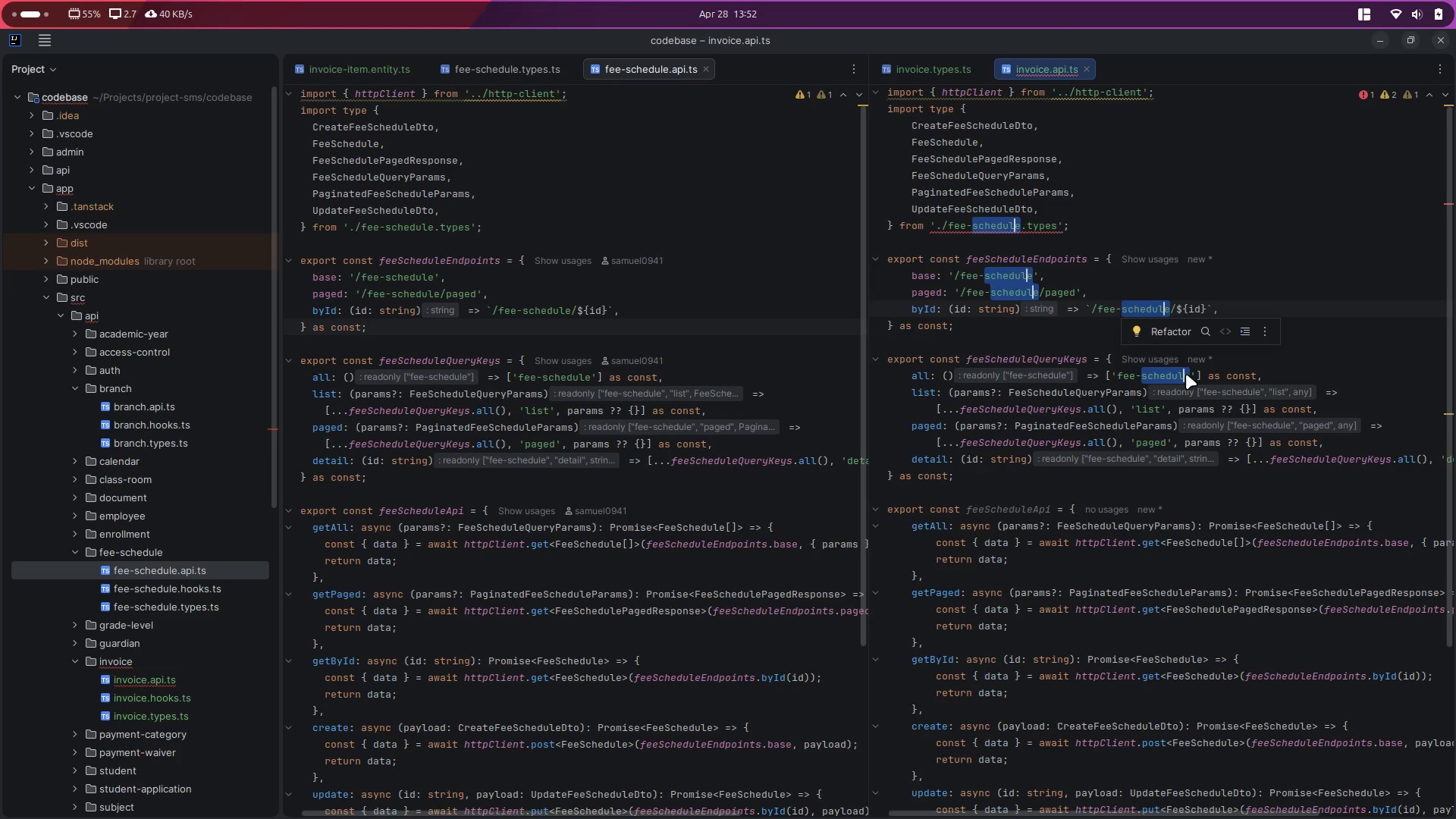 
key(I)
 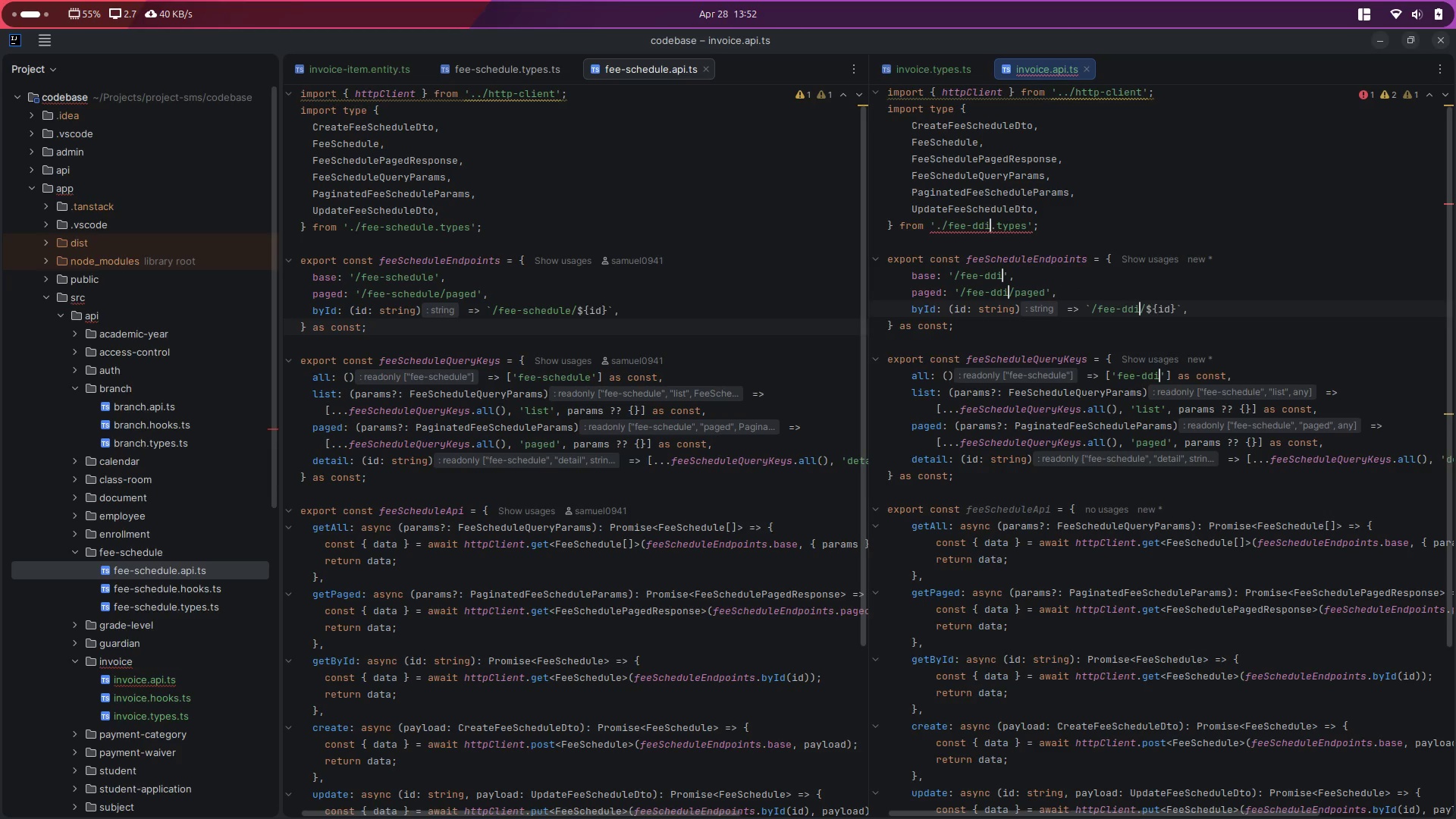 
key(Backspace)
 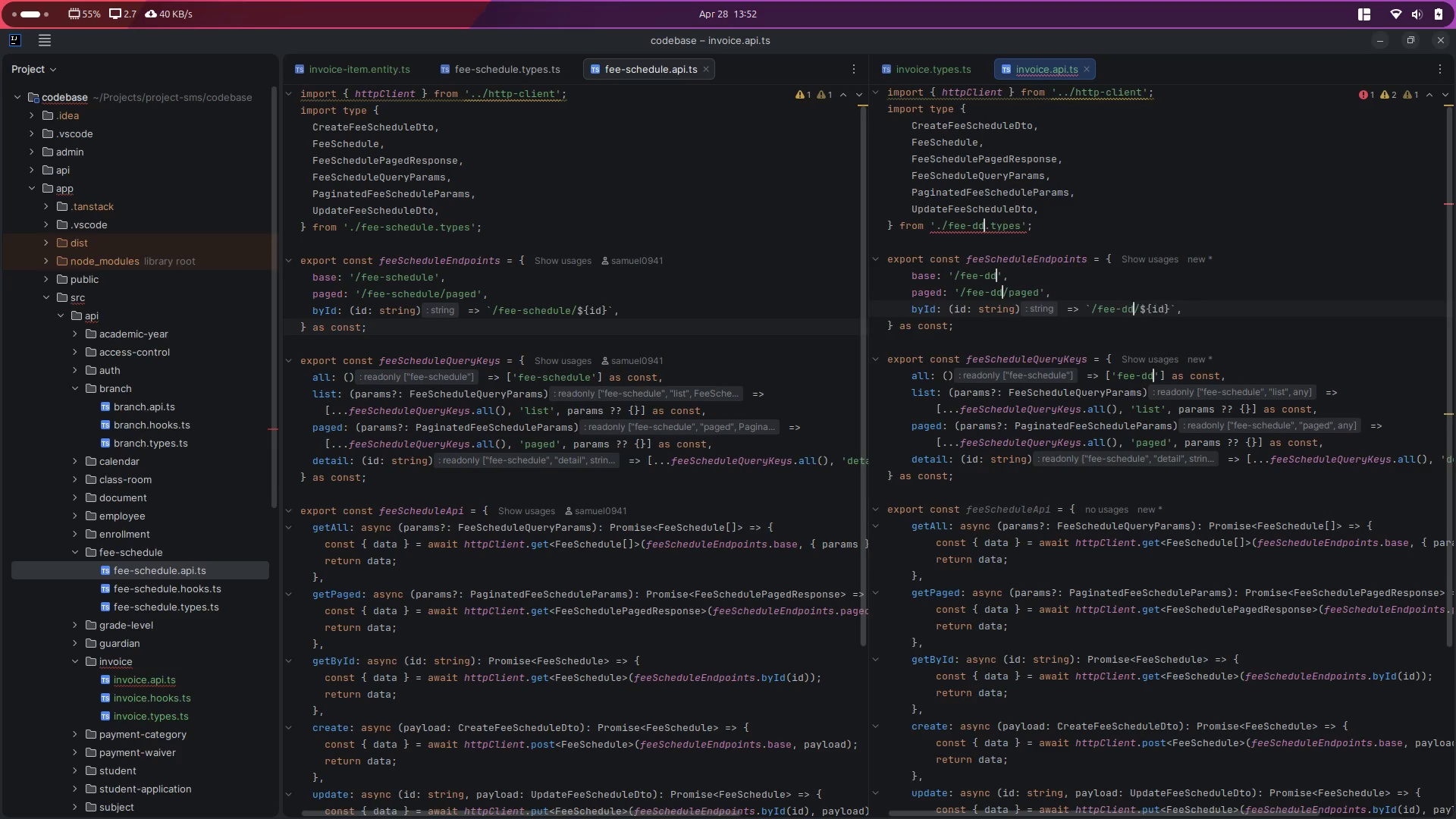 
key(Backspace)
 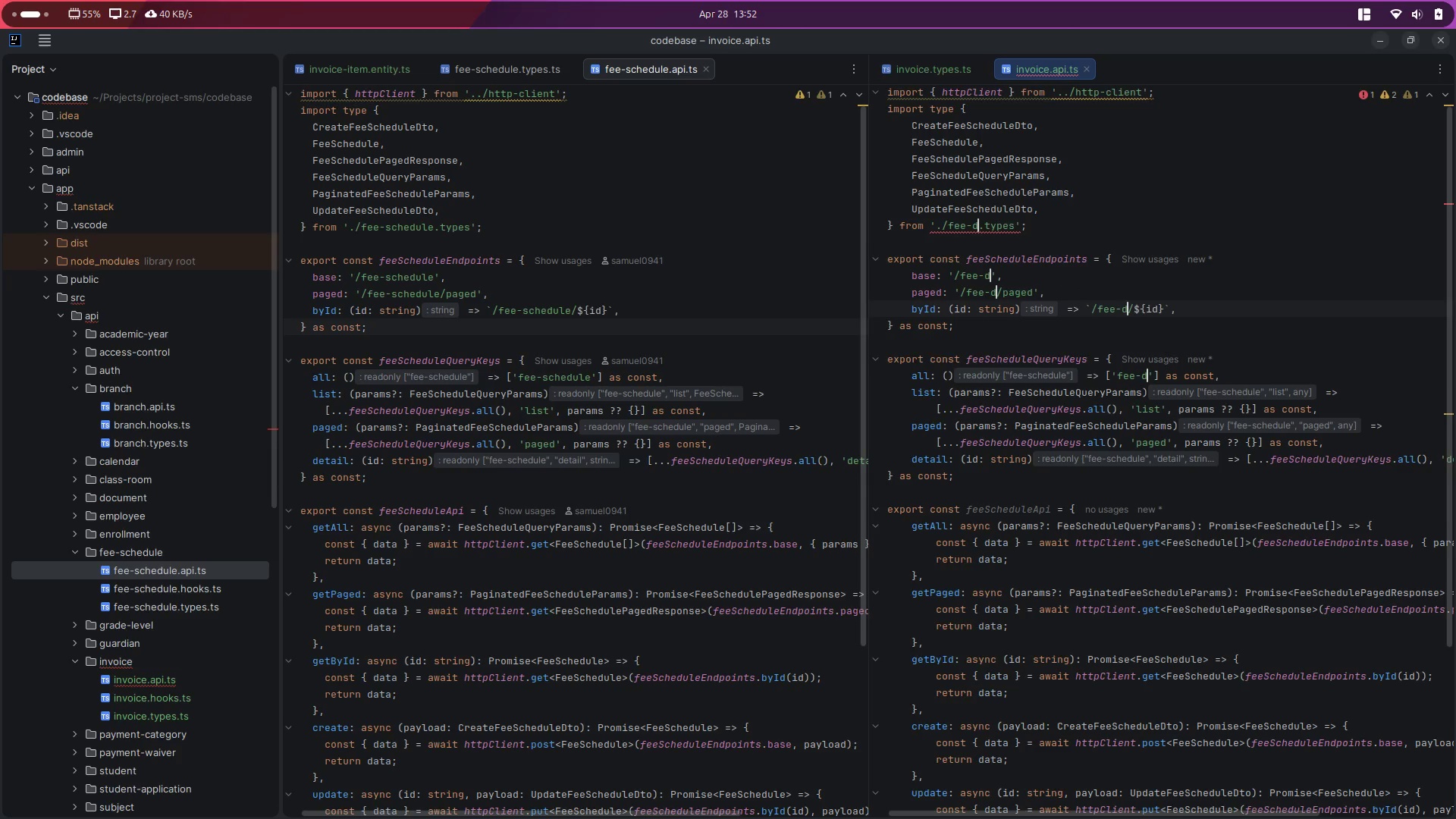 
key(Control+Z)
 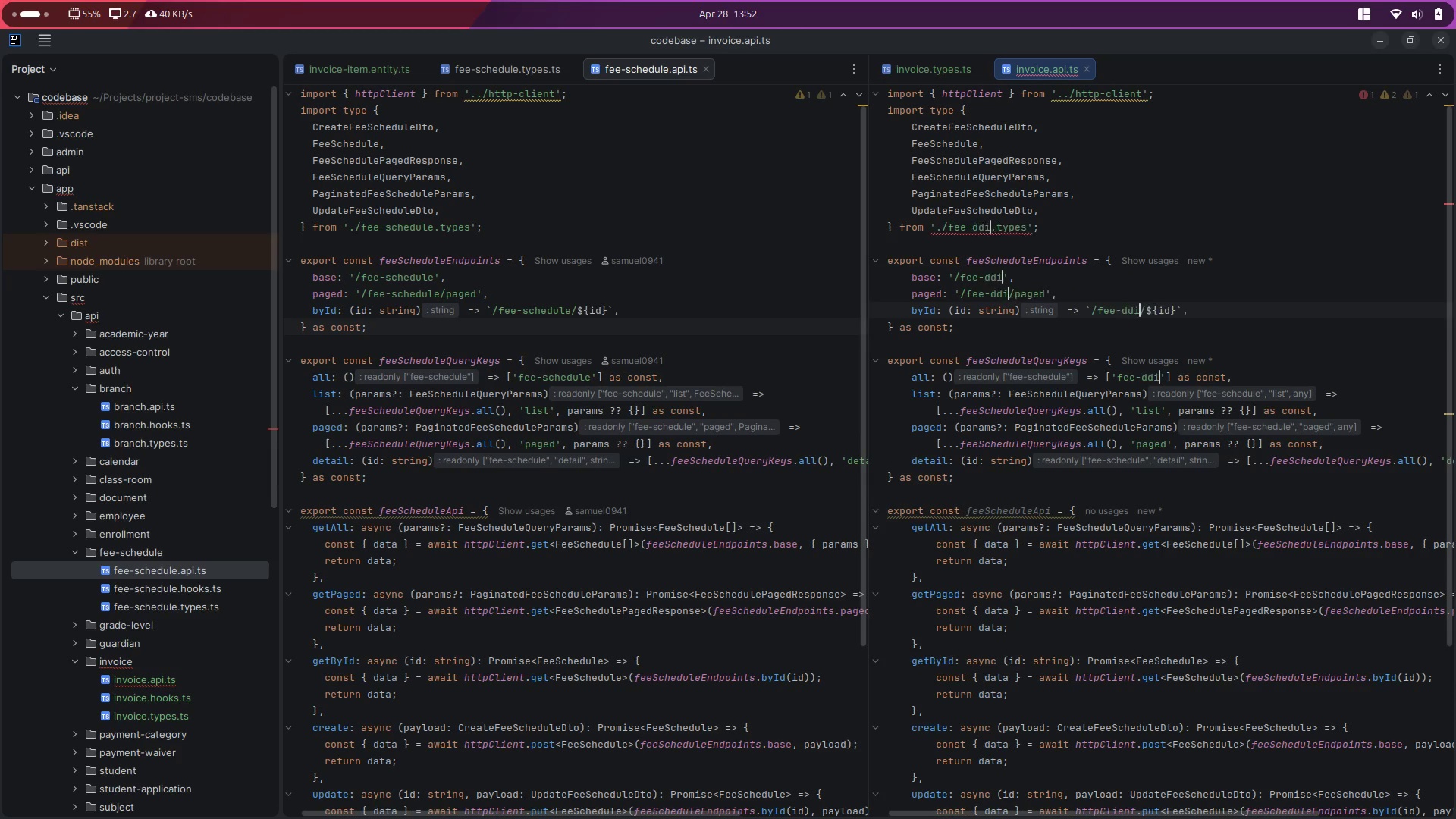 
scroll: coordinate [1186, 374], scroll_direction: up, amount: 1.0
 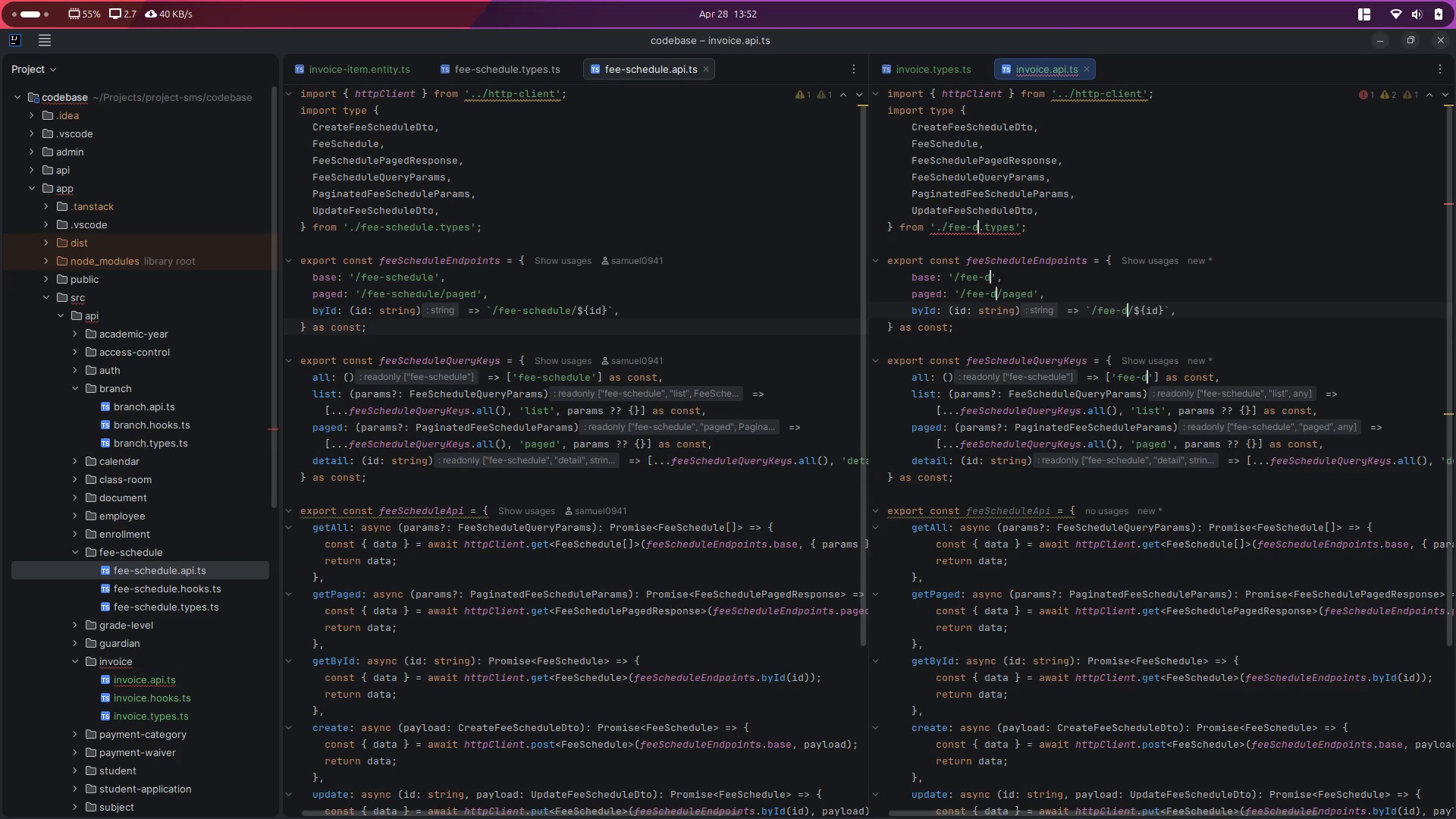 
key(Control+Z)
 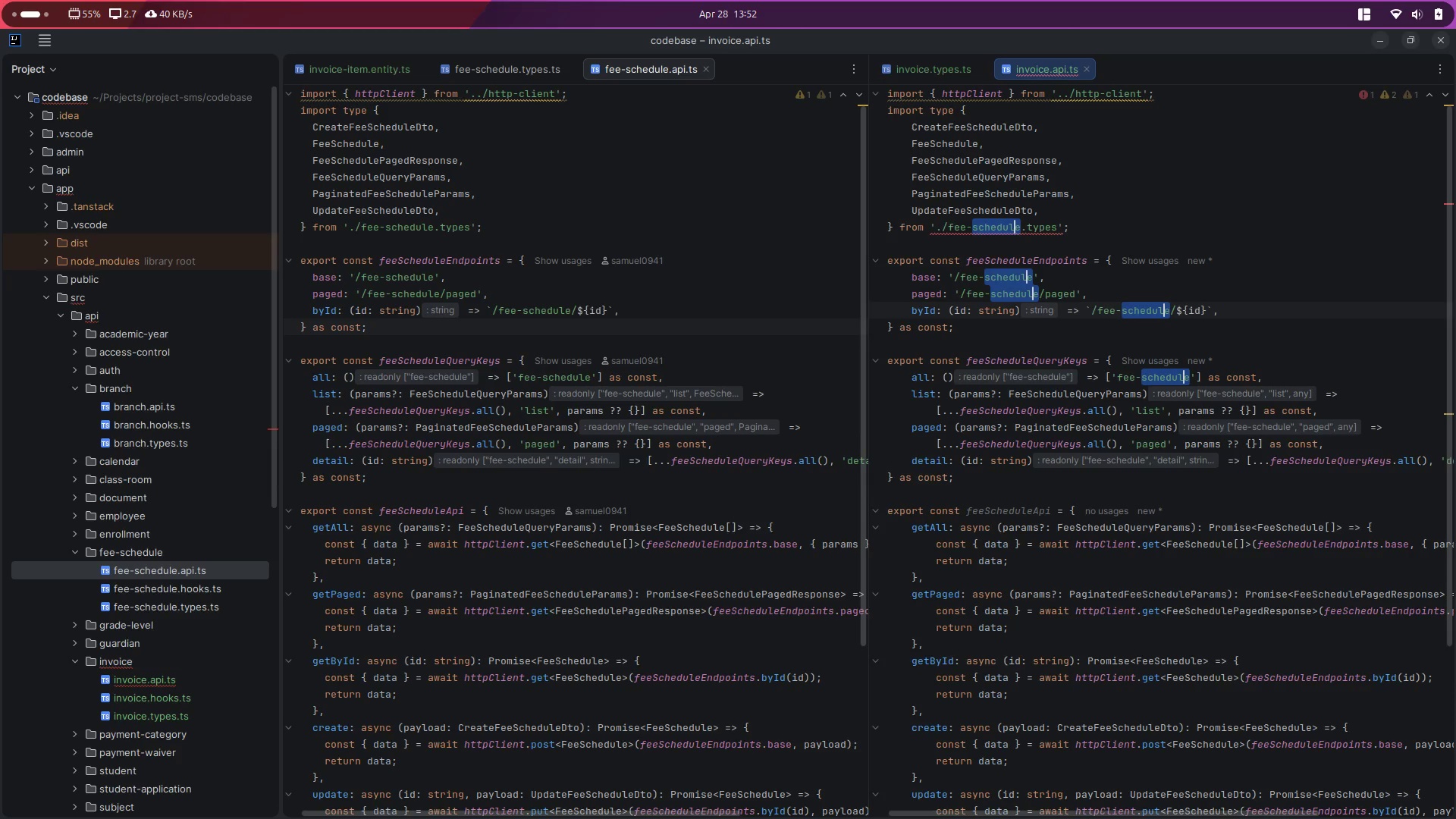 
key(Escape)
 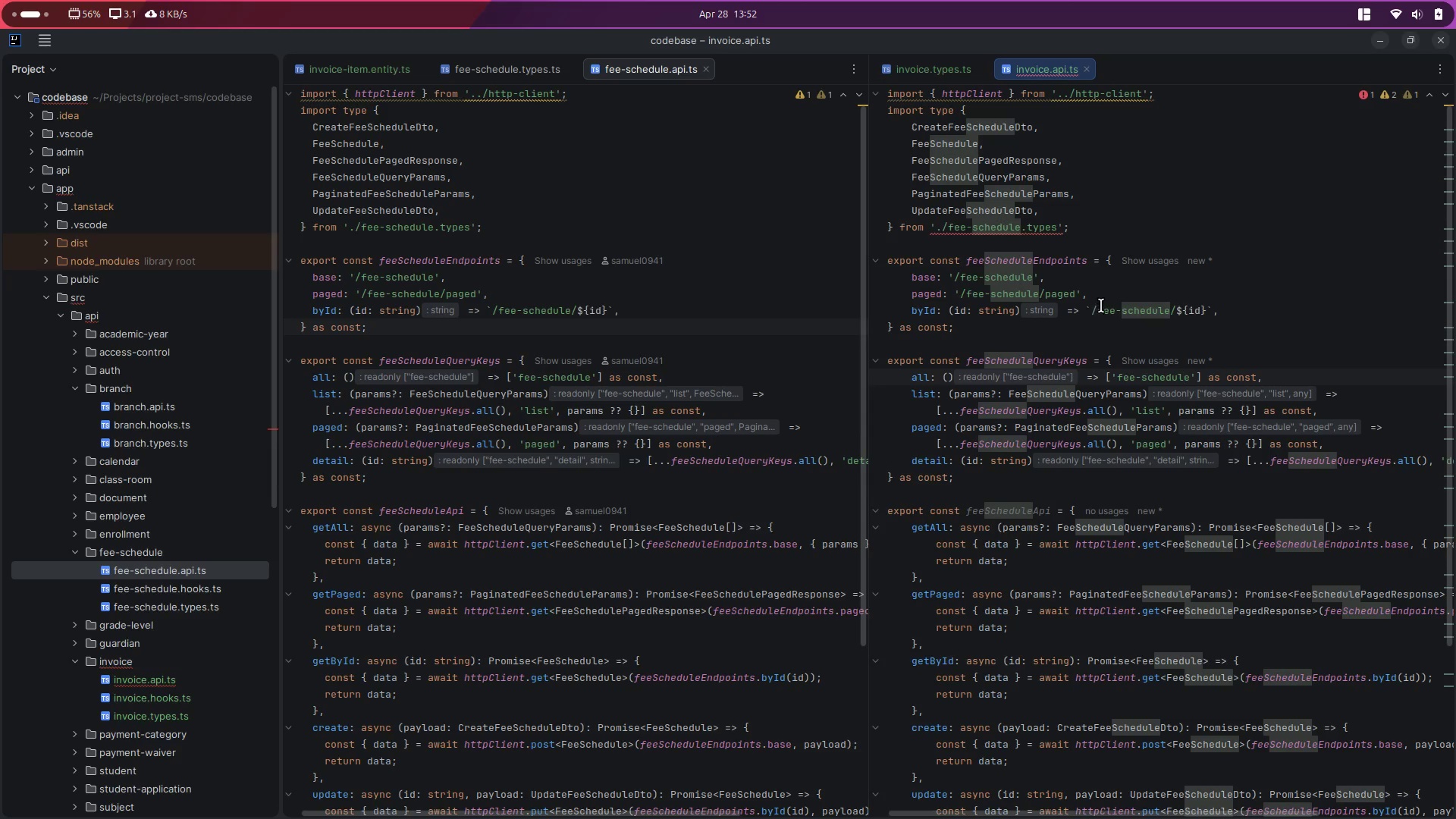 
left_click_drag(start_coordinate=[1099, 313], to_coordinate=[1172, 303])
 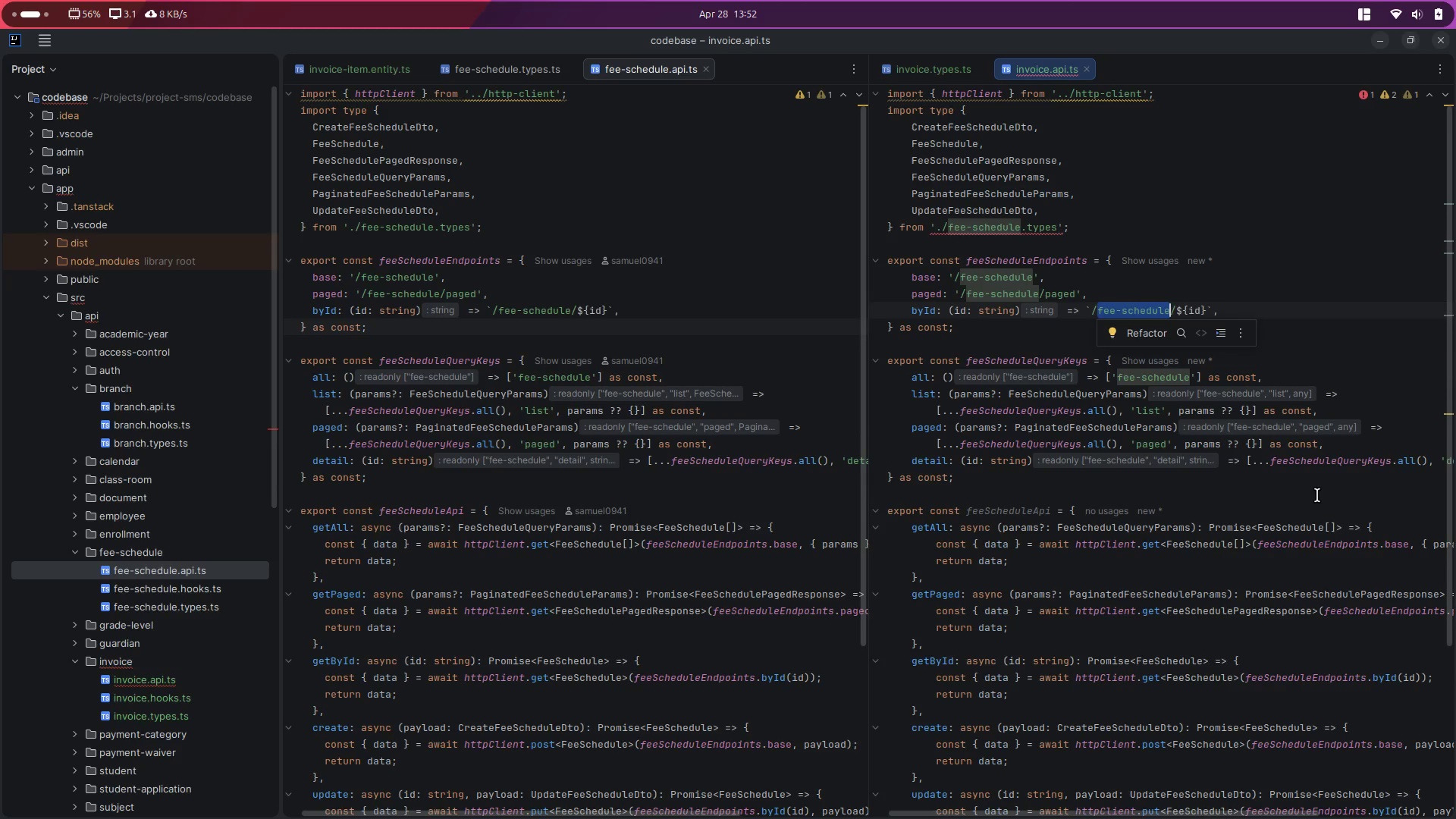 
hold_key(key=ControlLeft, duration=1.65)
 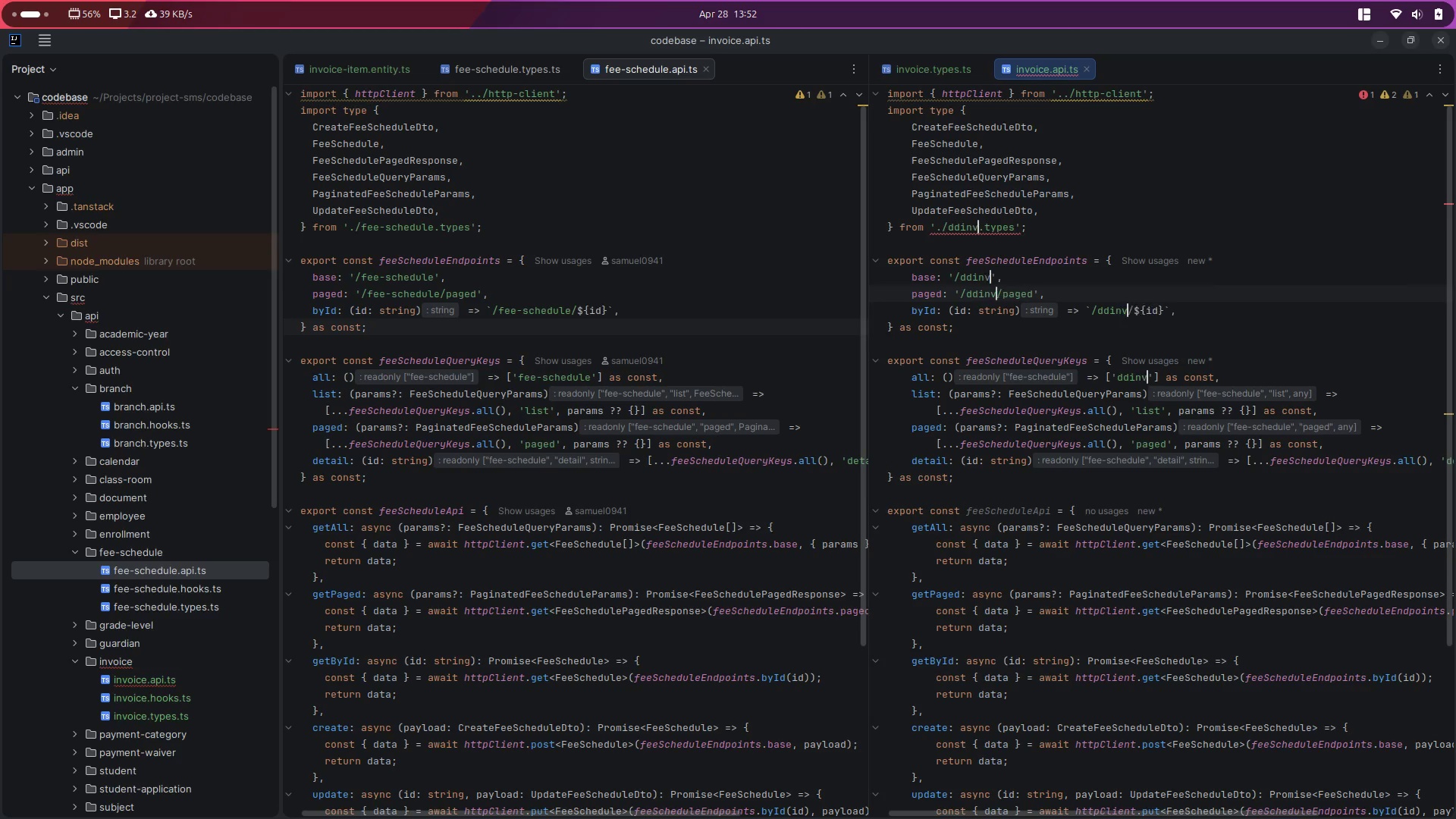 
hold_key(key=D, duration=1.16)
 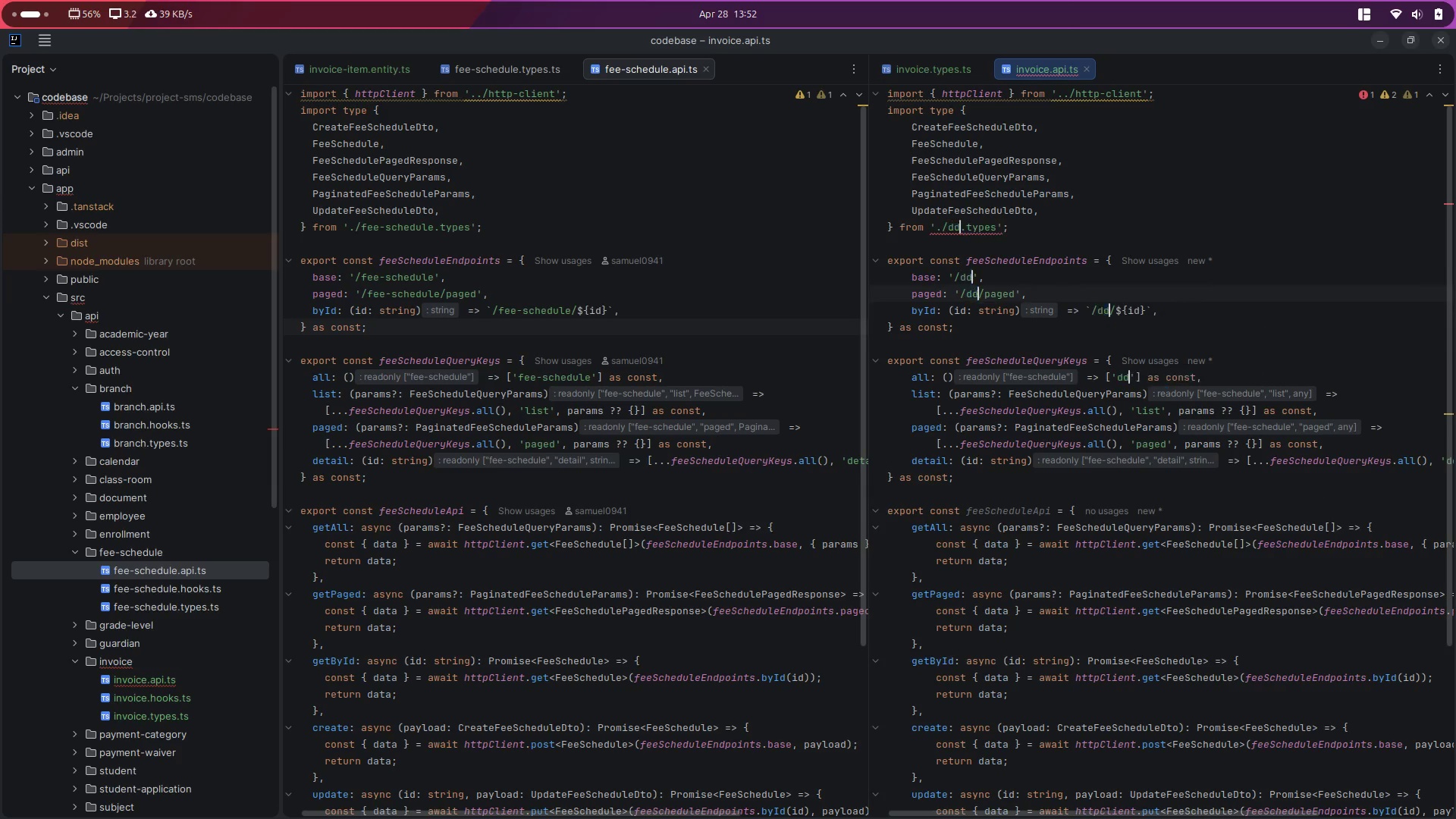 
type(inv)
key(Backspace)
key(Backspace)
key(Backspace)
key(Backspace)
key(Backspace)
type(invoice)
 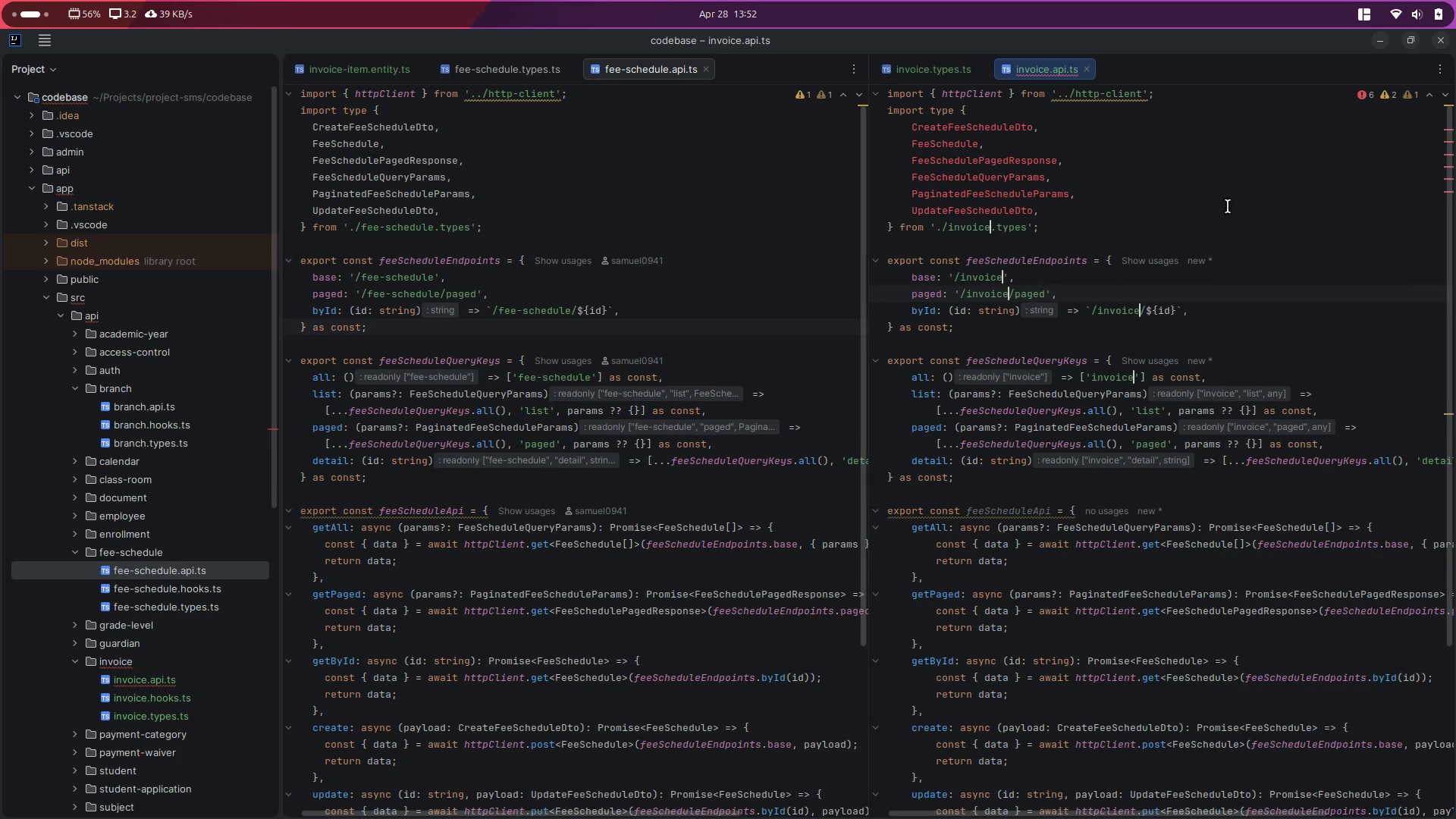 
scroll: coordinate [1155, 172], scroll_direction: up, amount: 3.0
 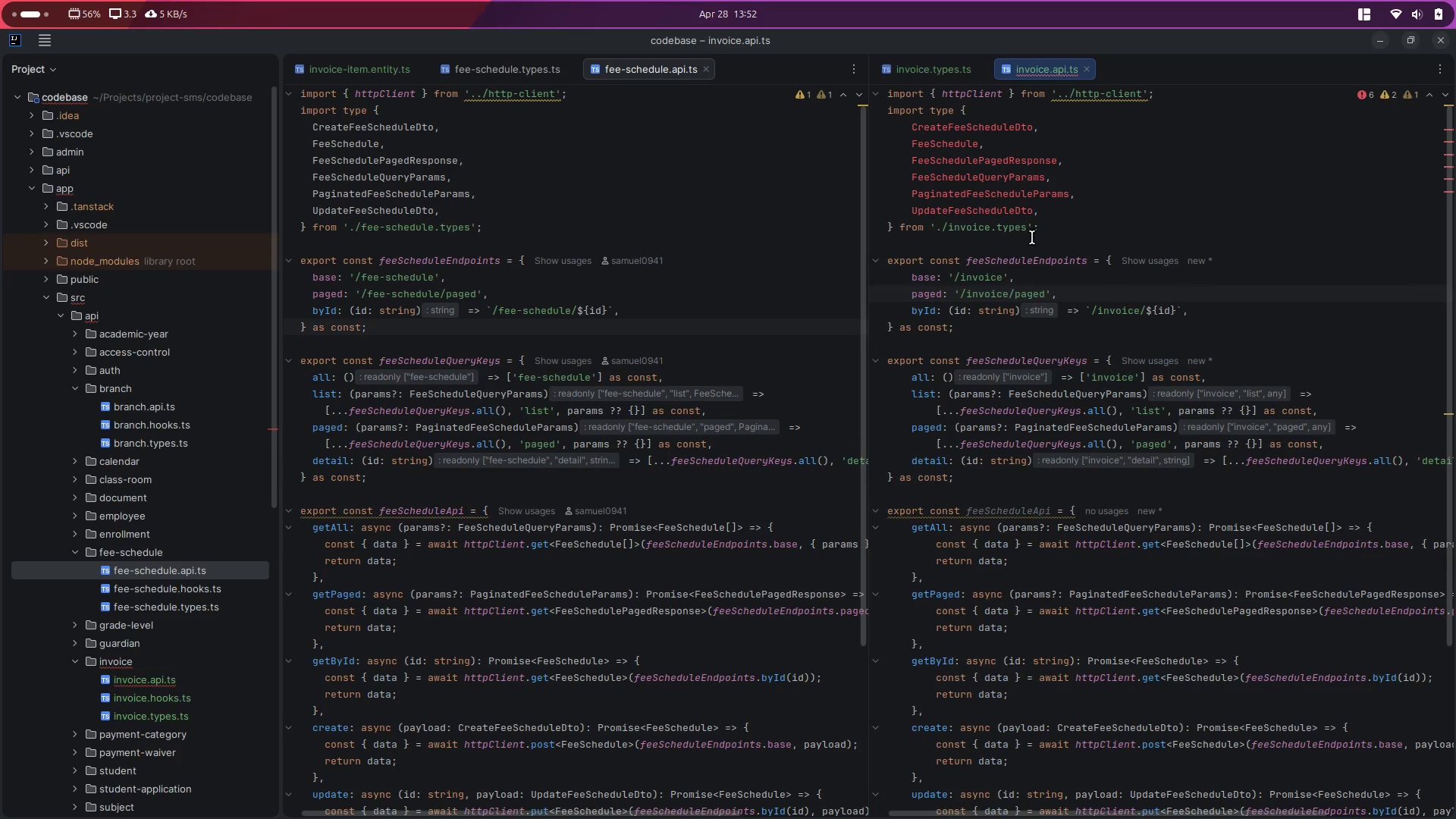 
hold_key(key=ControlLeft, duration=1.2)
left_click([1003, 229])
 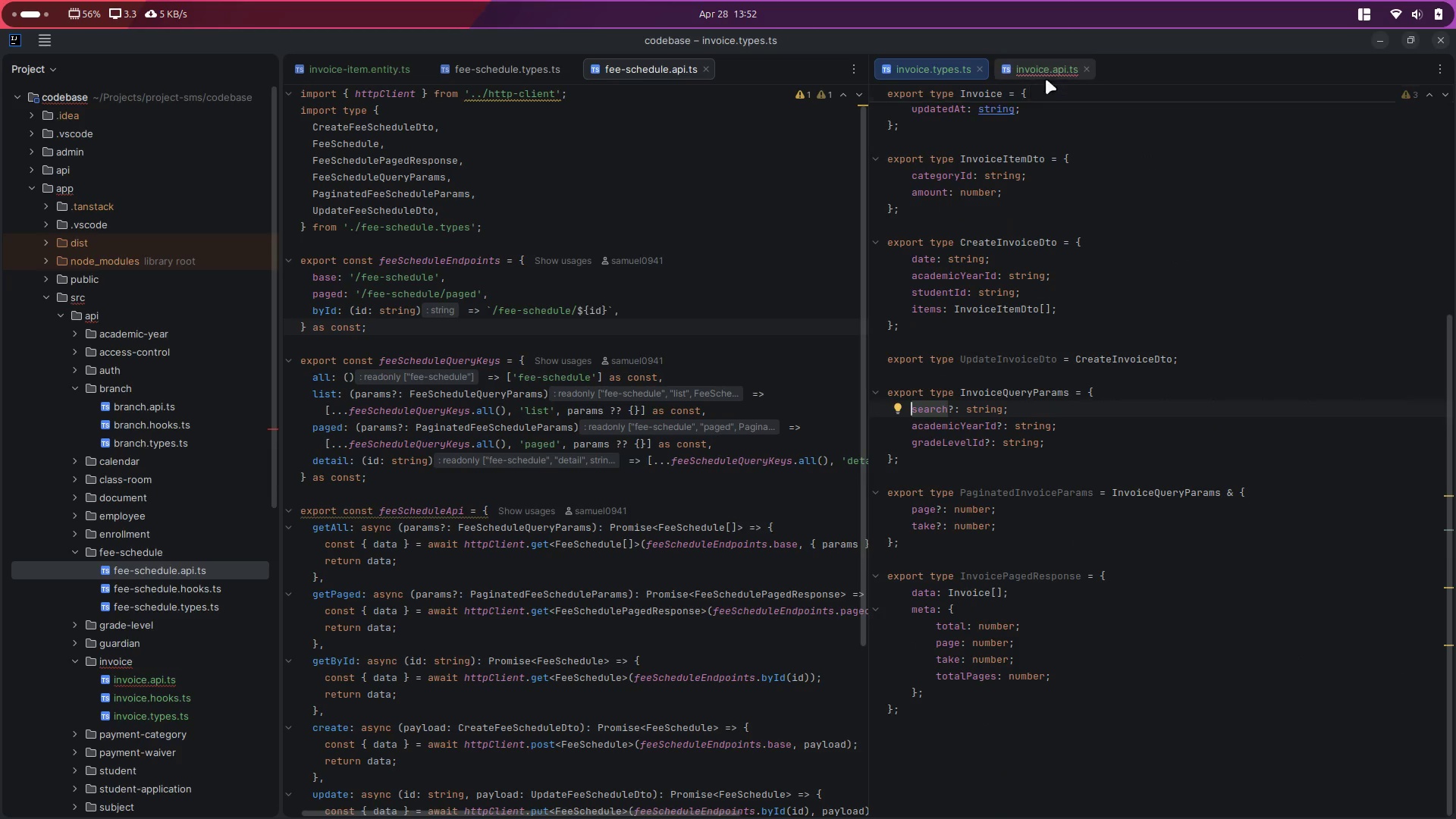 
left_click([1059, 69])
 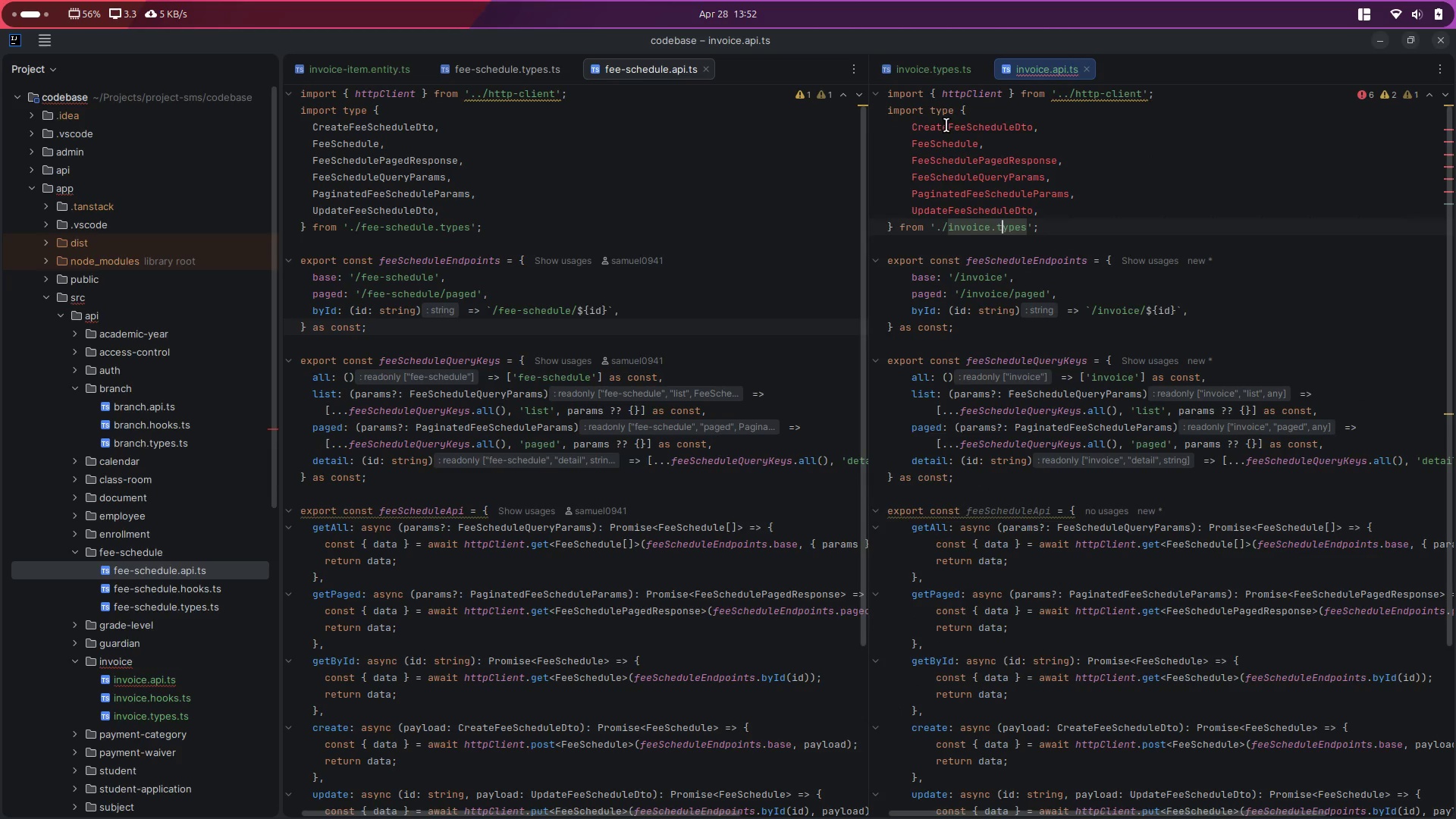 
left_click([945, 127])
 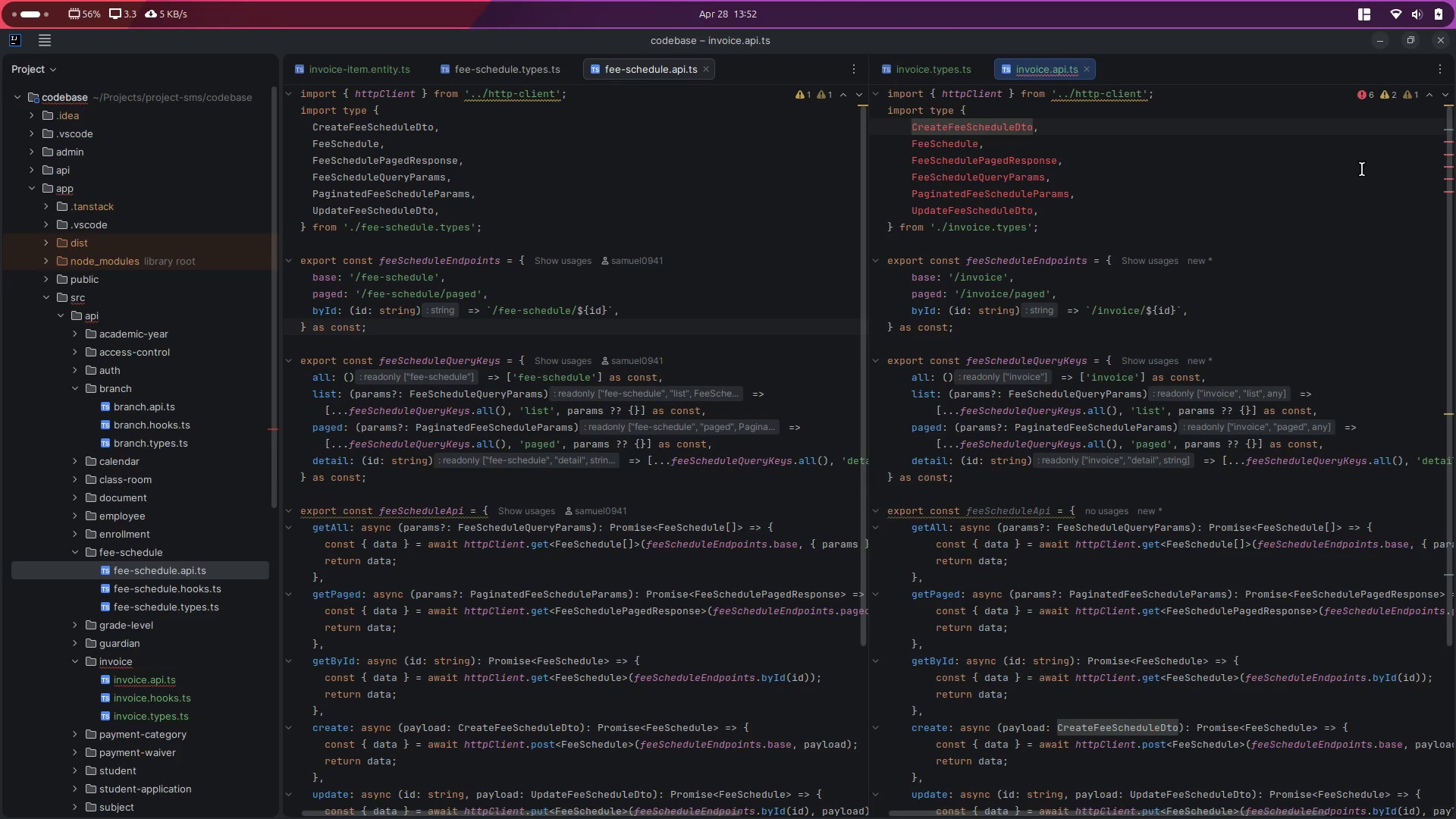 
hold_key(key=ArrowRight, duration=0.69)
 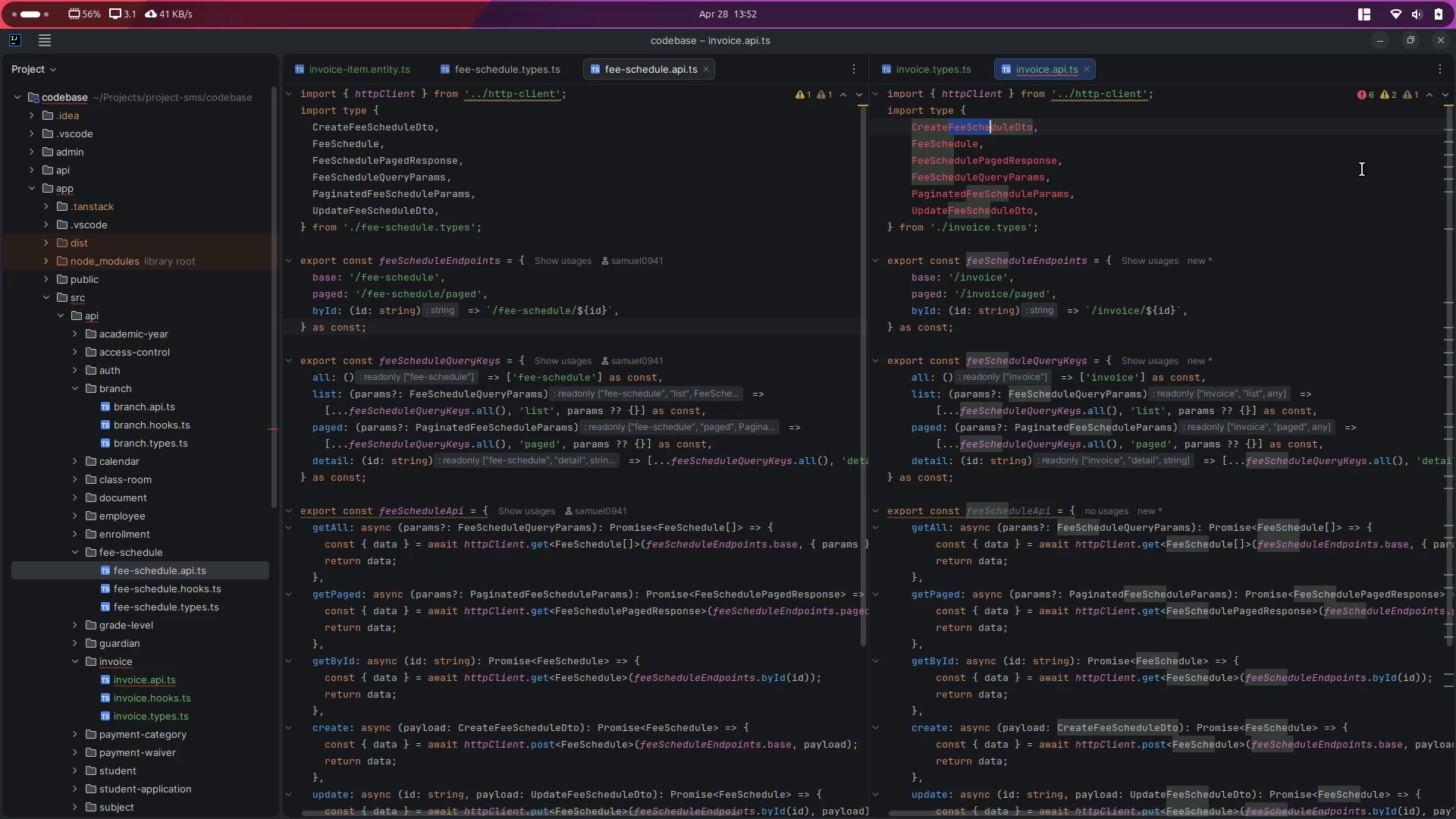 
key(Shift+ArrowRight)
 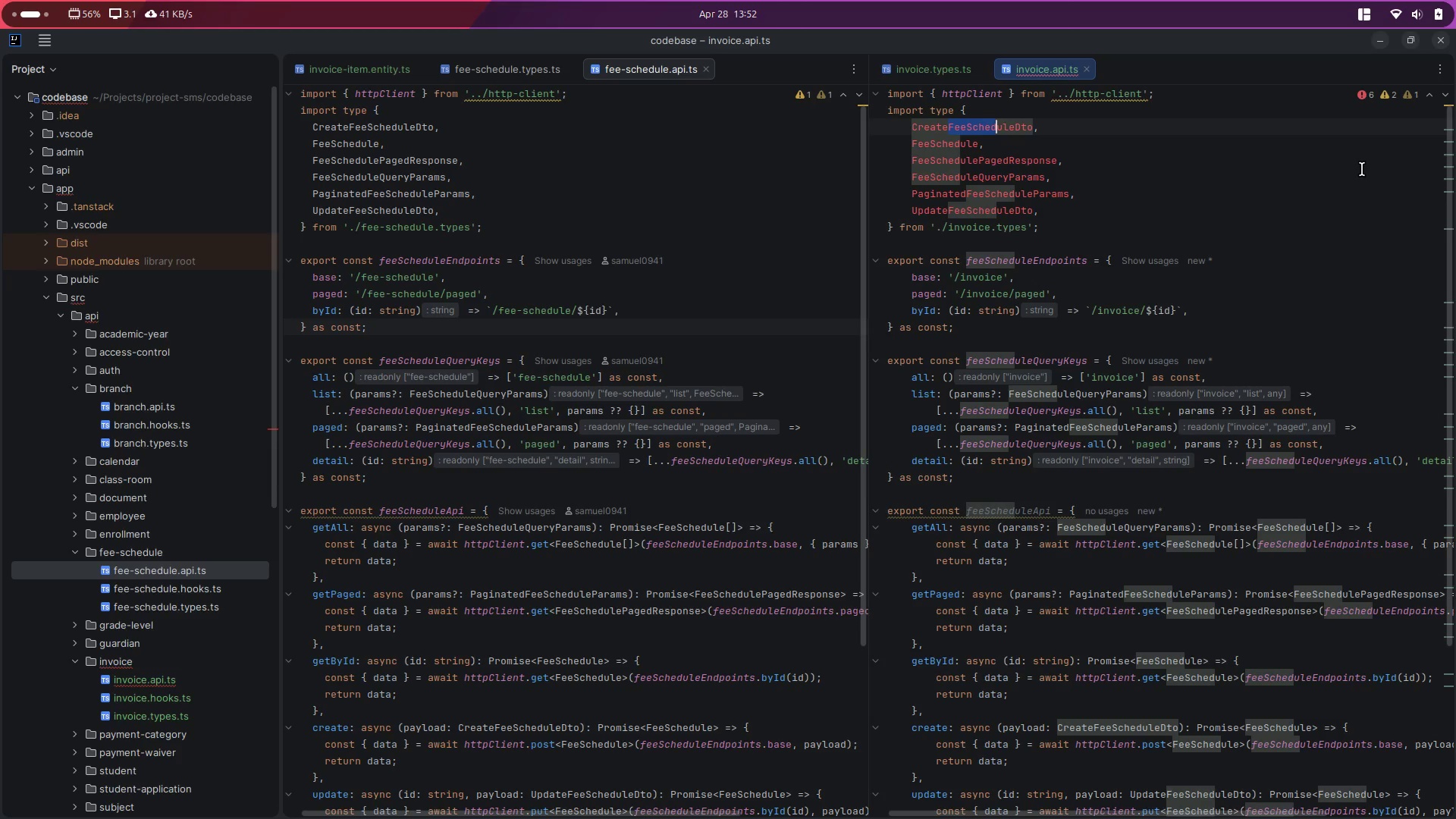 
key(Shift+ArrowRight)
 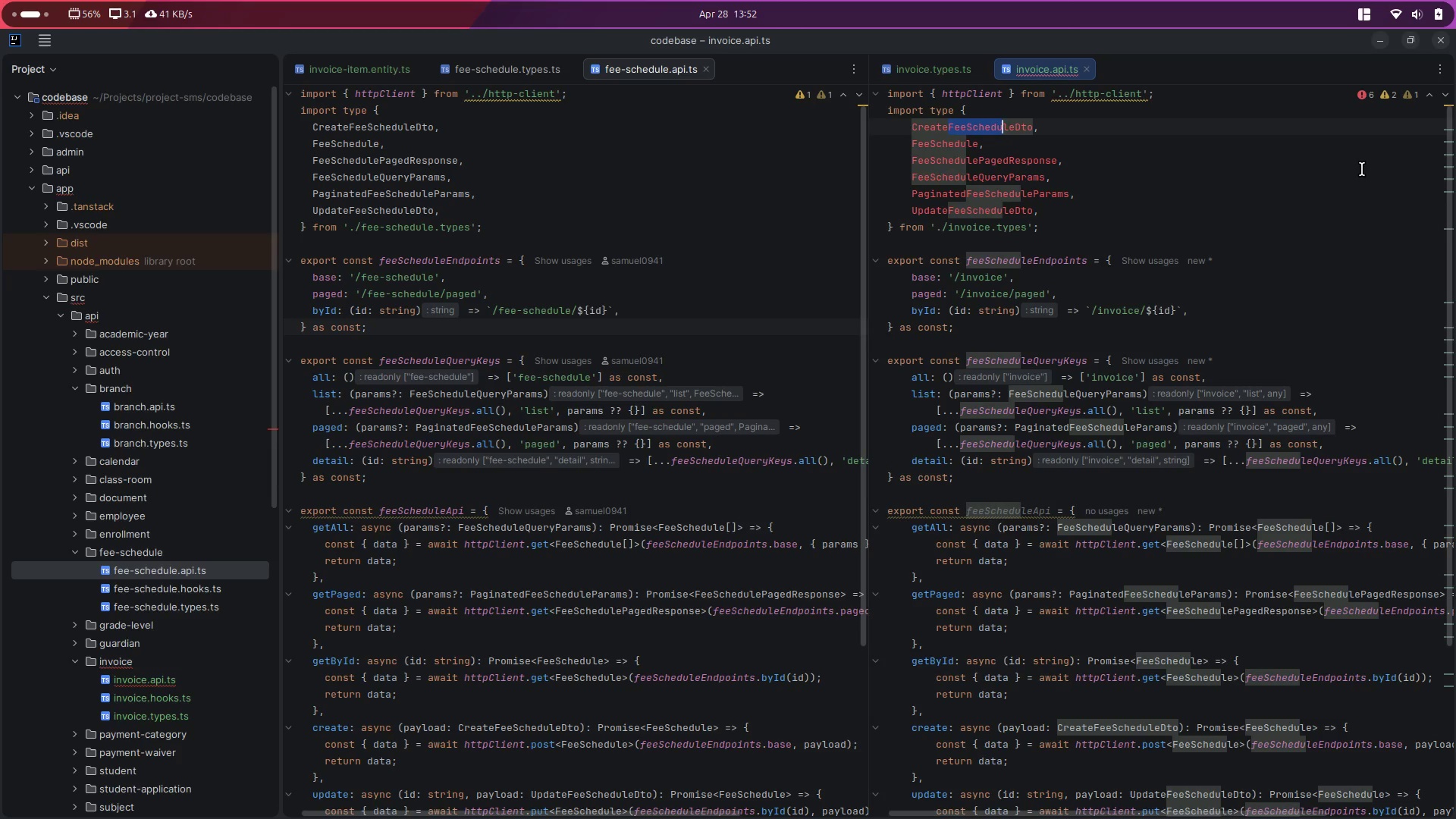 
key(Shift+ArrowRight)
 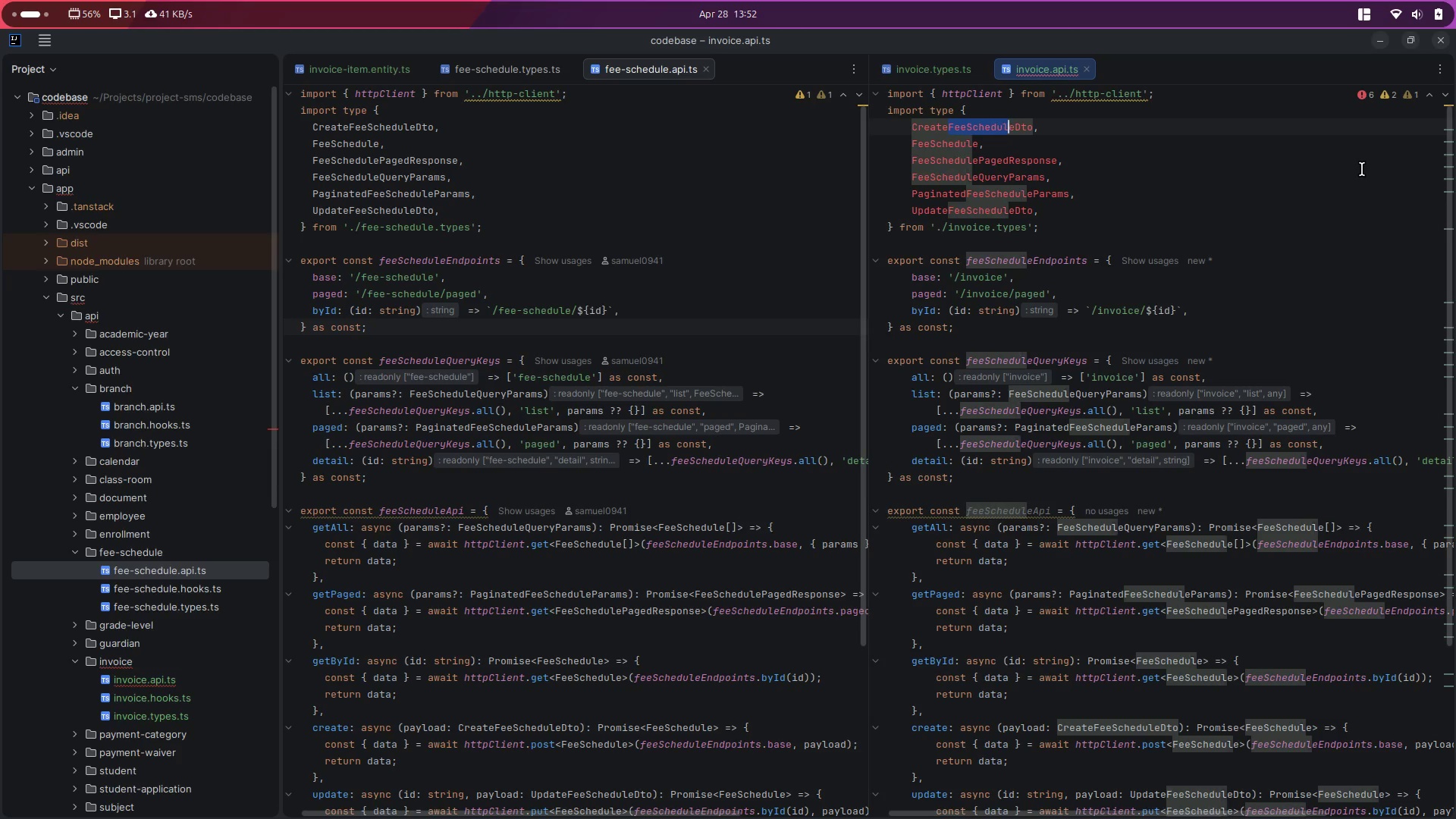 
key(Shift+ArrowRight)
 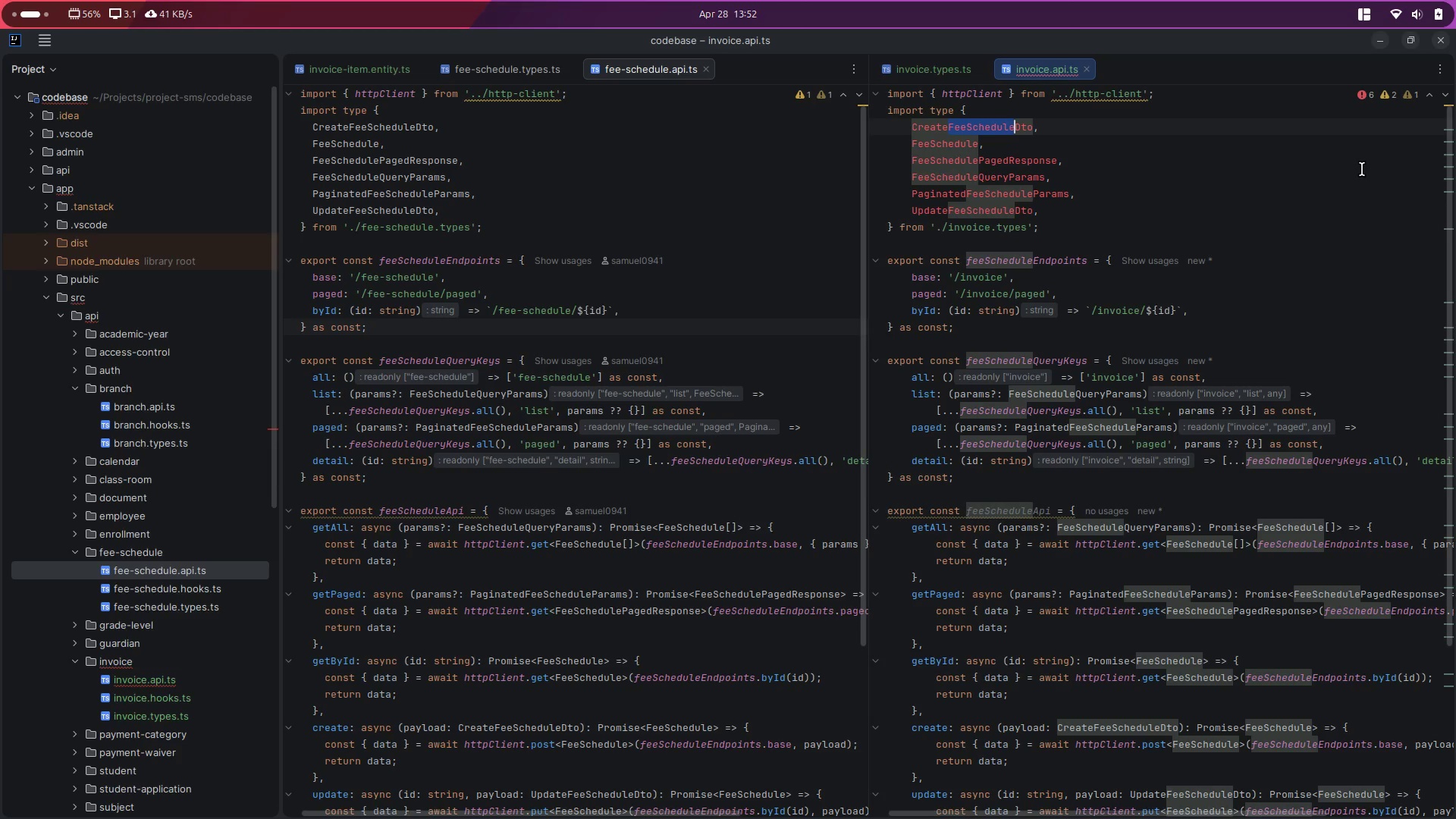 
hold_key(key=ControlLeft, duration=0.83)
 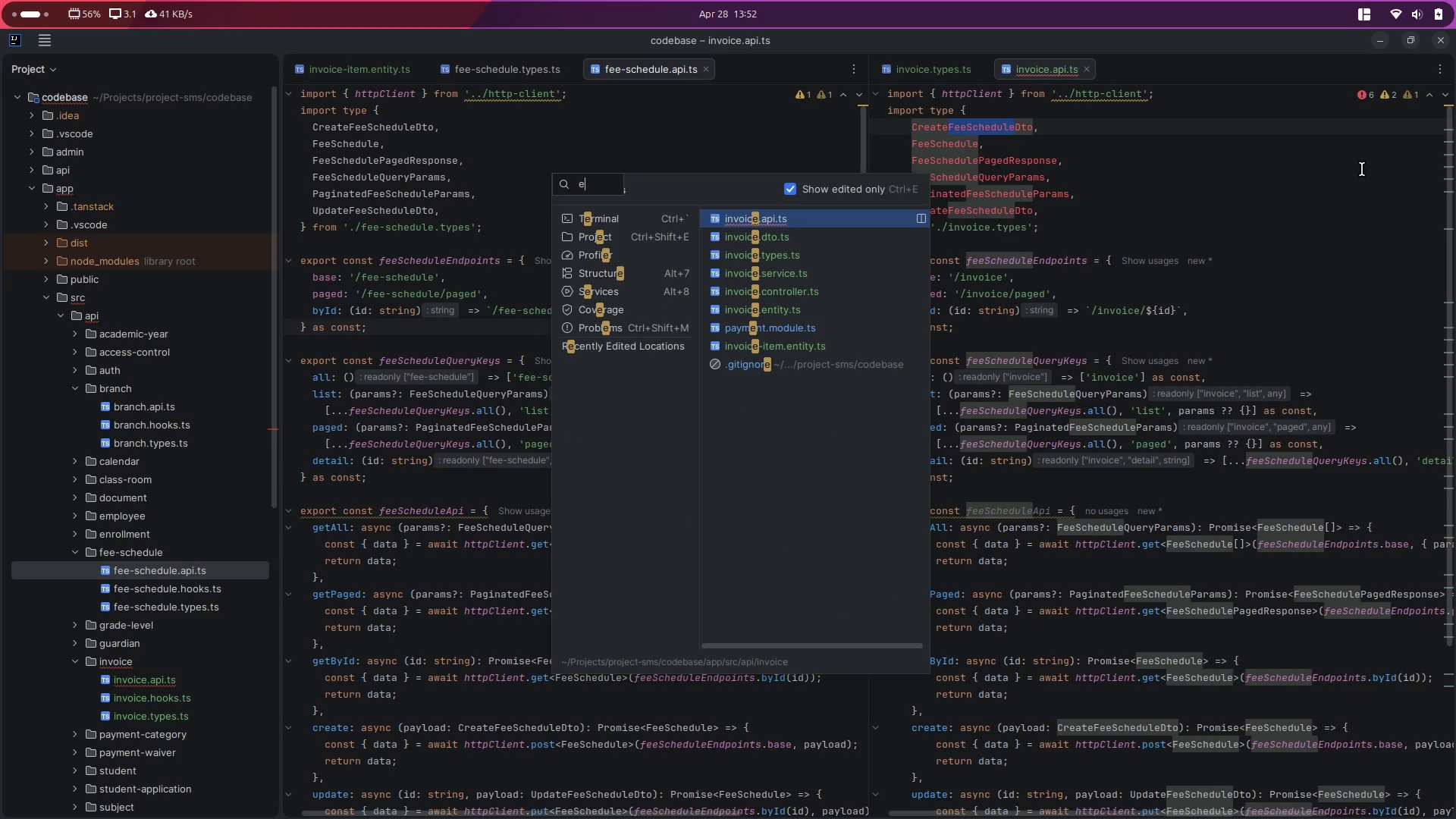 
hold_key(key=E, duration=0.72)
 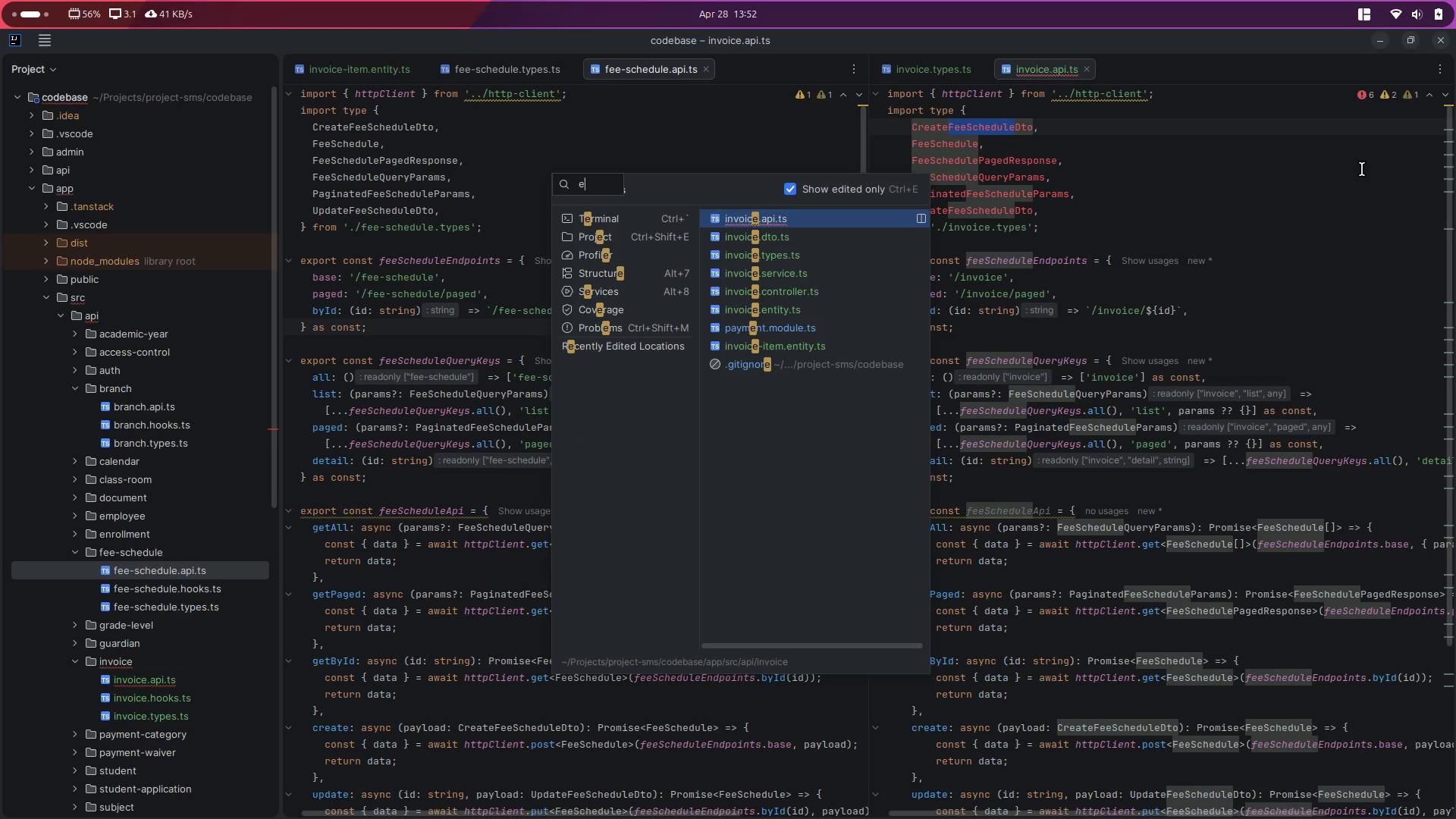 
key(Escape)
 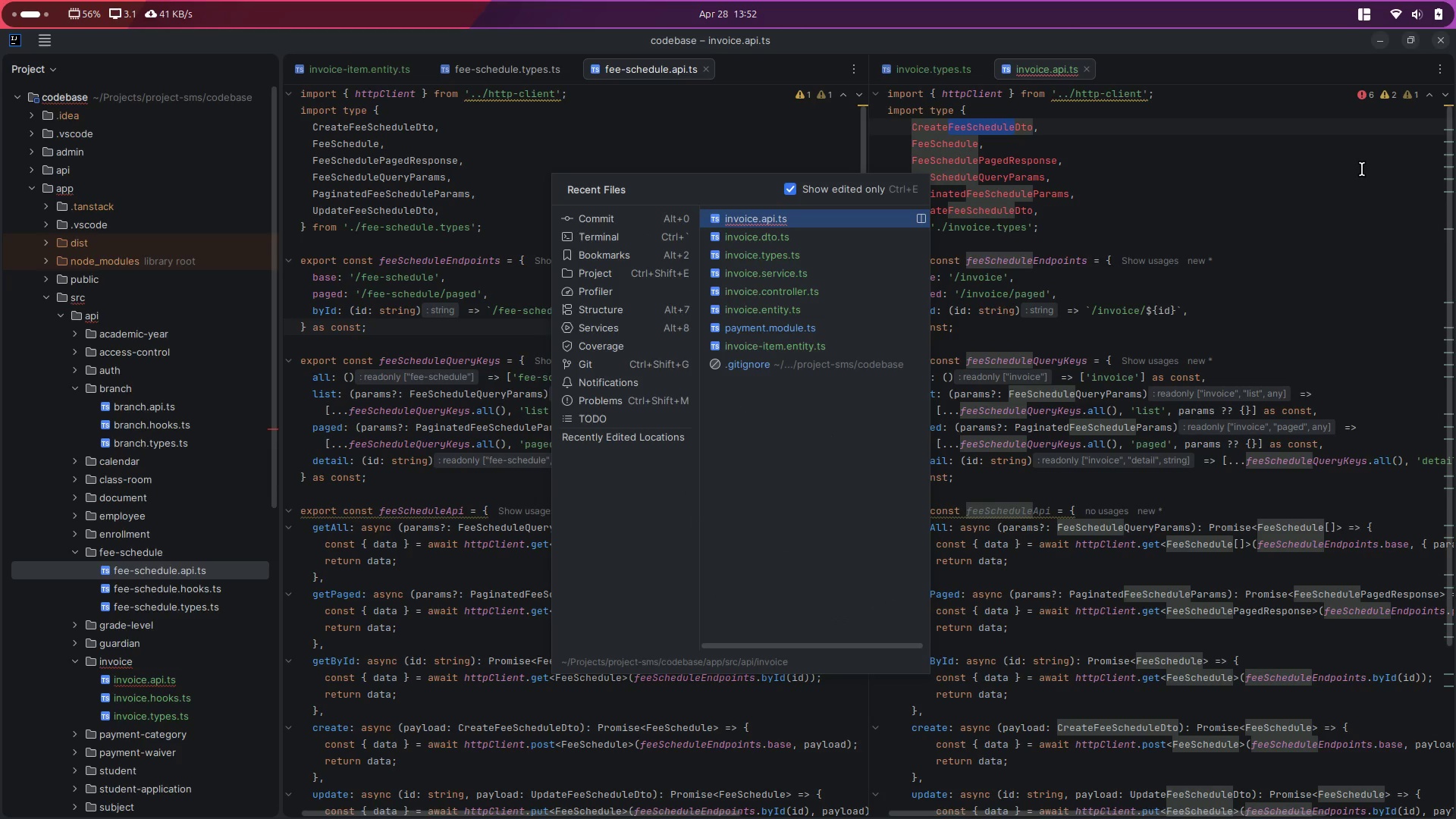 
key(Escape)
 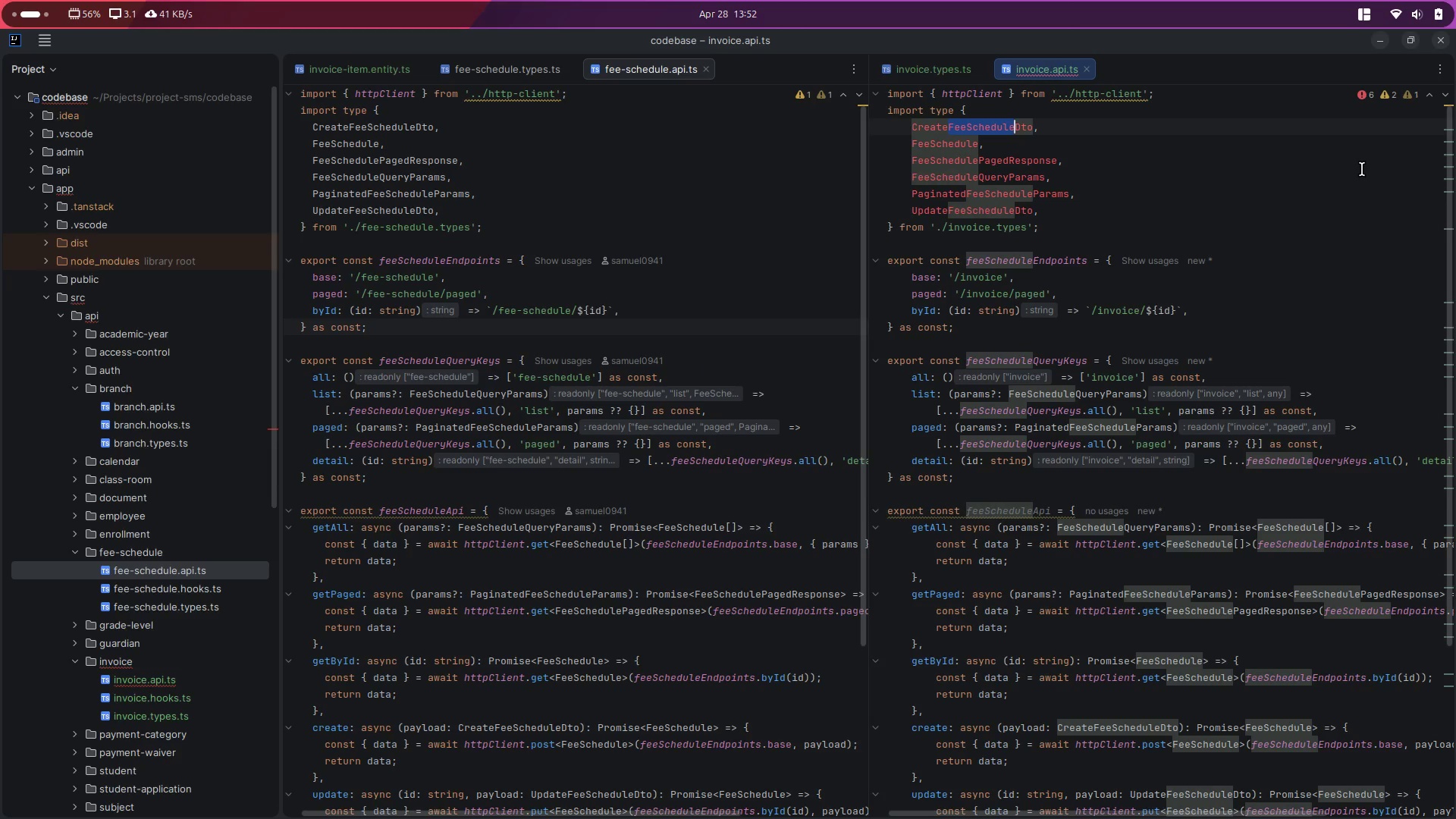 
hold_key(key=ControlLeft, duration=2.37)
 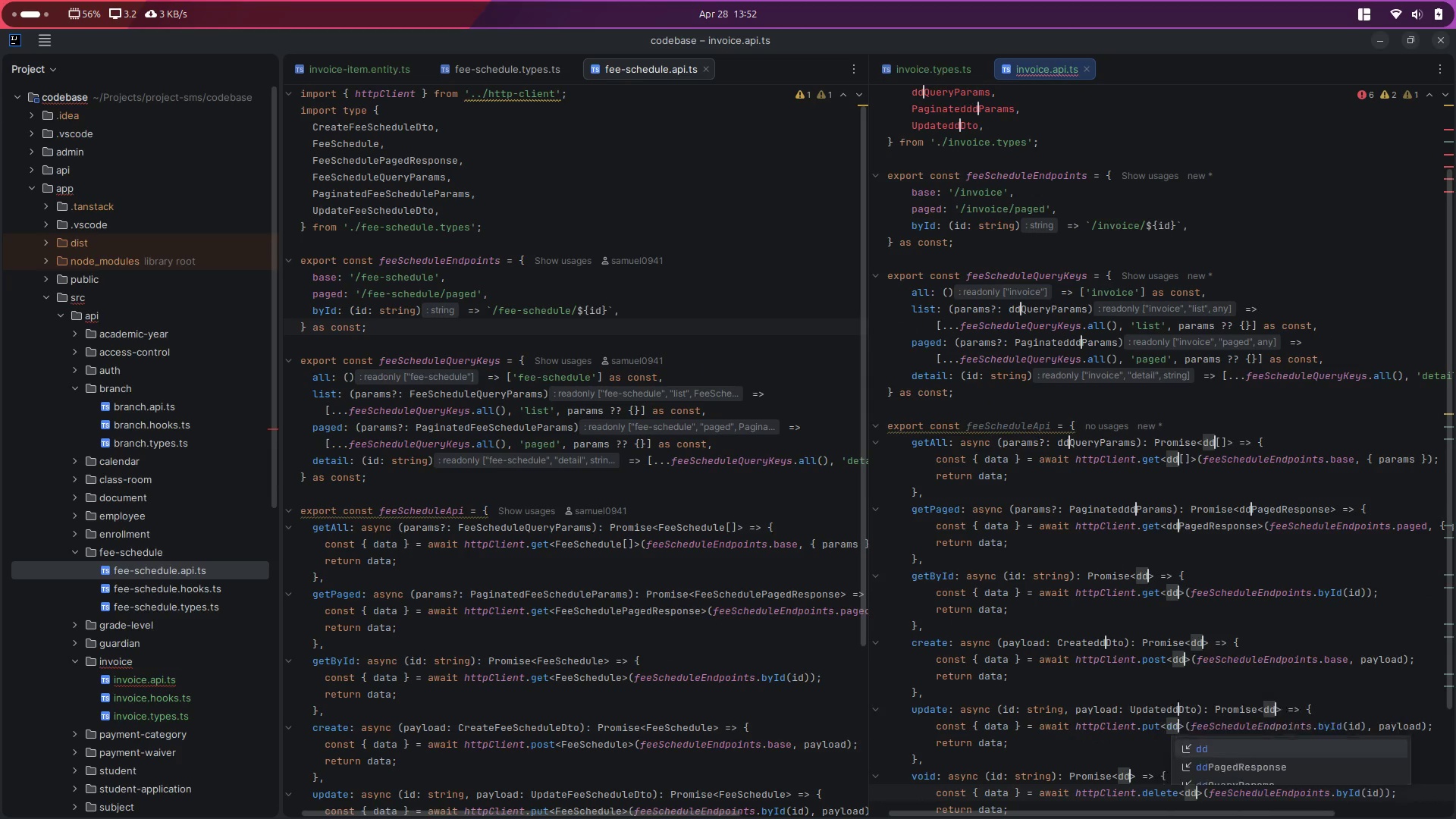 
hold_key(key=D, duration=1.51)
 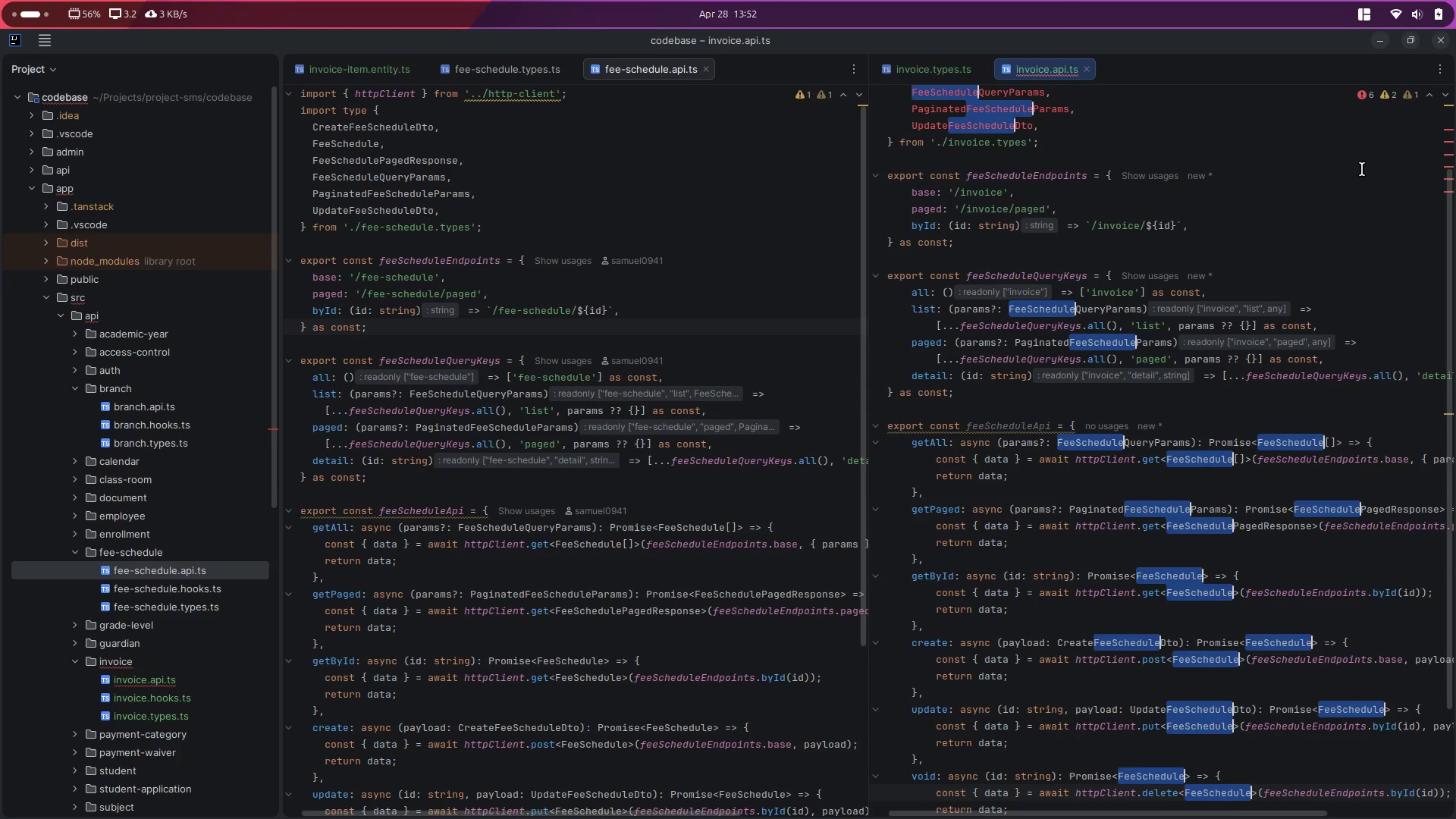 
hold_key(key=D, duration=0.69)
 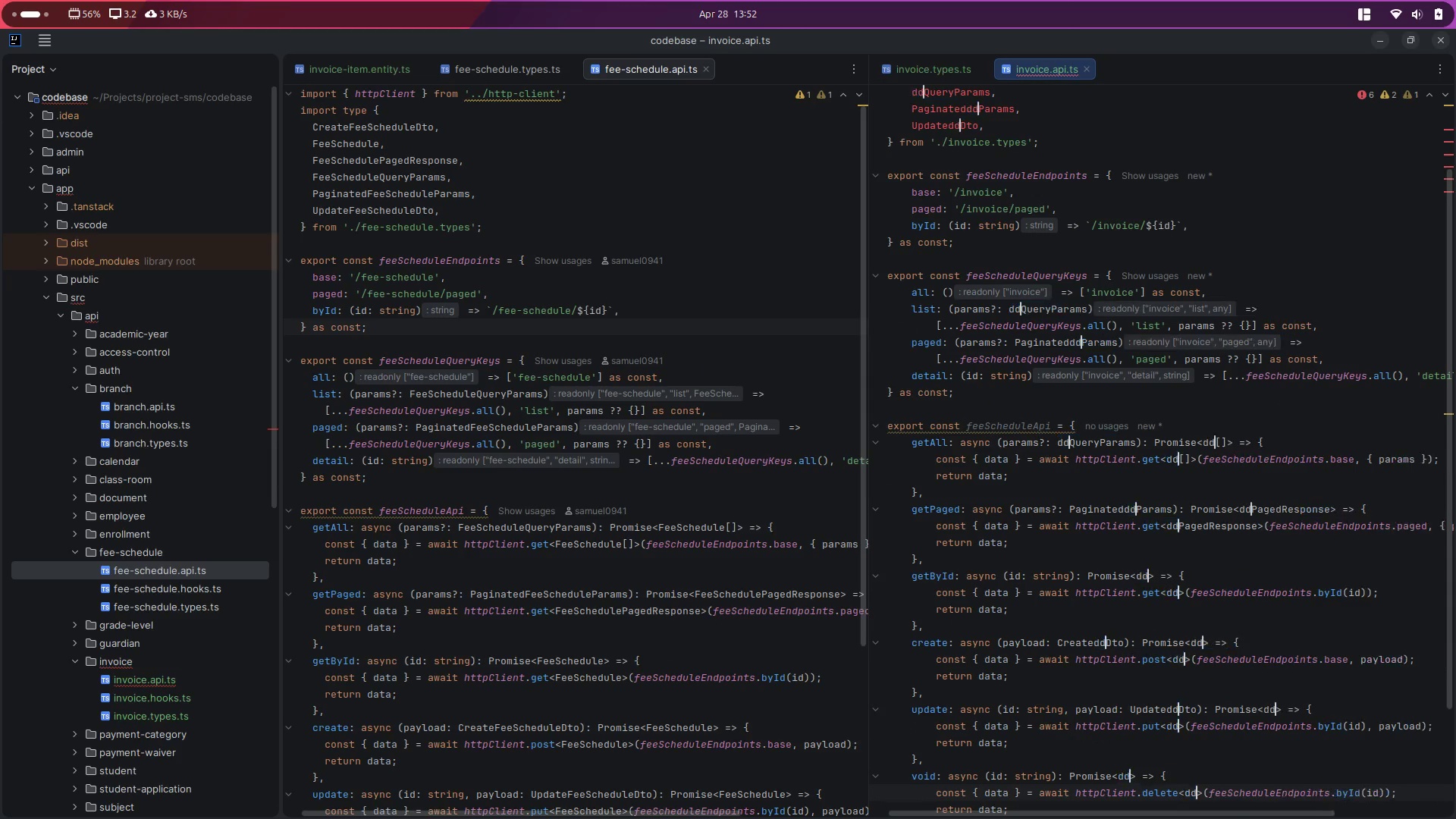 
type(Invoice)
 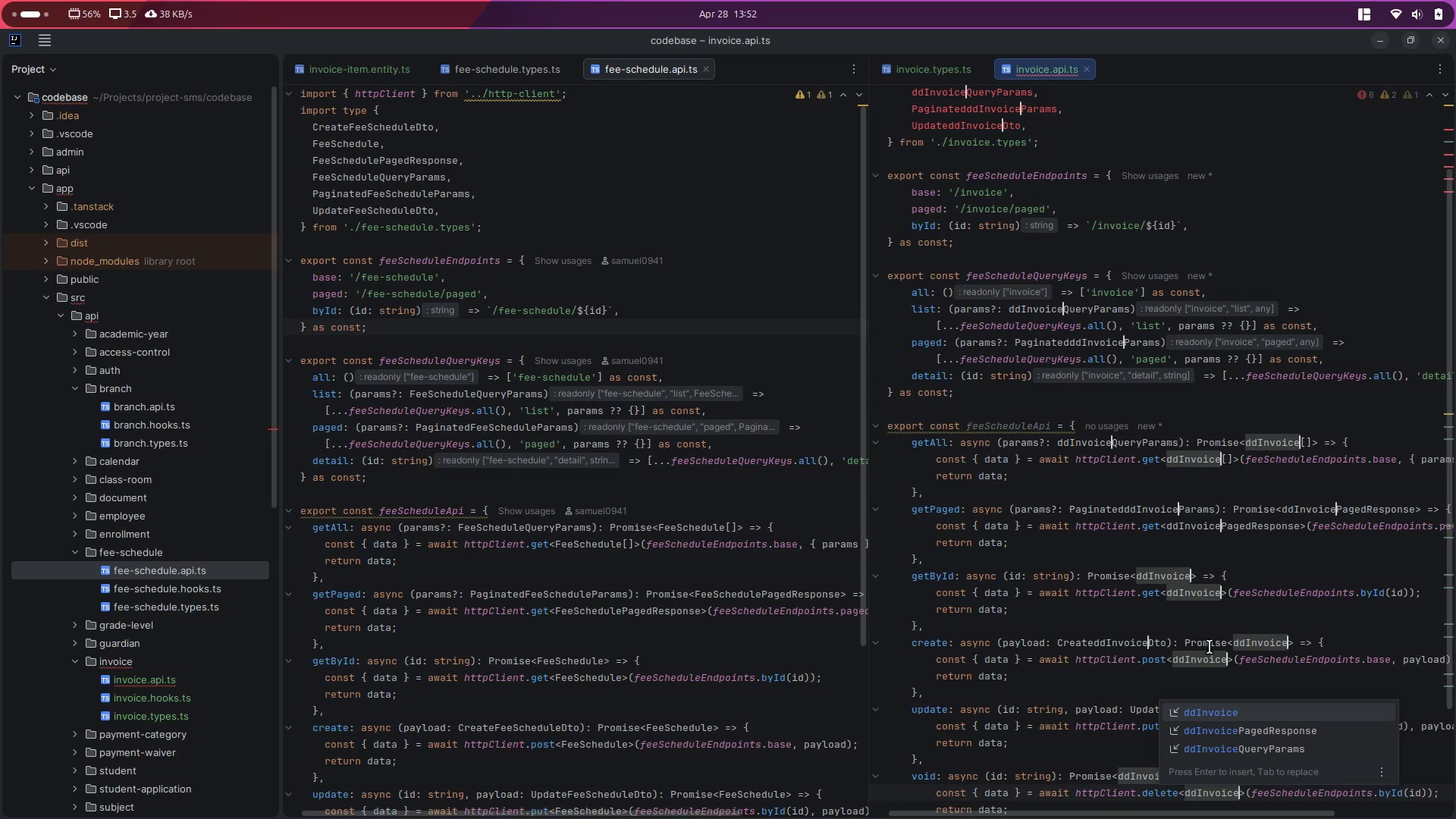 
left_click([1116, 669])
 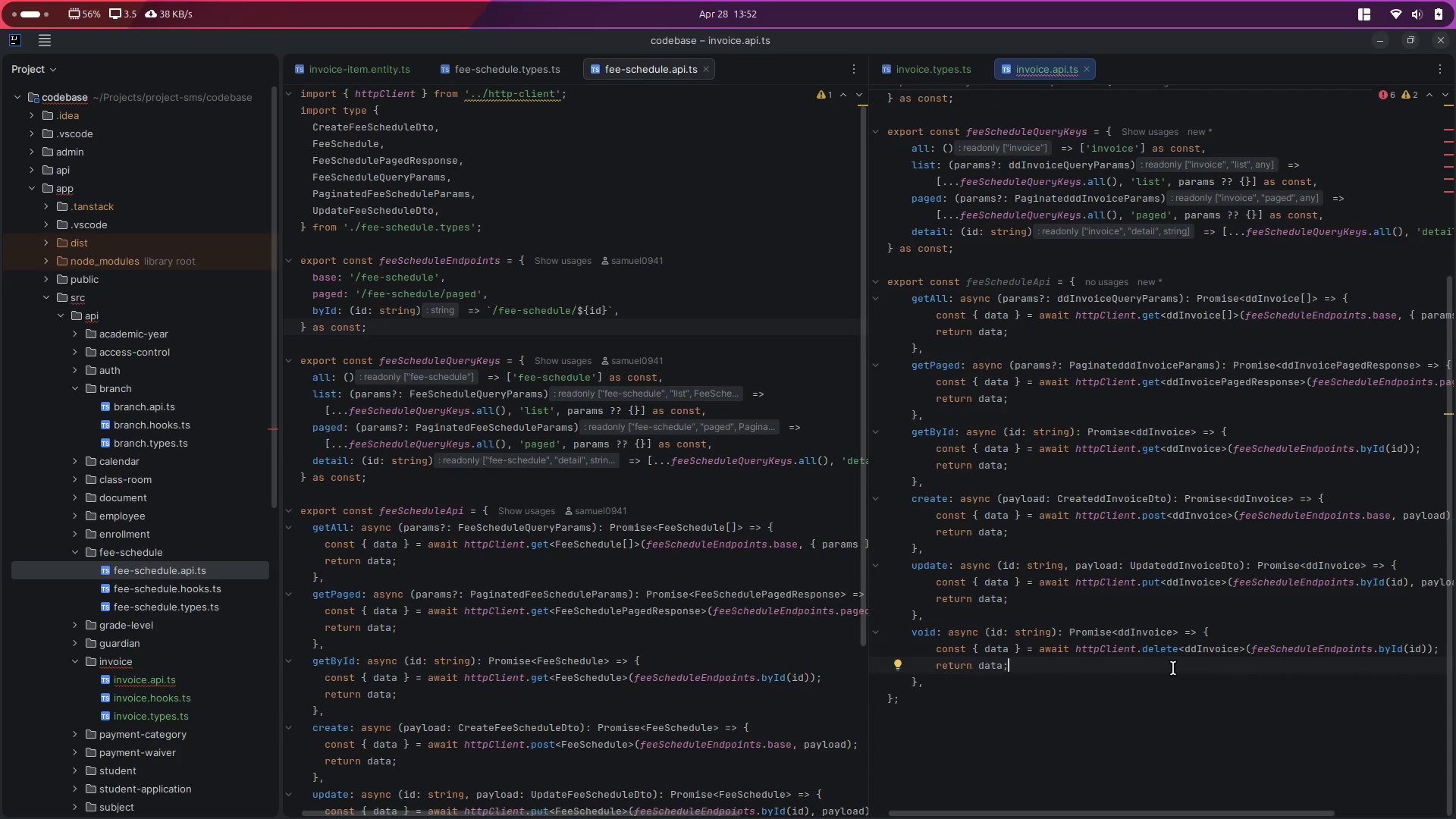 
scroll: coordinate [1103, 677], scroll_direction: down, amount: 8.0
 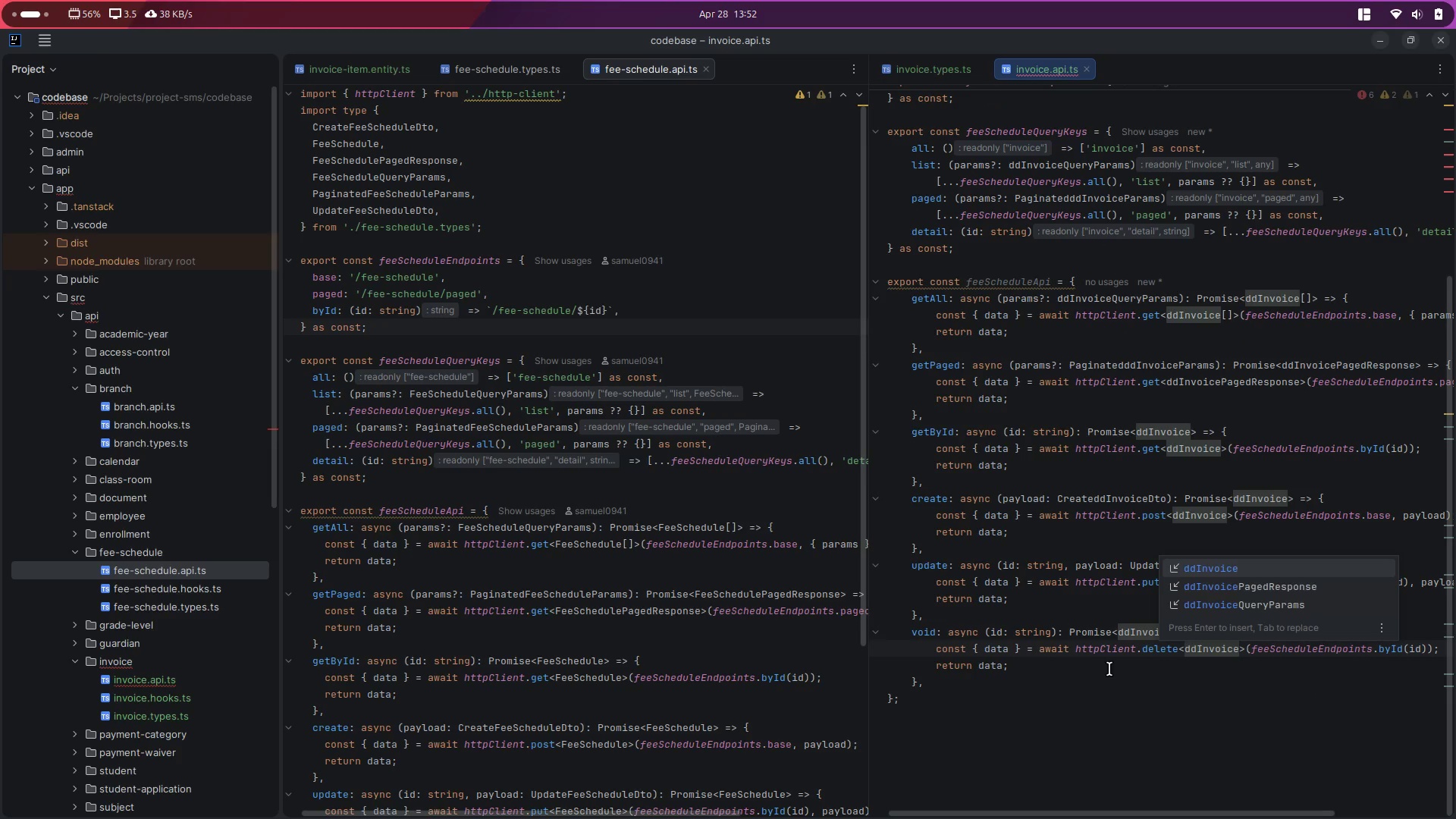 
key(Control+Z)
 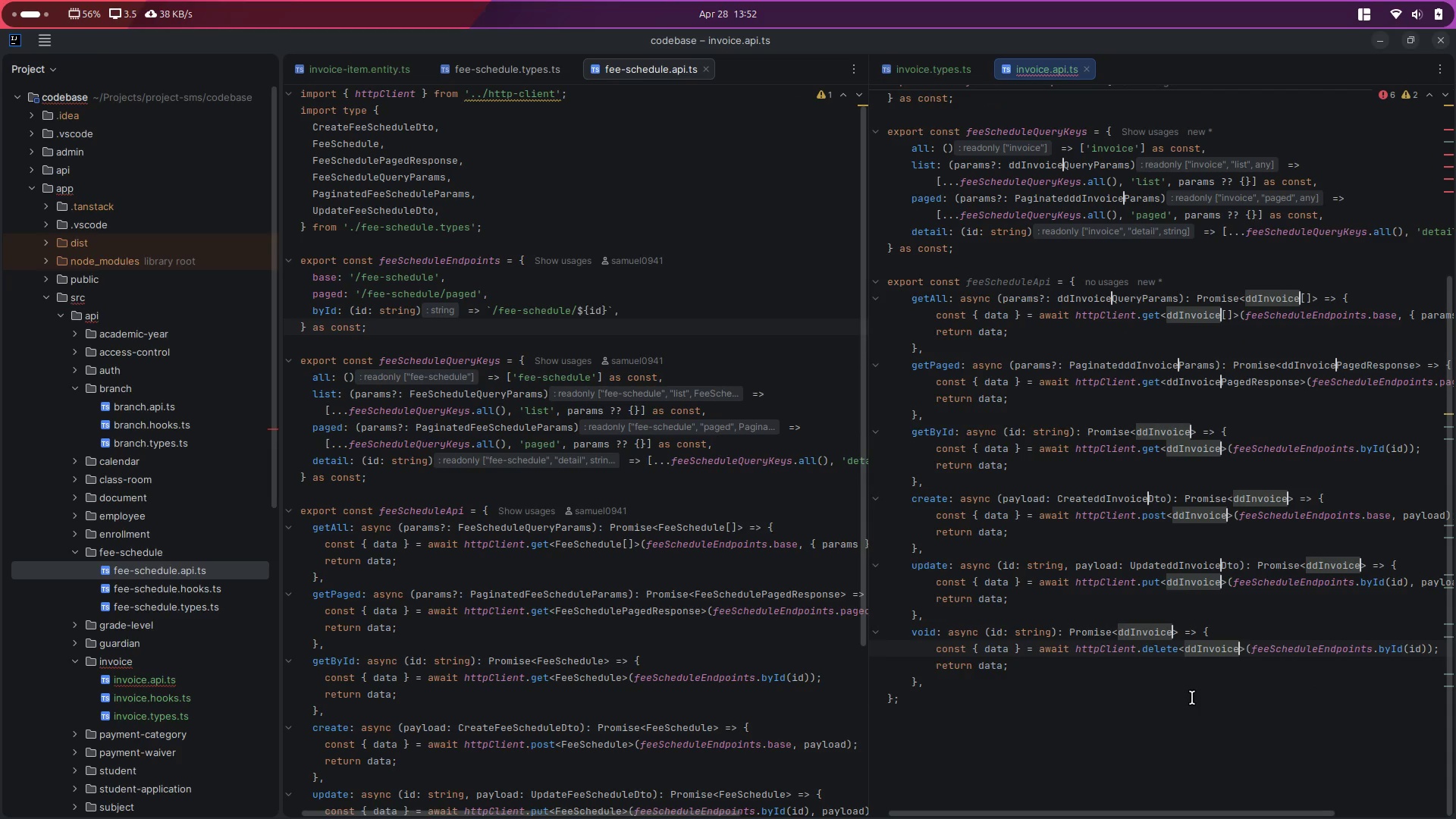 
key(Control+Z)
 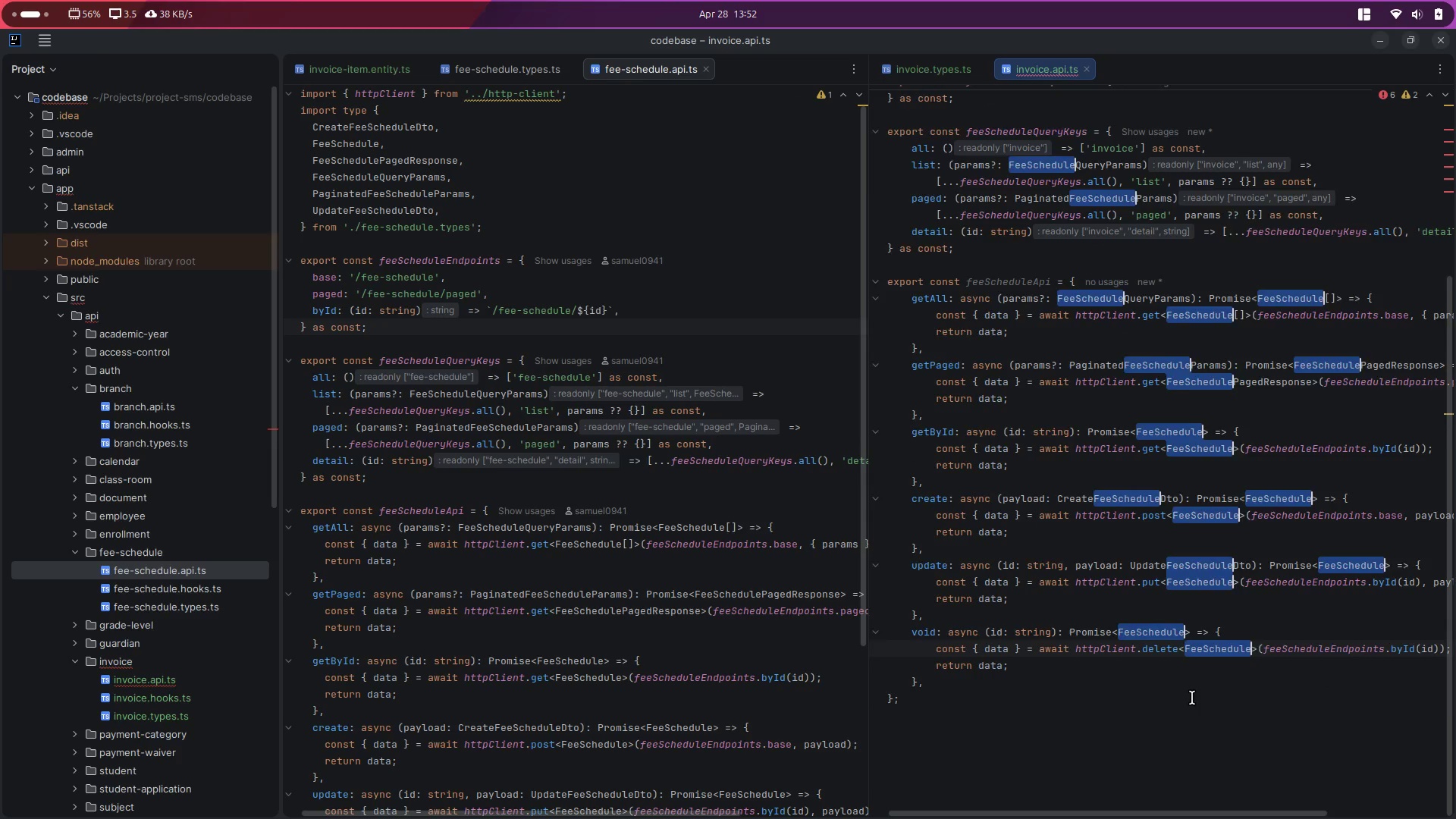 
key(Control+Z)
 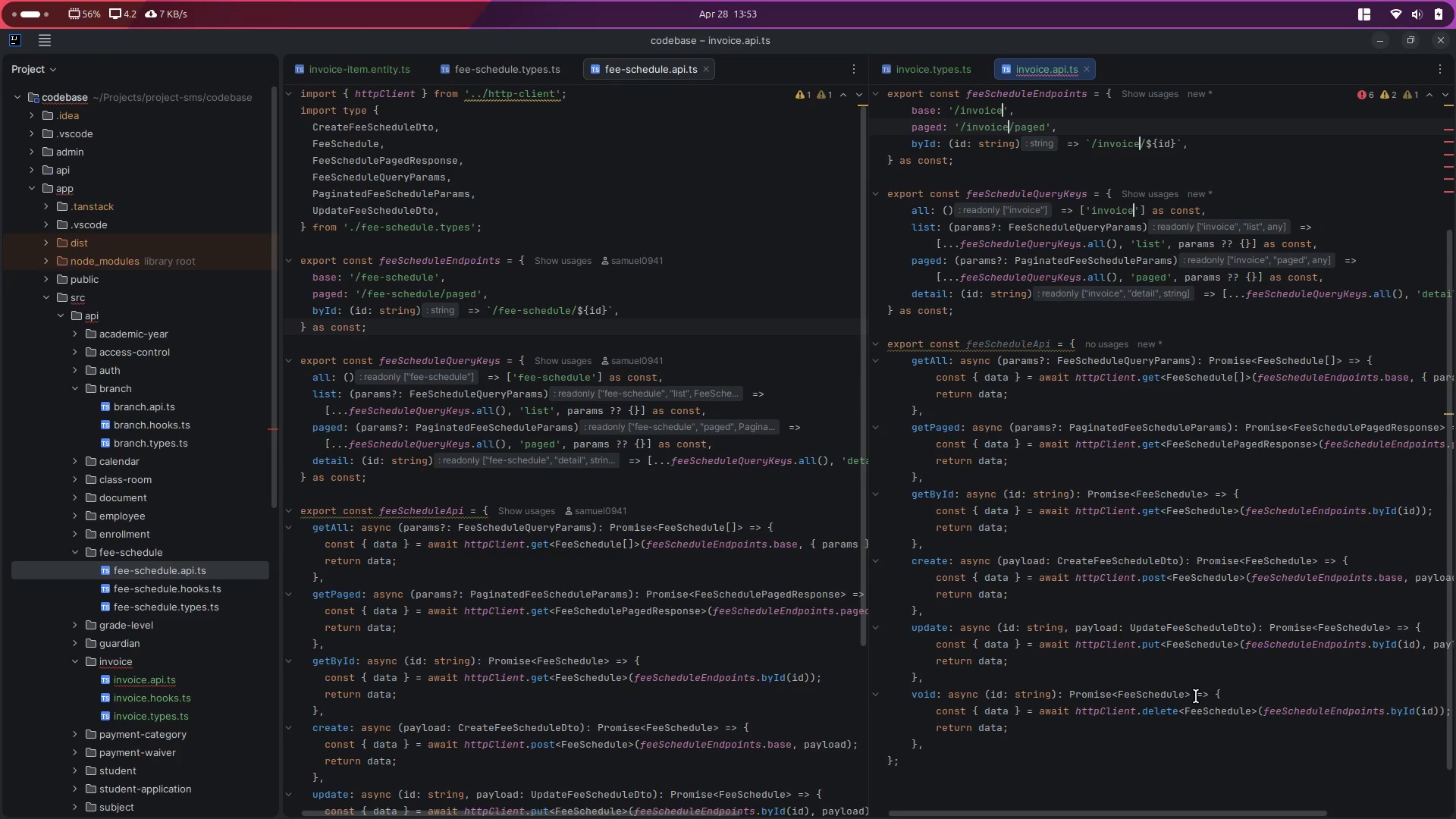 
key(Control+Y)
 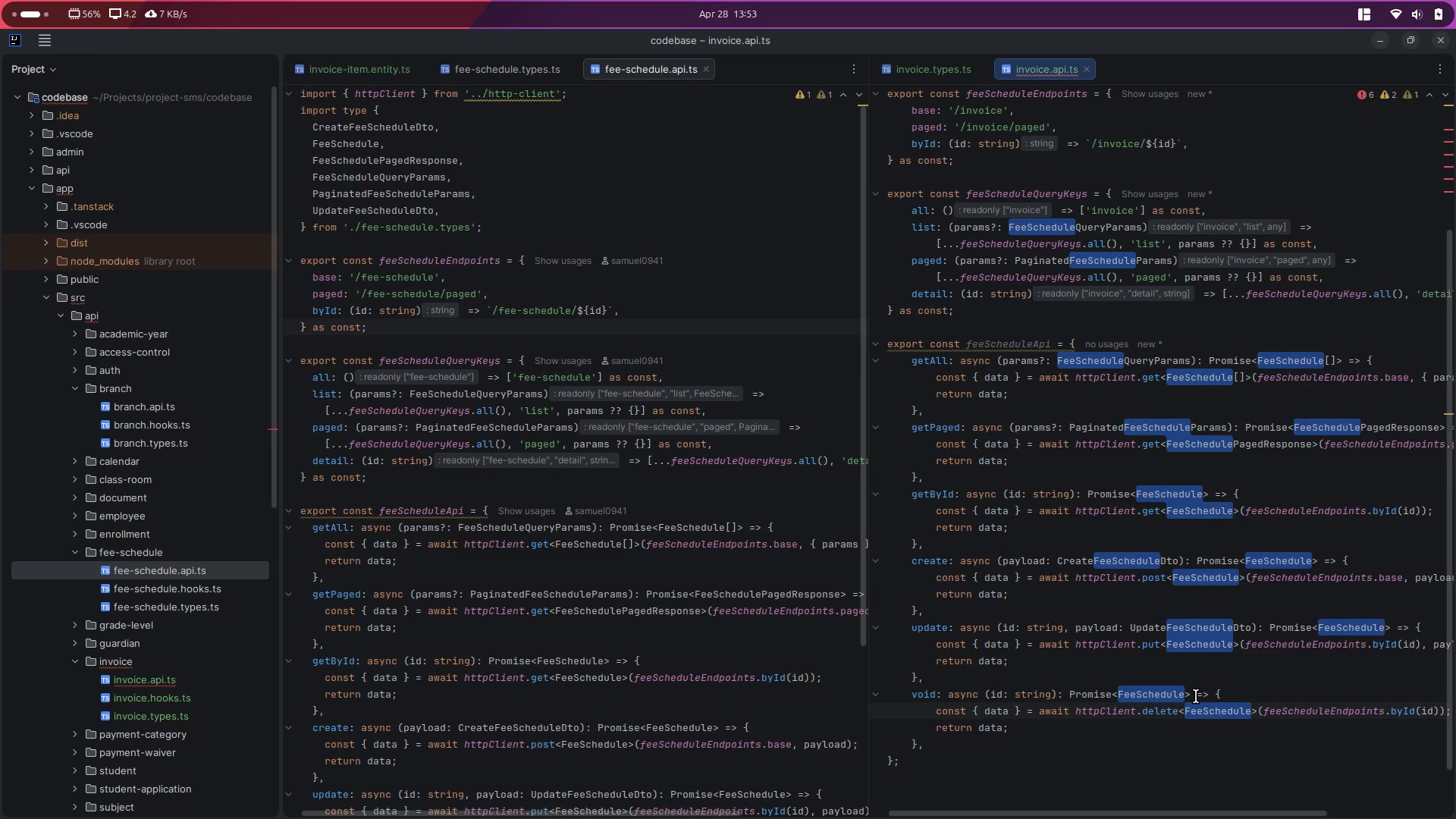 
left_click([1159, 206])
 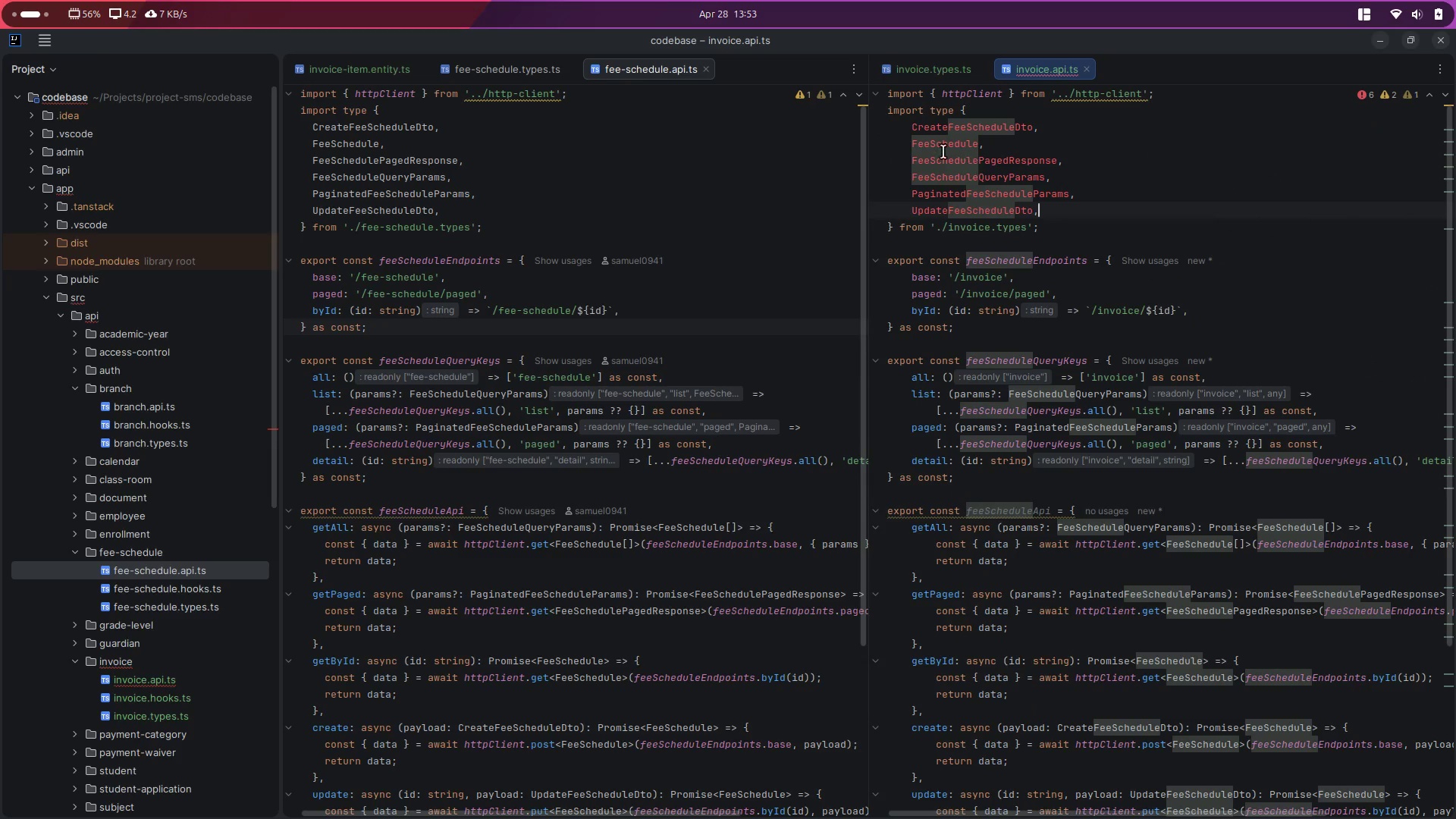 
scroll: coordinate [1247, 312], scroll_direction: up, amount: 11.0
 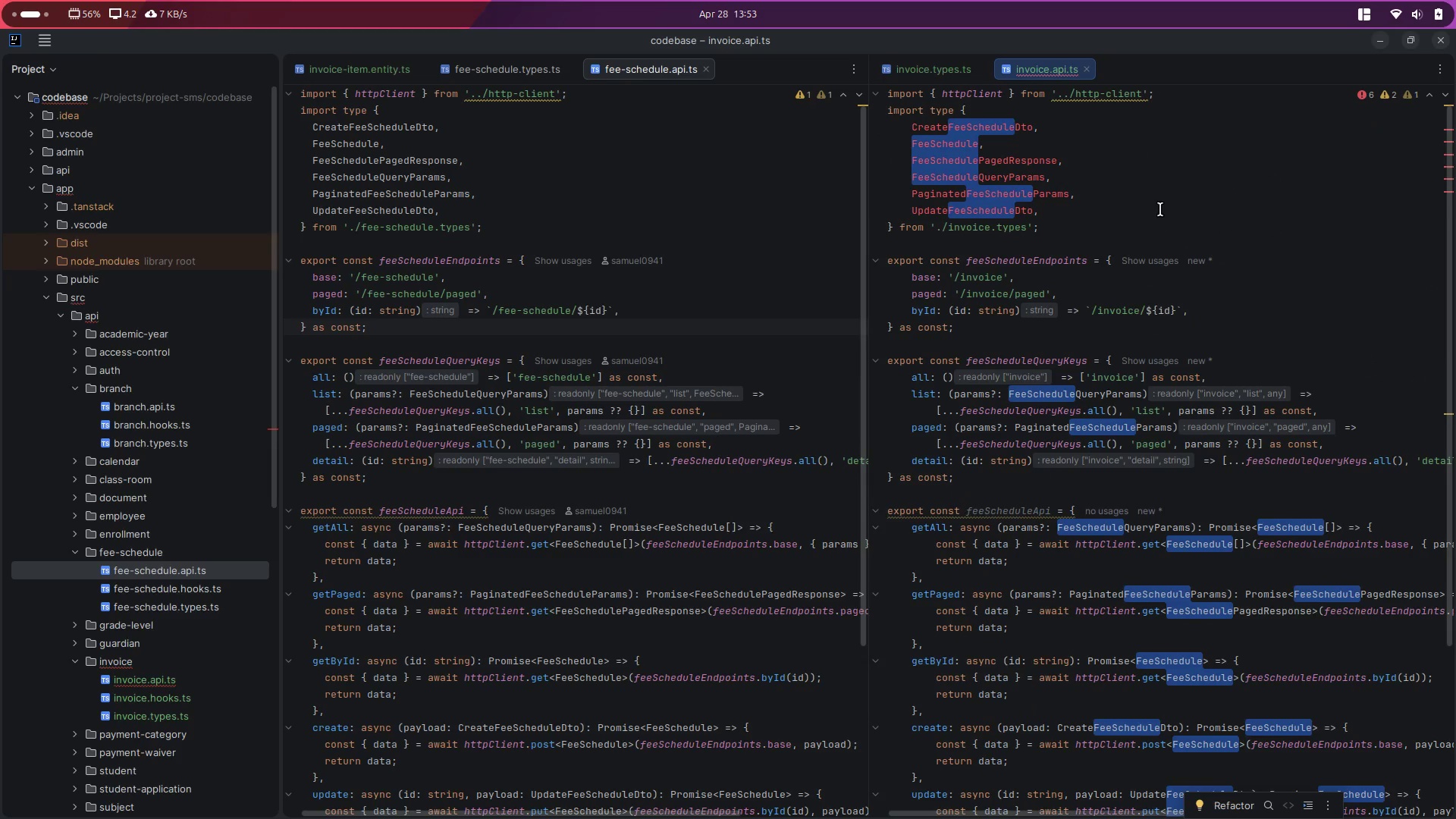 
left_click([943, 151])
 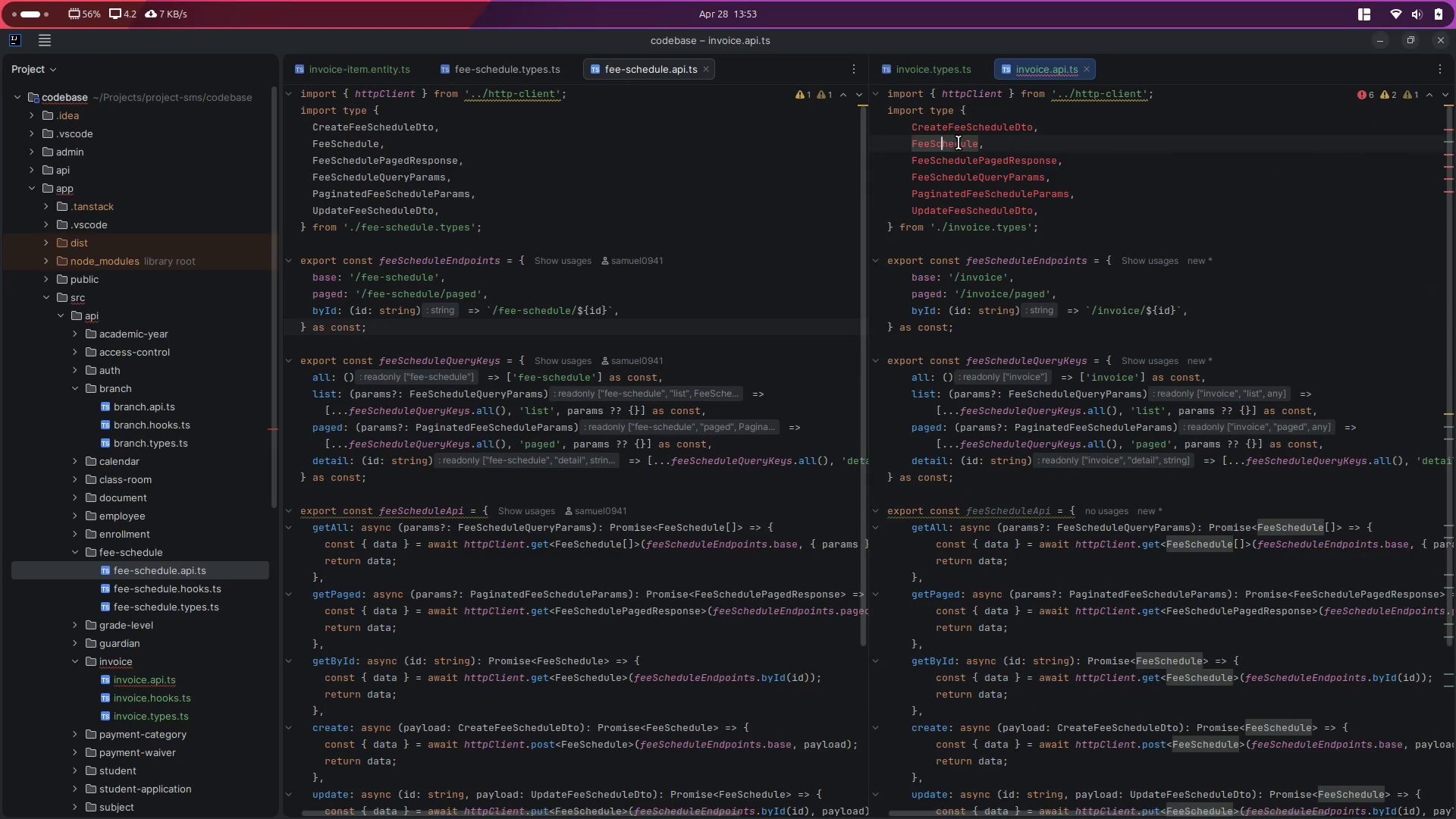 
double_click([959, 143])
 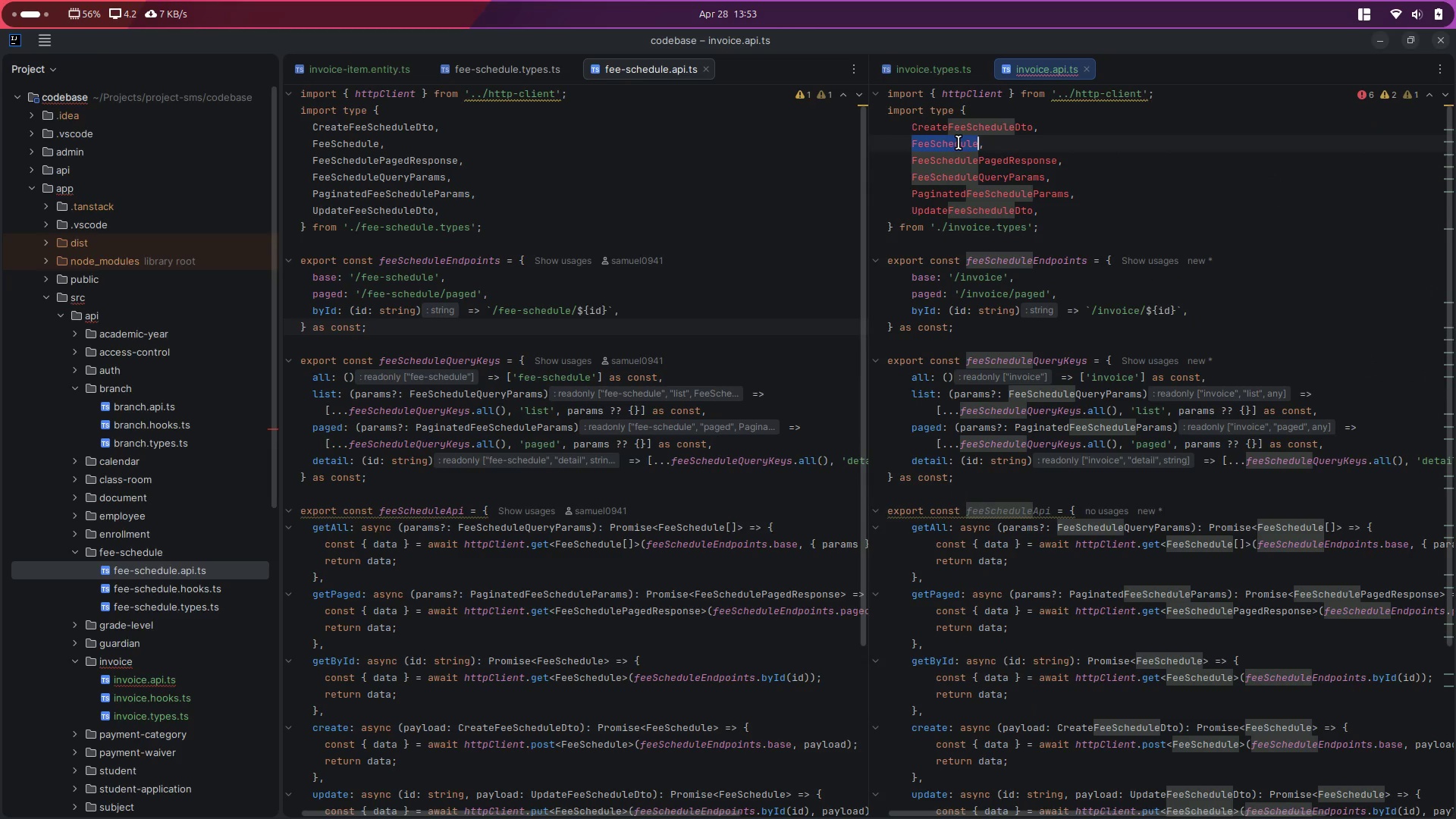 
hold_key(key=D, duration=1.51)
 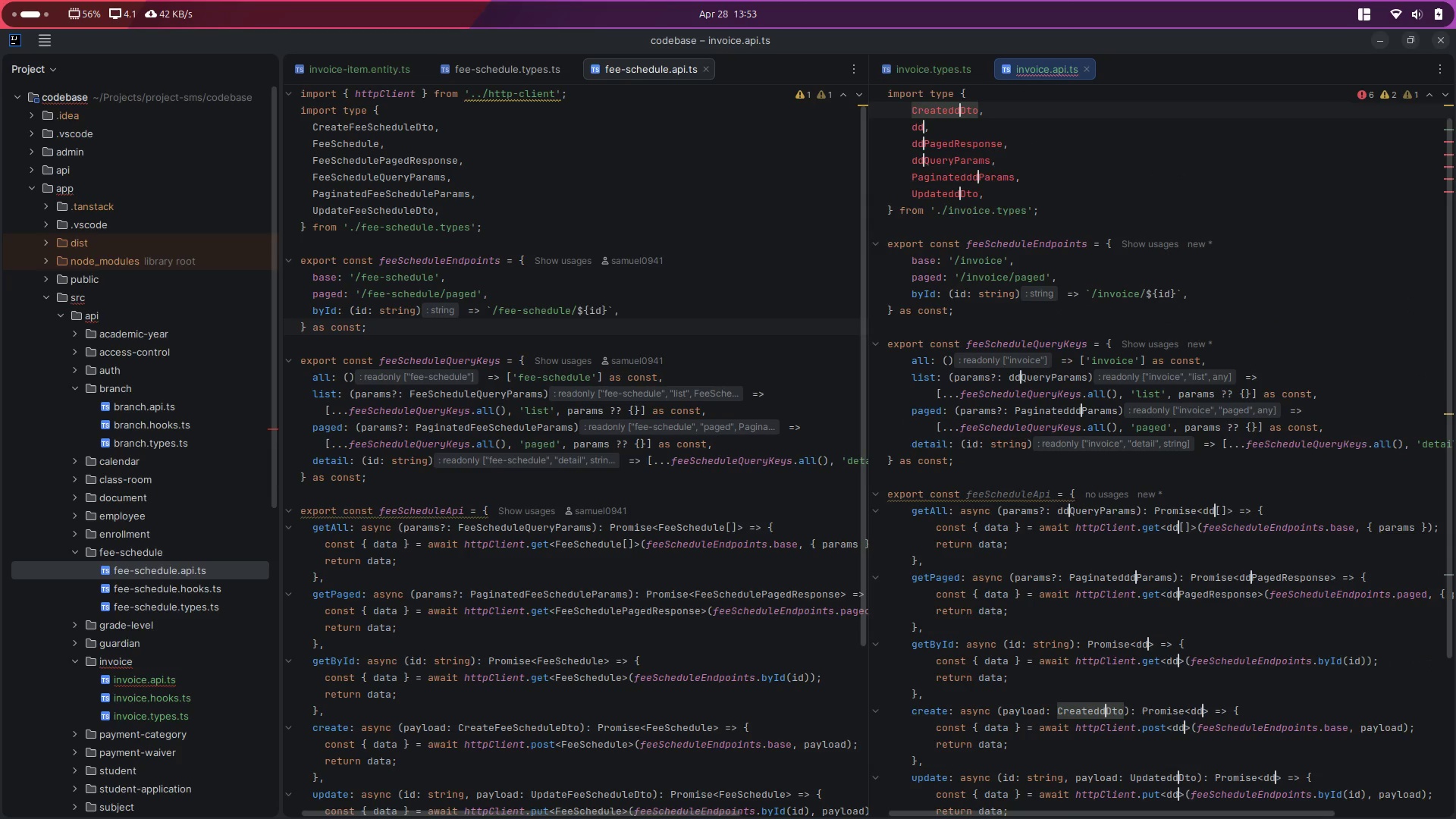 
key(Control+D)
 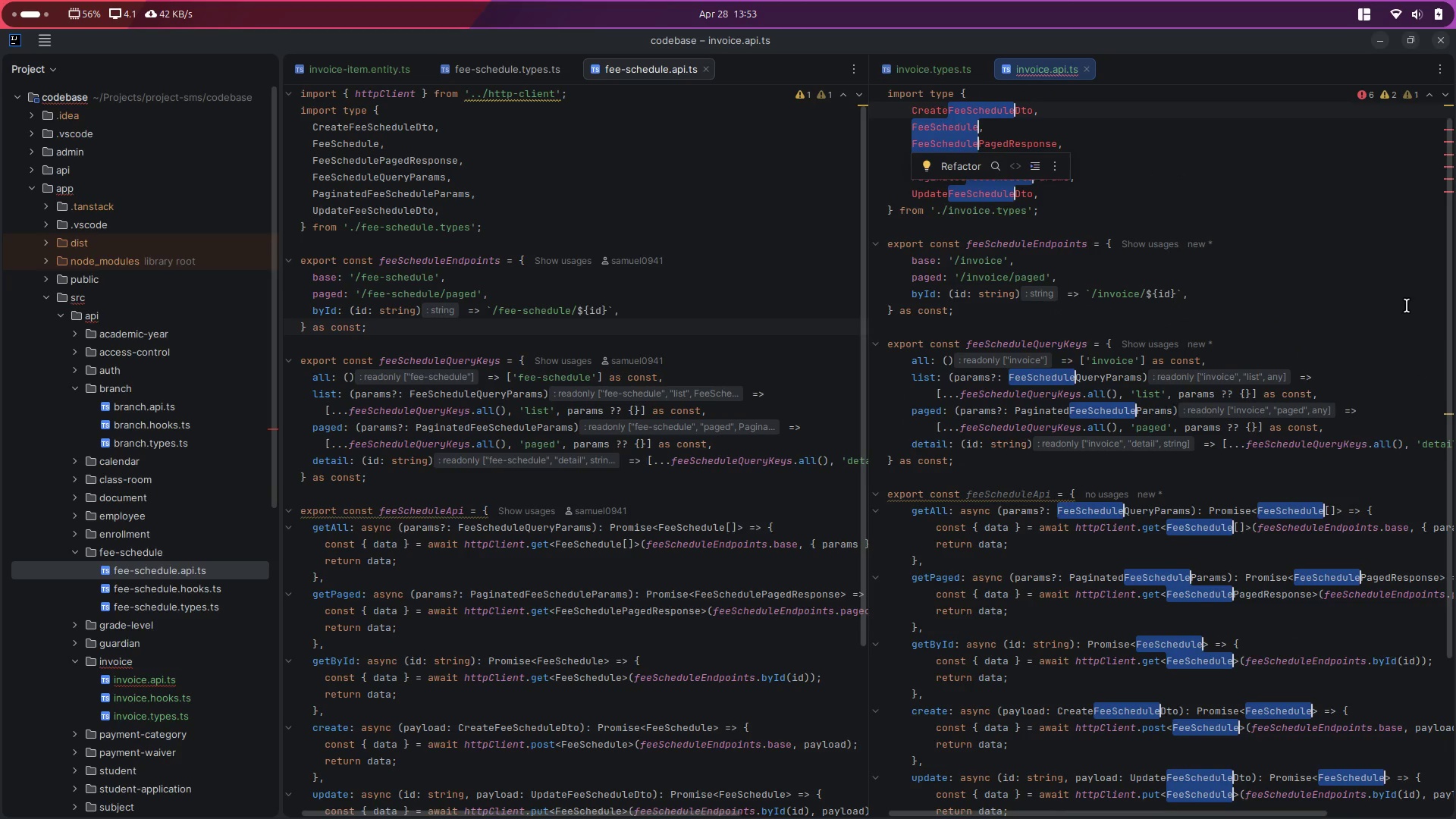 
key(Control+D)
 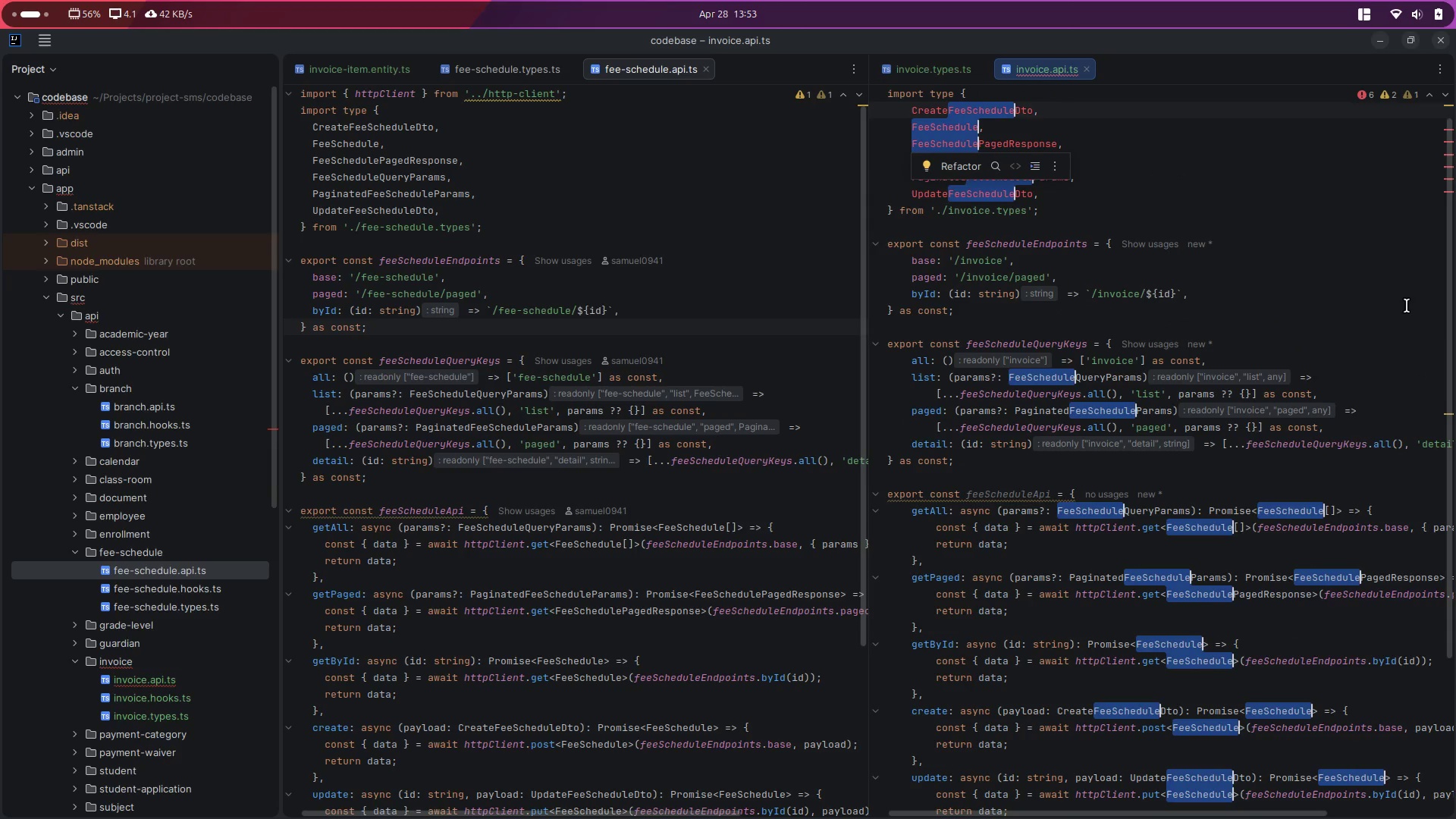 
key(Control+D)
 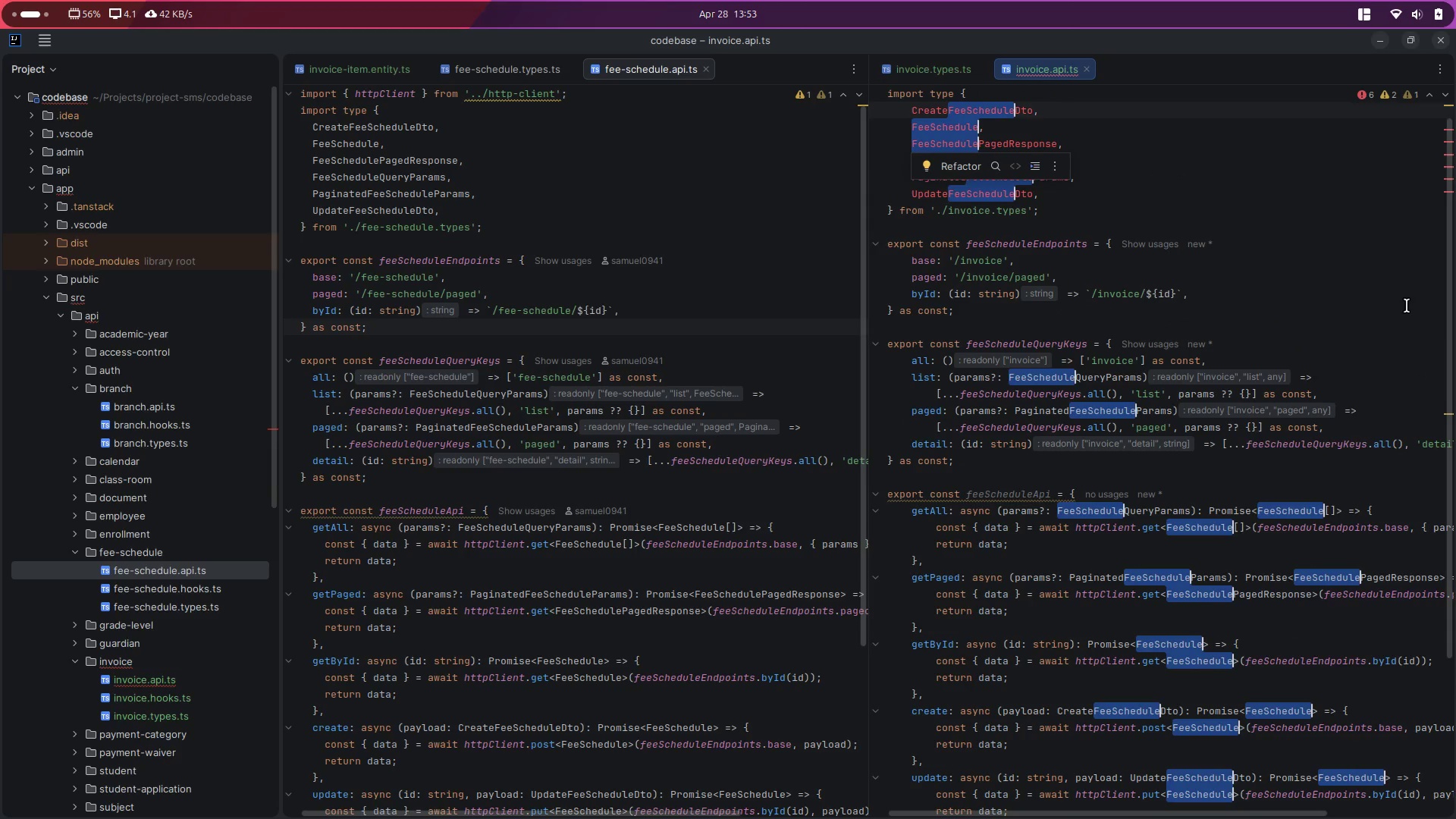 
key(Control+D)
 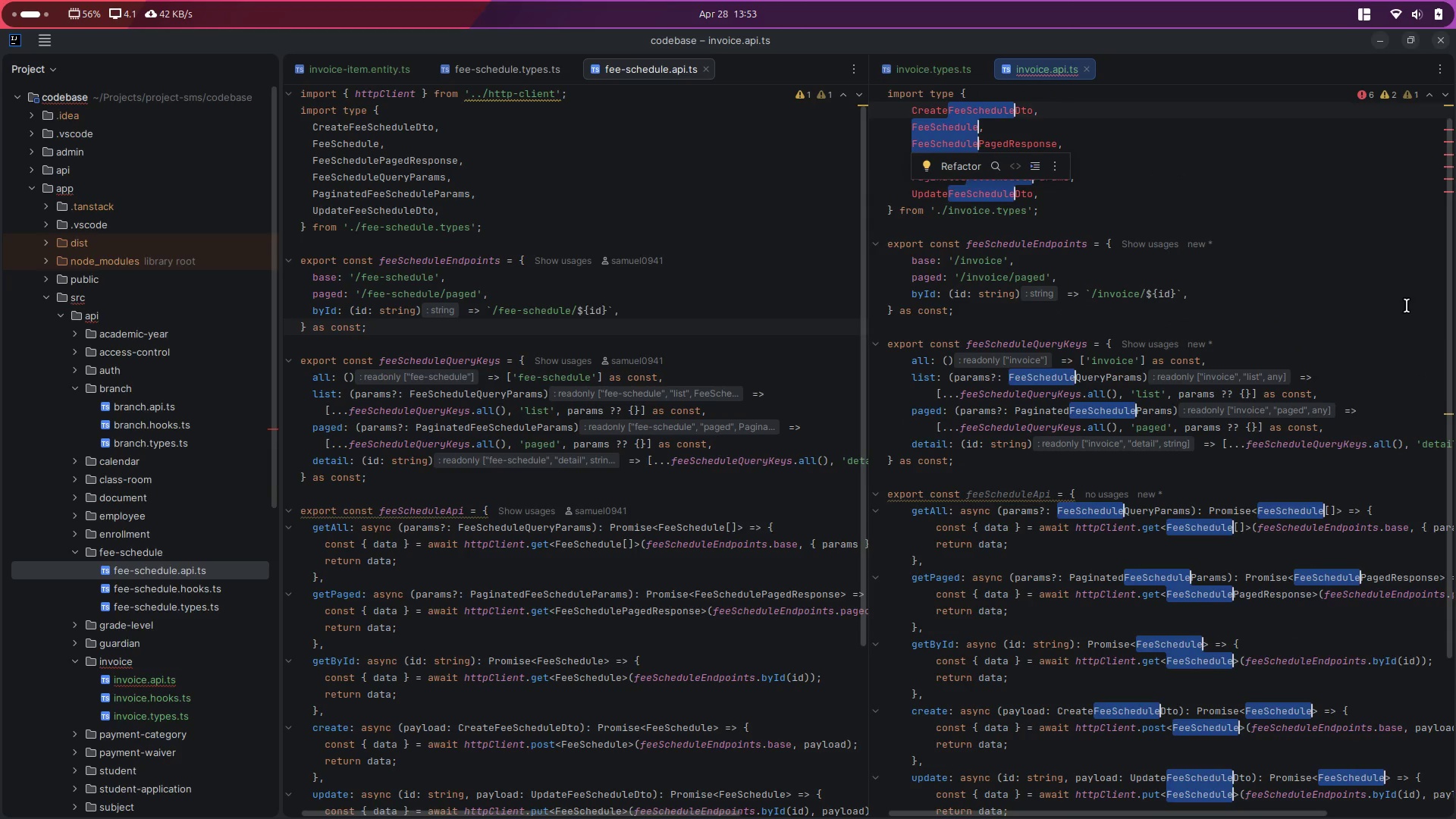 
type(ddI)
key(Backspace)
key(Backspace)
key(Backspace)
type(Invoice)
 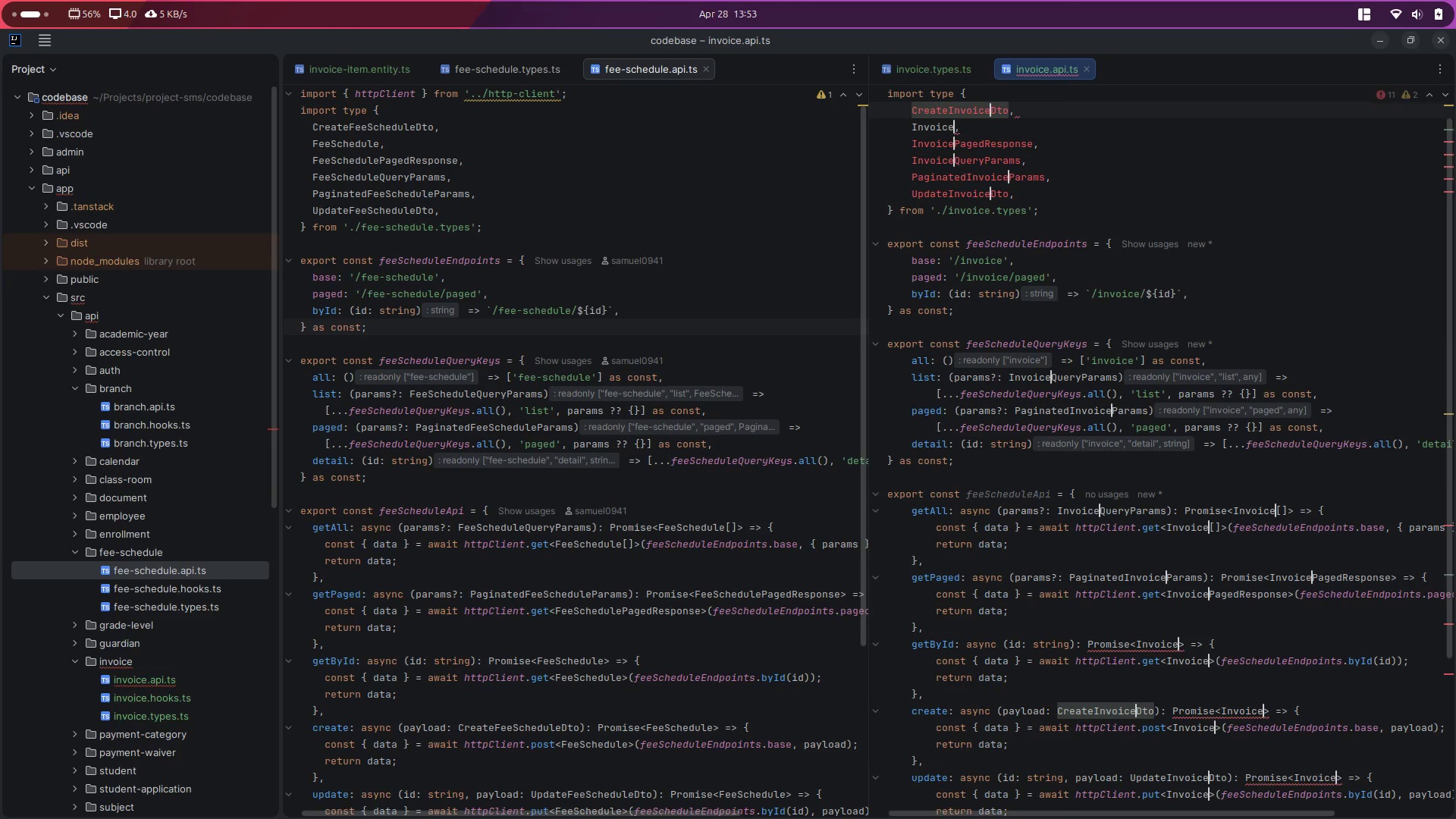 
scroll: coordinate [1230, 611], scroll_direction: down, amount: 14.0
 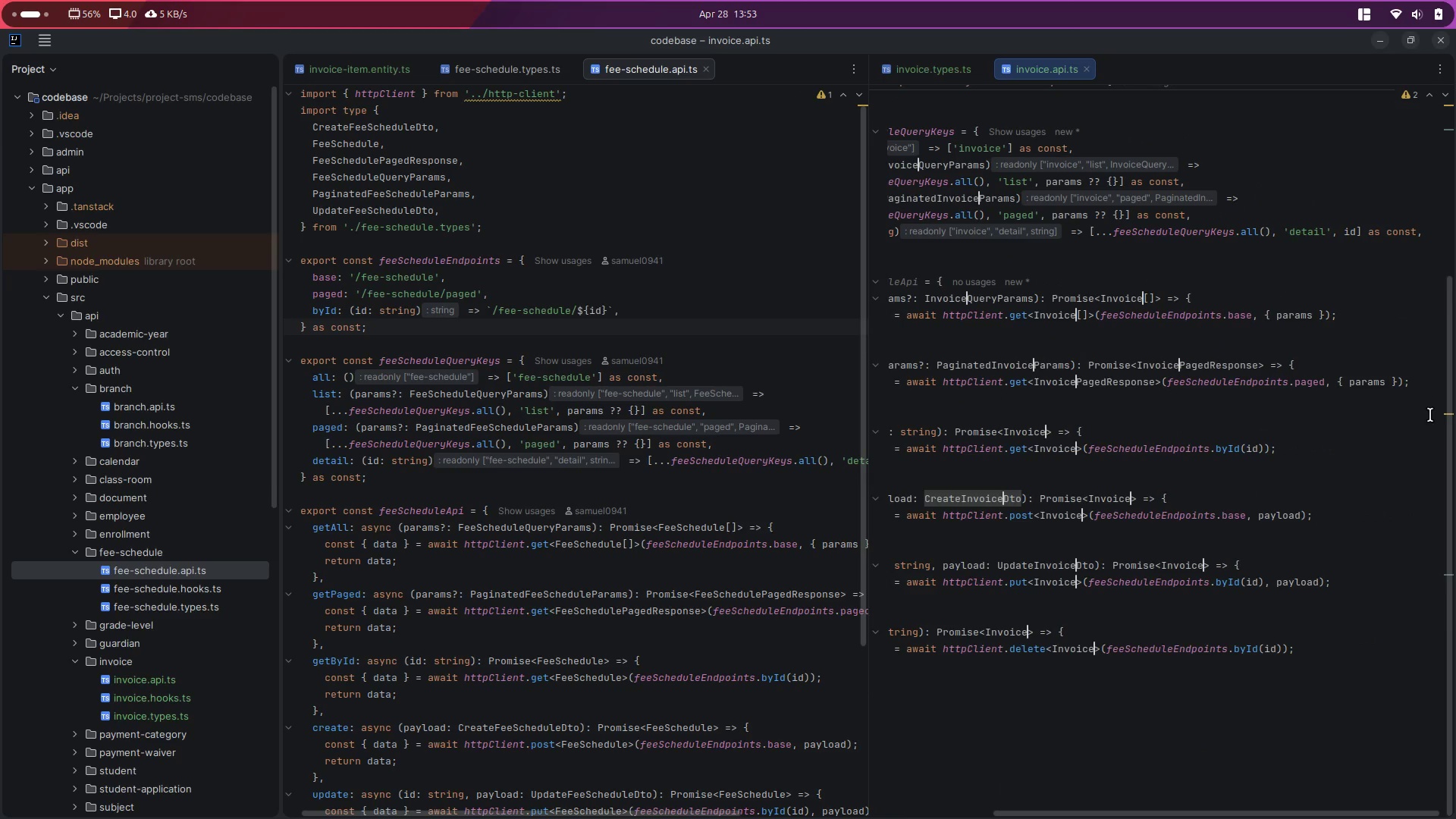 
scroll: coordinate [1309, 431], scroll_direction: up, amount: 11.0
 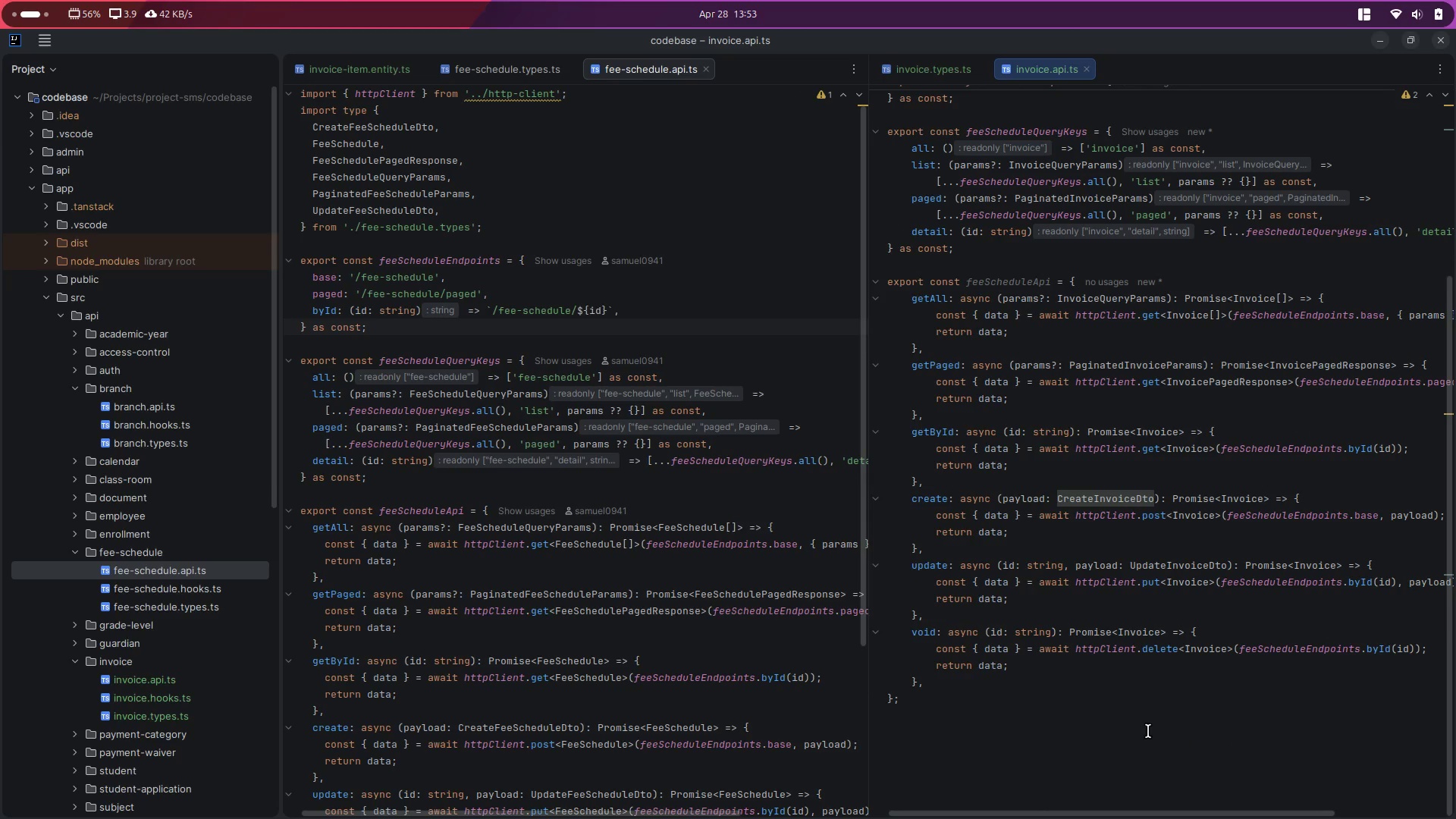 
left_click([1155, 738])
 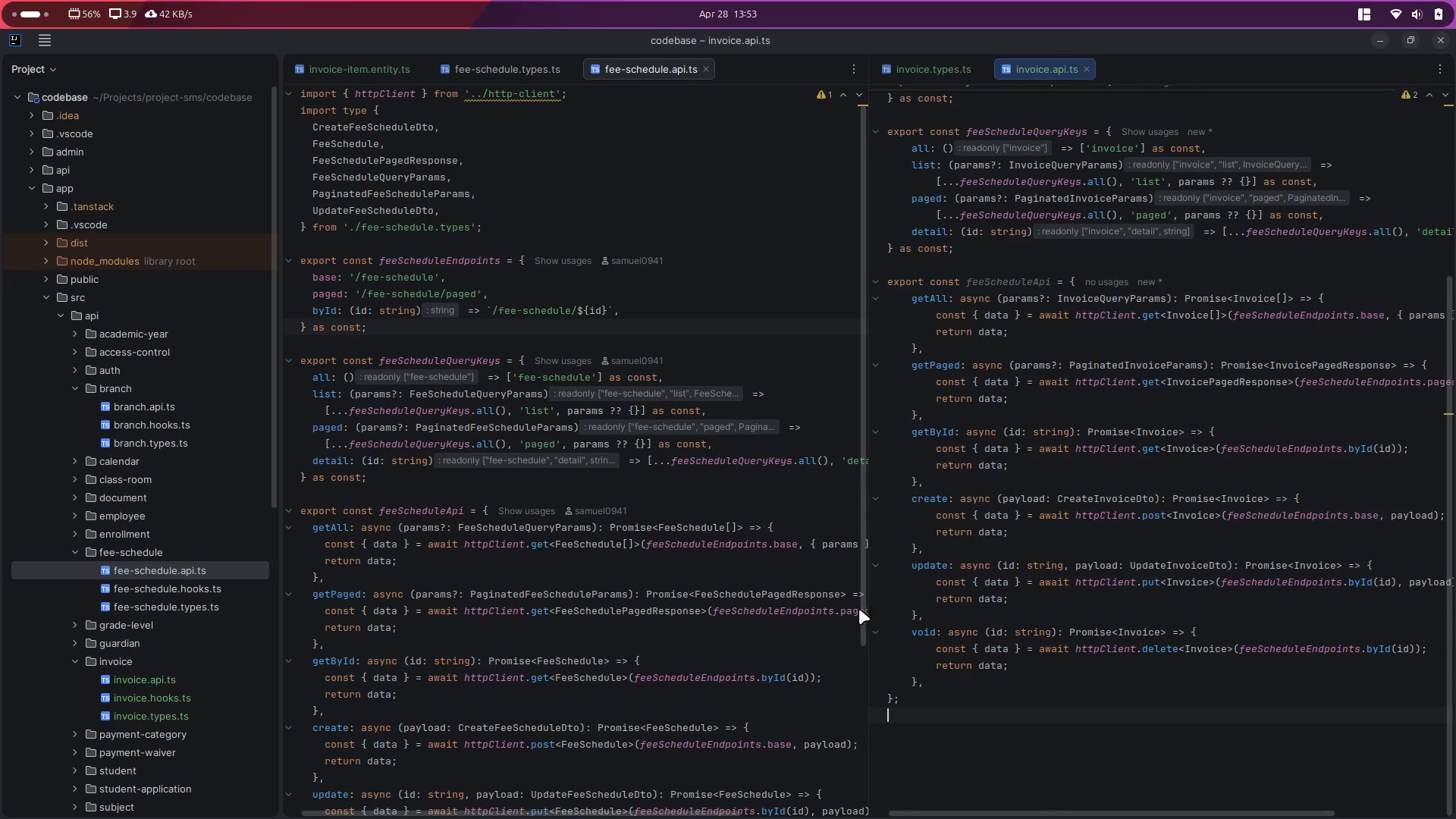 
key(Control+B)
 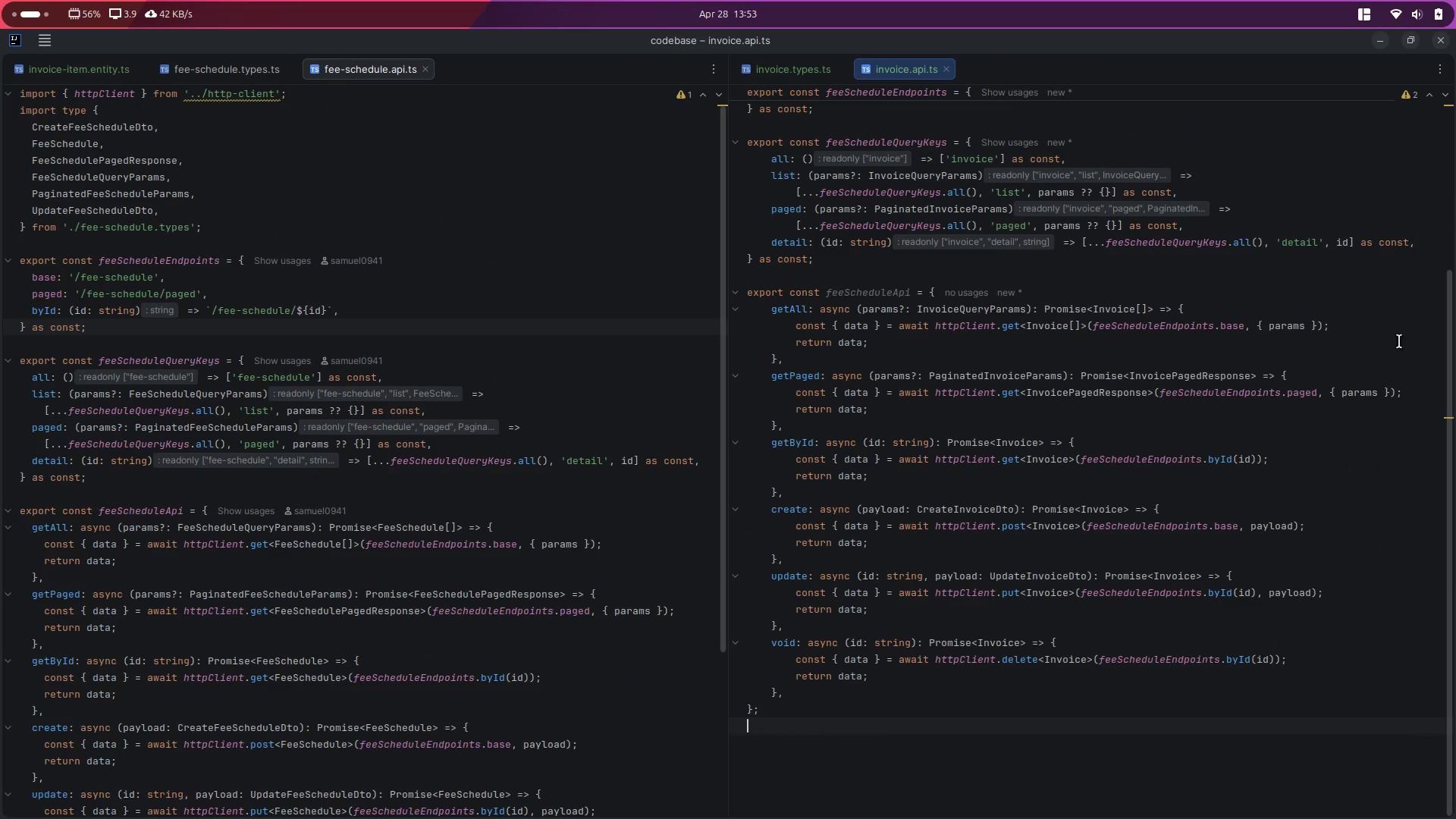 
left_click([1285, 305])
 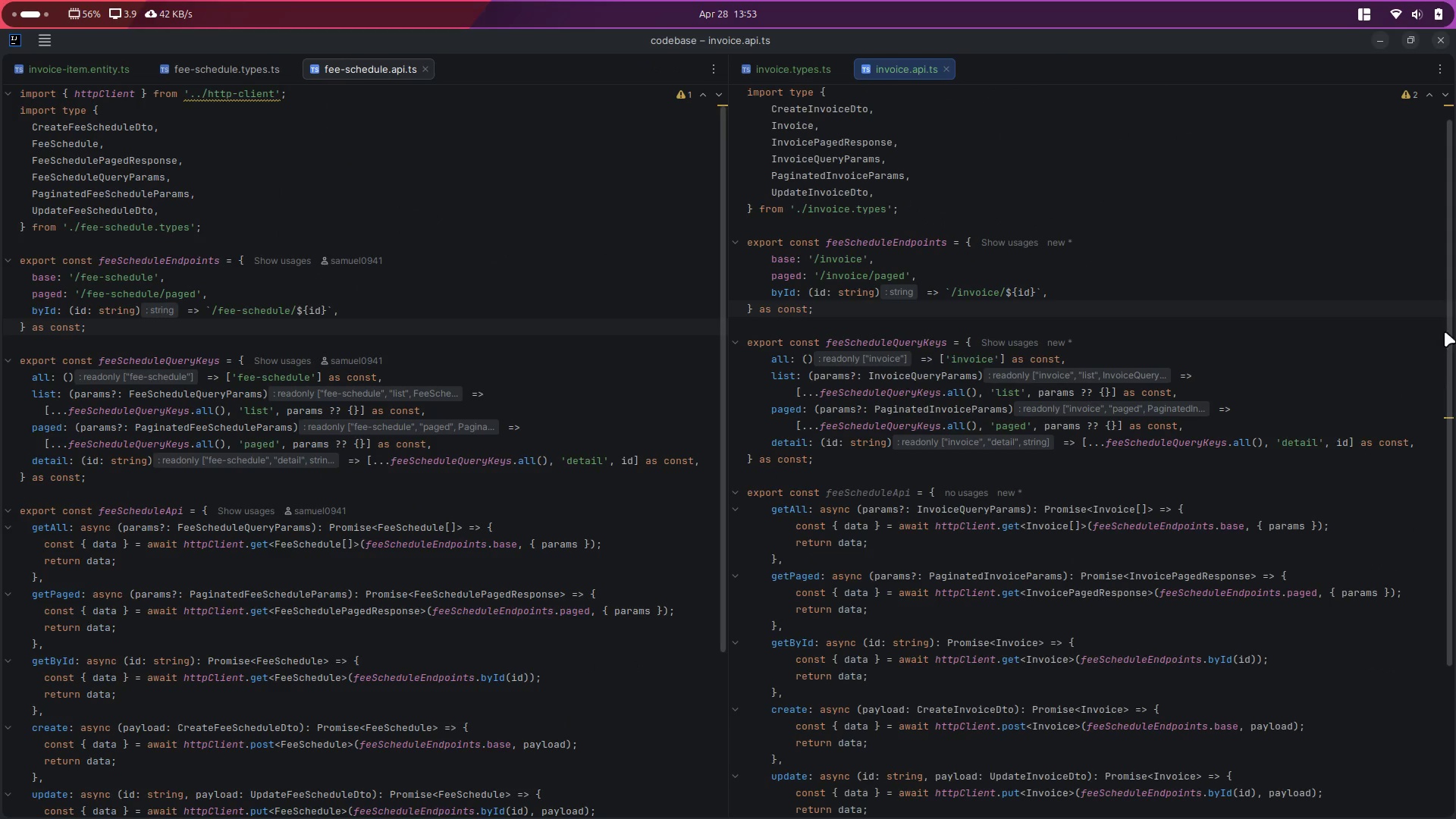 
scroll: coordinate [1194, 317], scroll_direction: up, amount: 11.0
 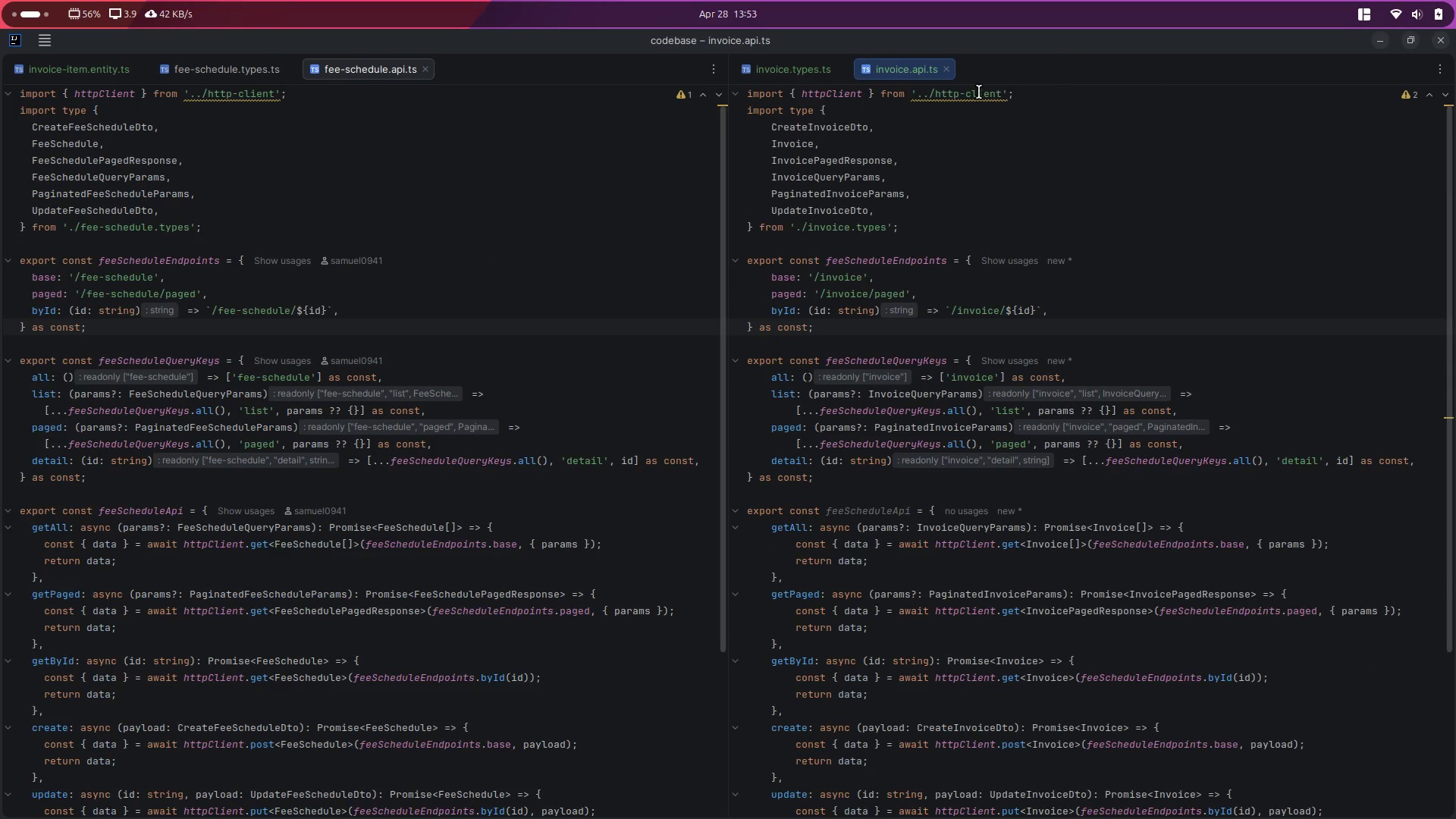 
mouse_move([972, 100])
 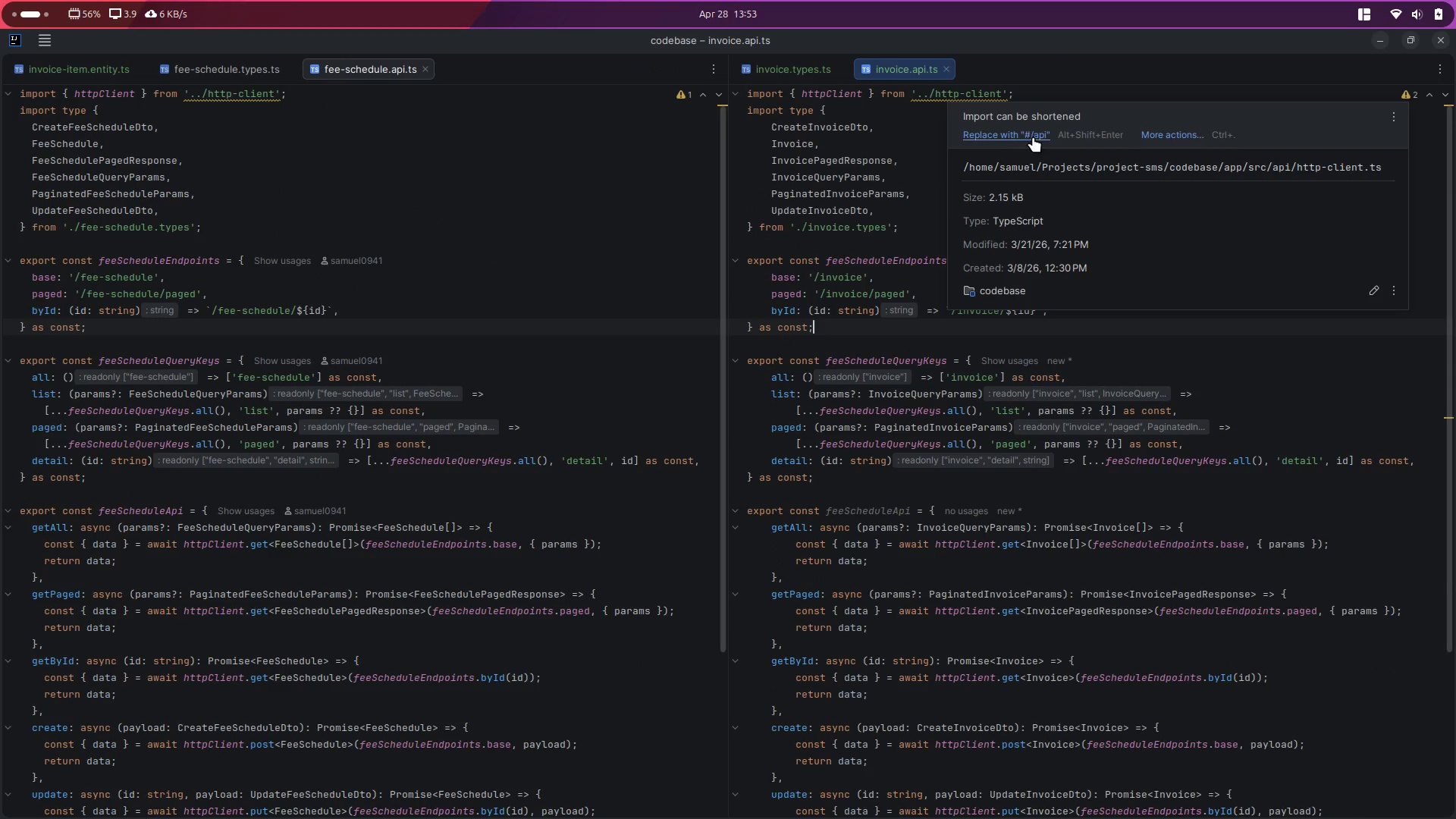 
left_click([1034, 134])
 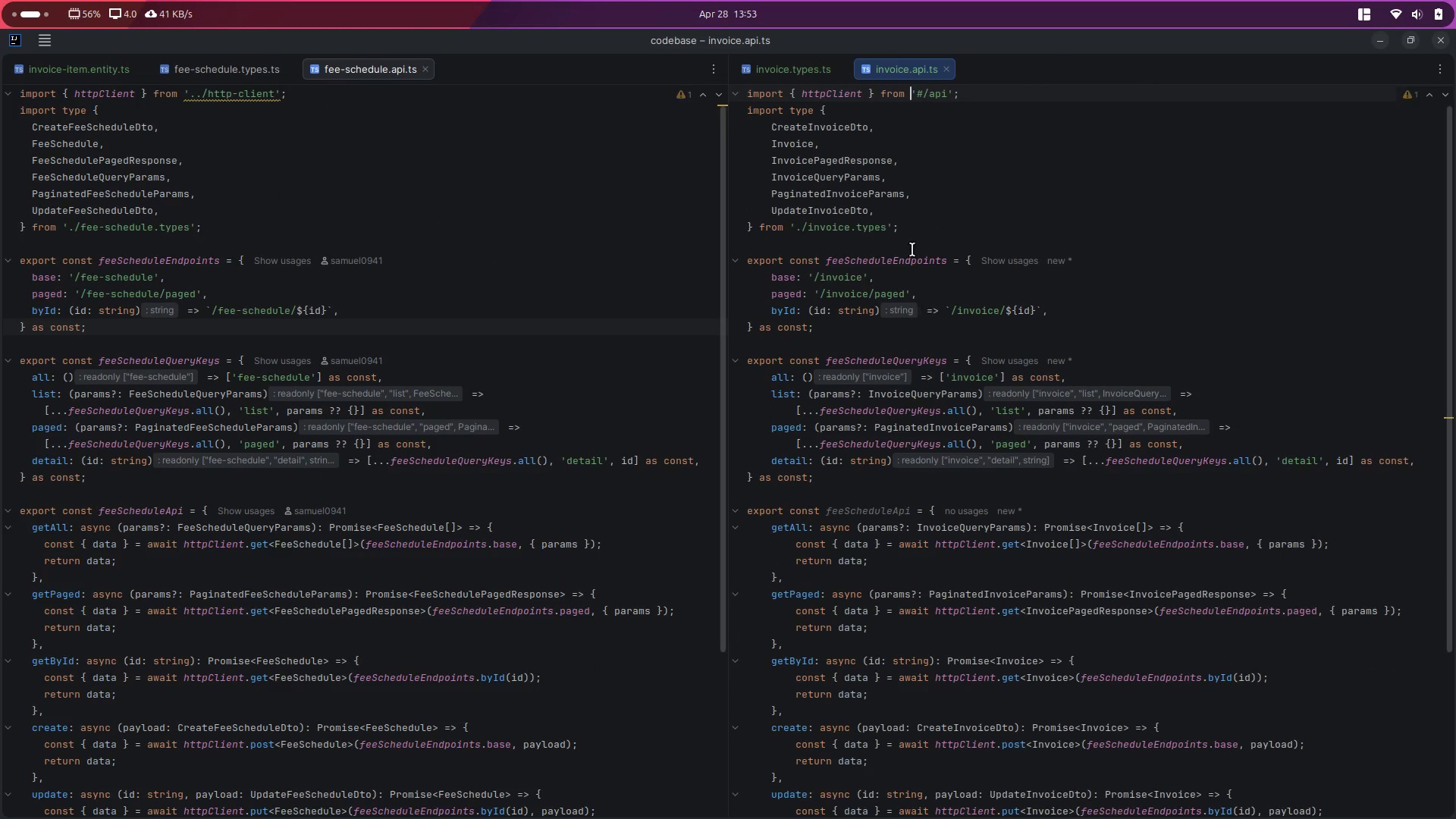 
left_click([1043, 176])
 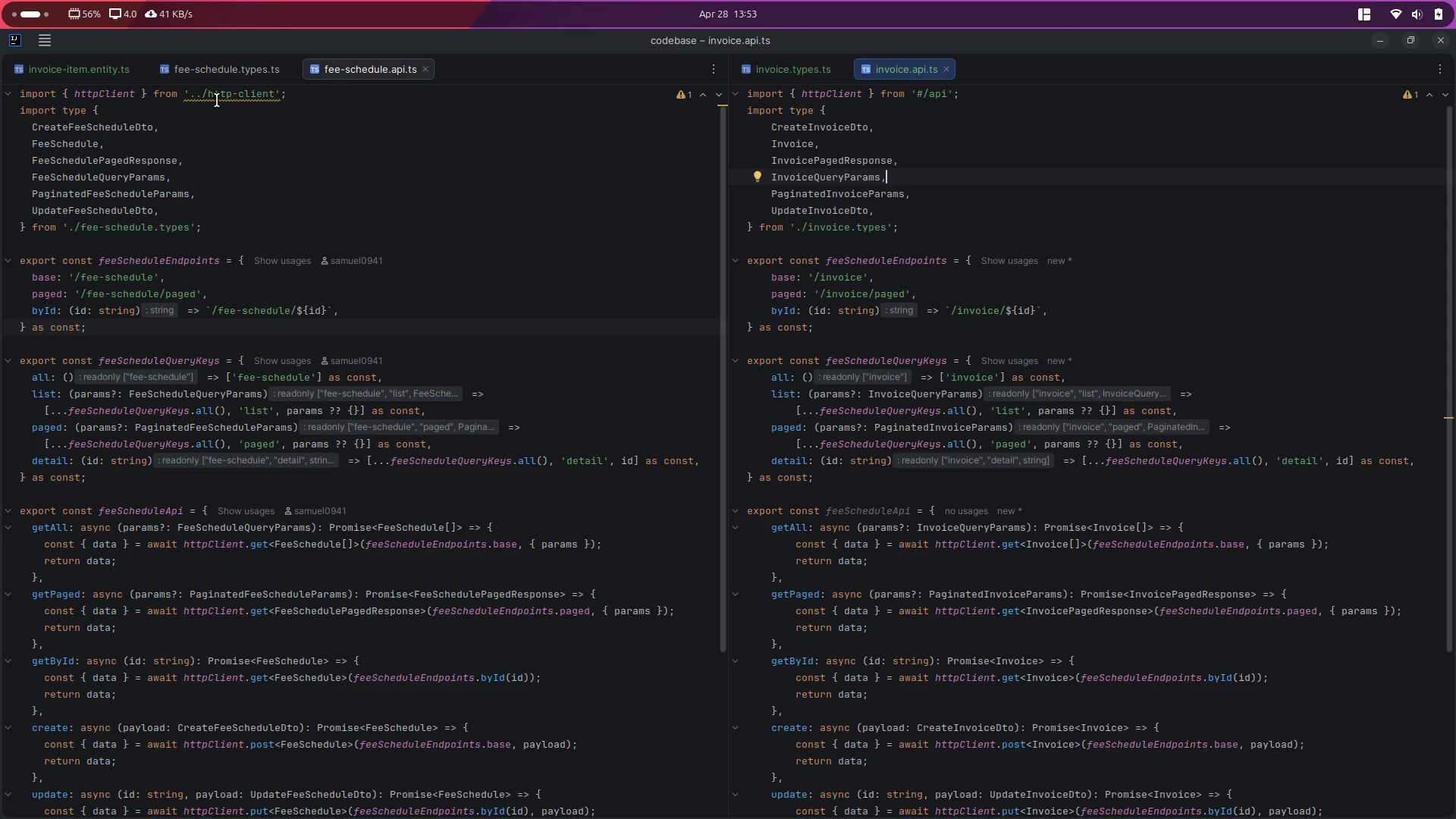 
left_click([265, 95])
 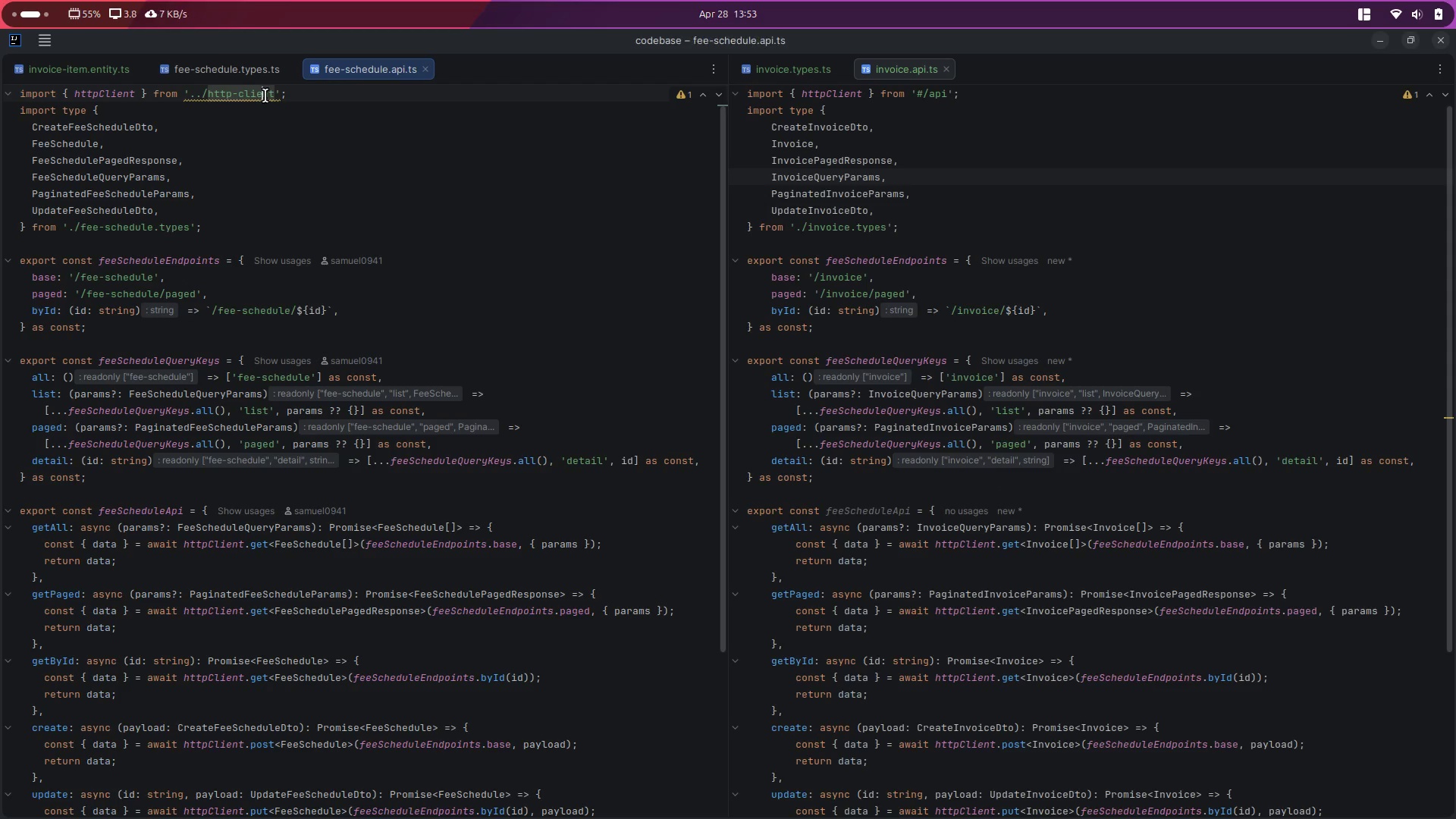 
mouse_move([264, 108])
 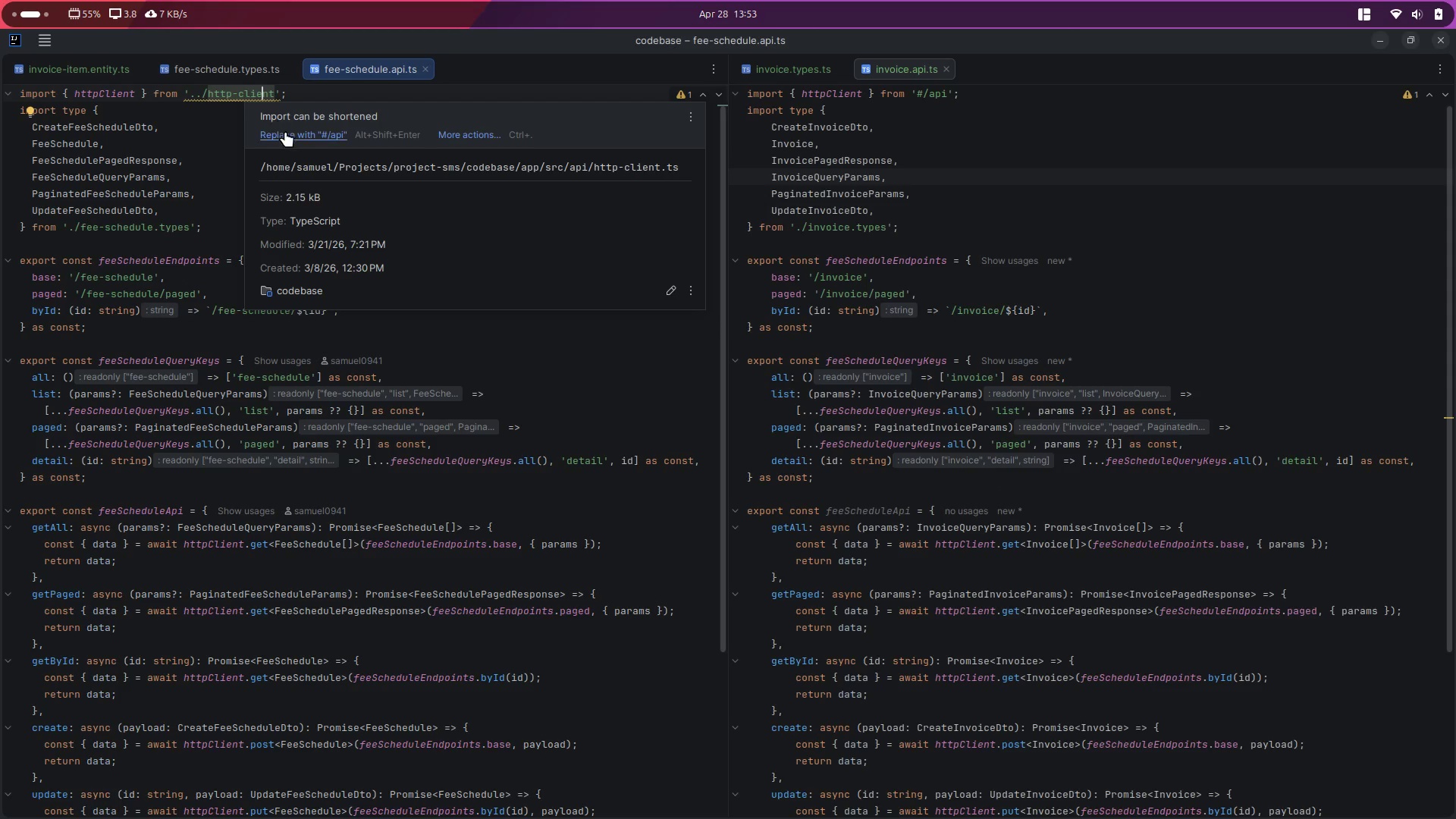 
left_click([285, 131])
 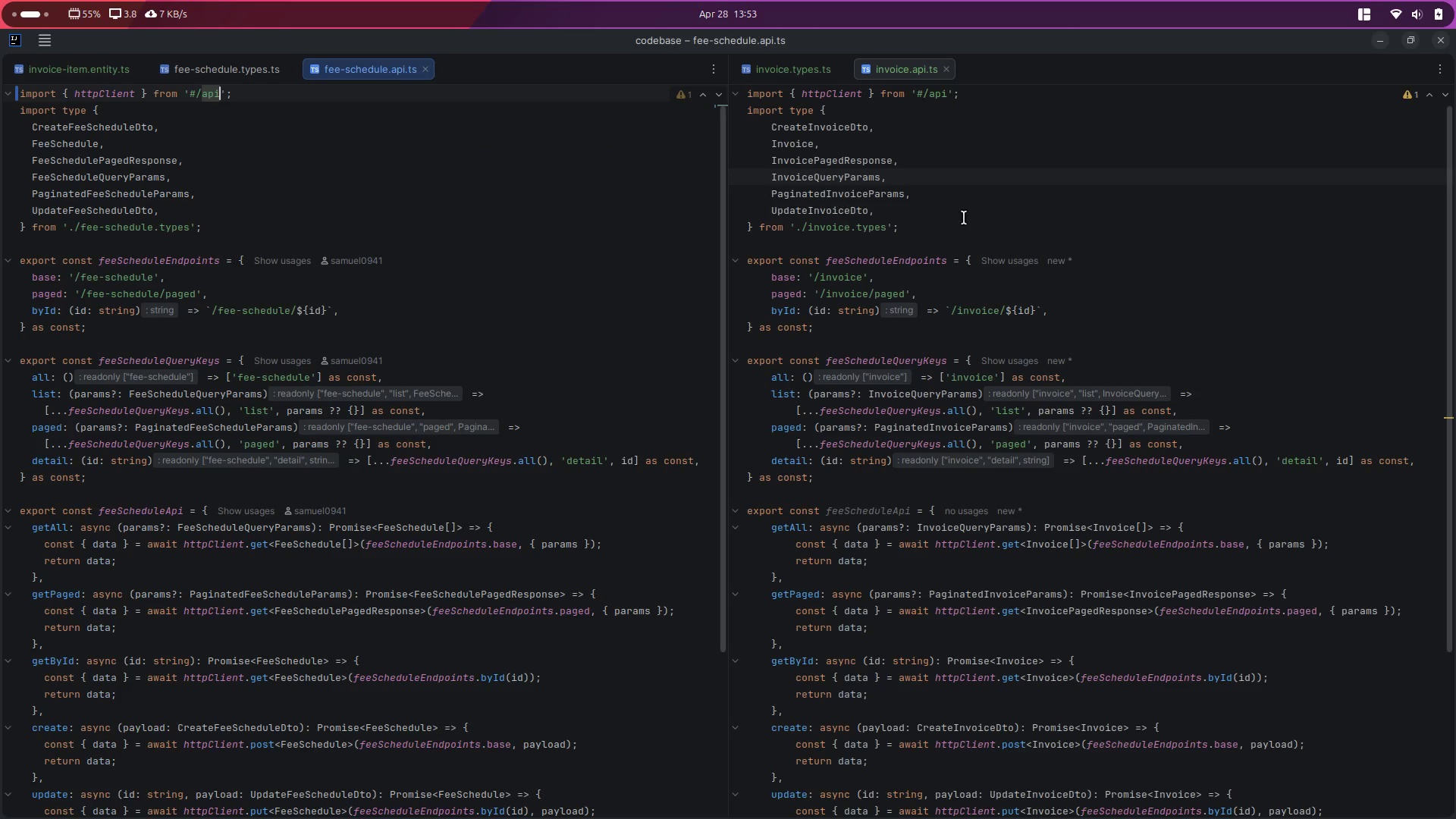 
left_click([1236, 213])
 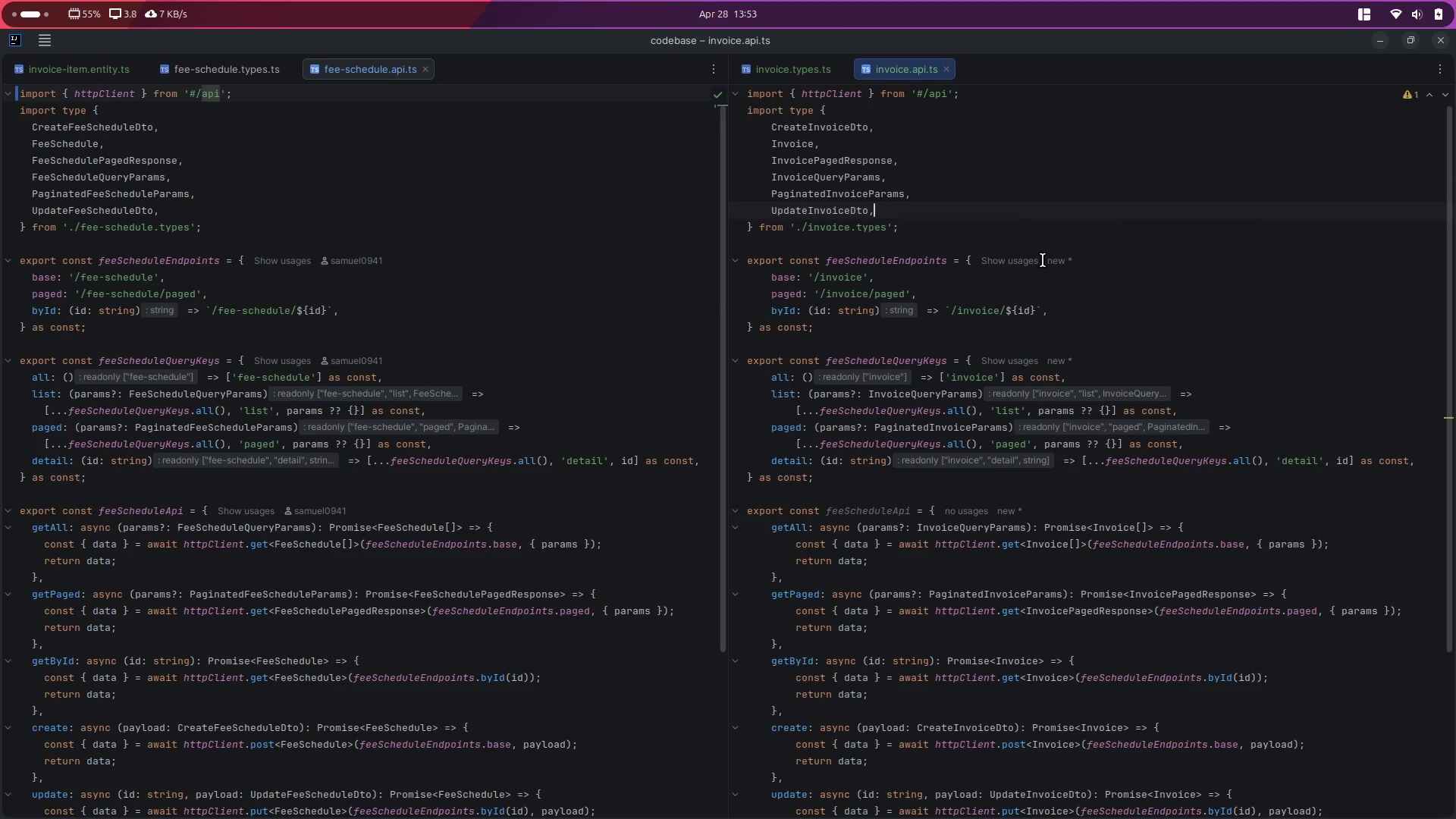 
key(Control+Shift+E)
 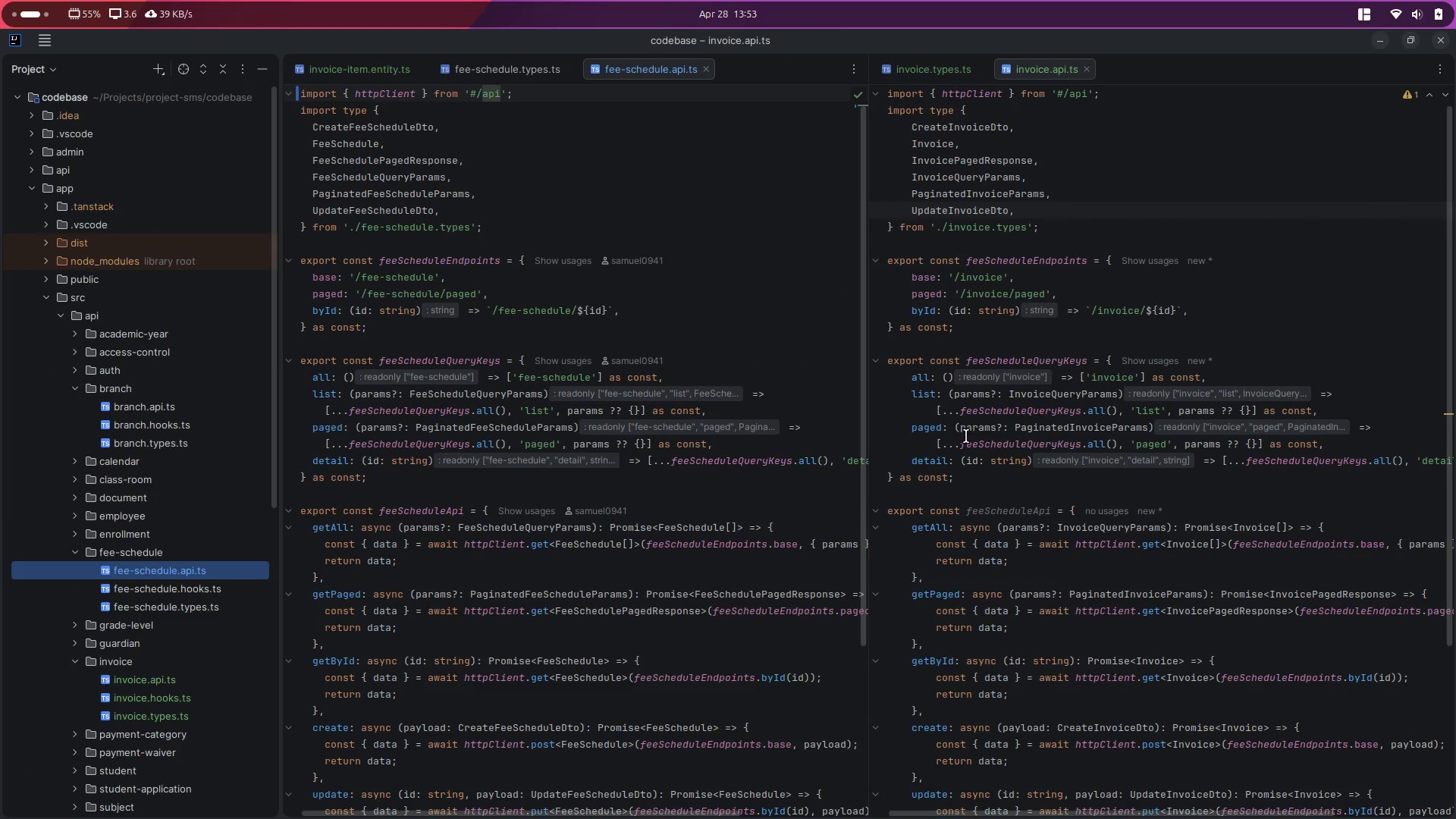 
scroll: coordinate [1116, 545], scroll_direction: down, amount: 6.0
 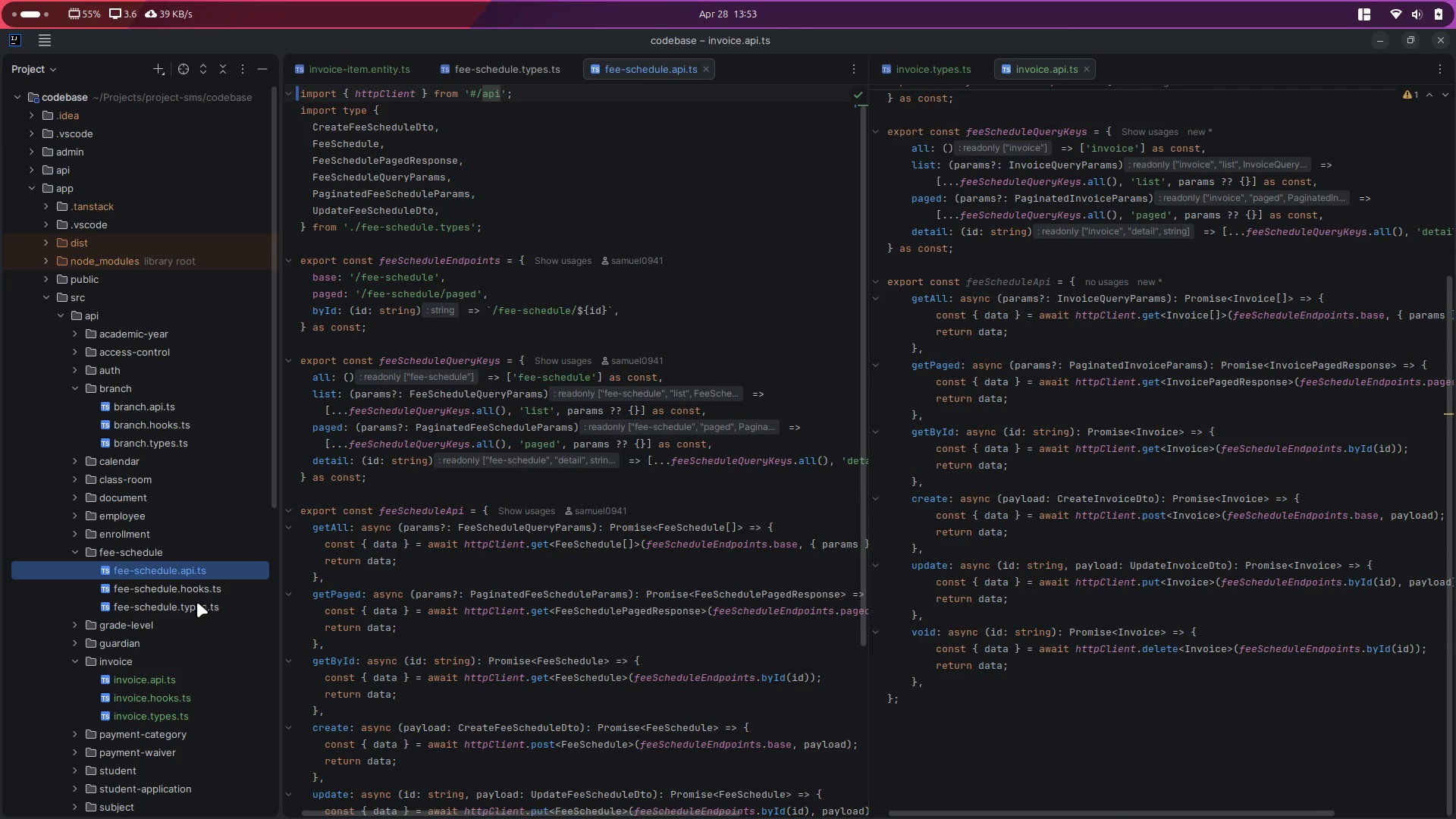 
left_click([180, 590])
 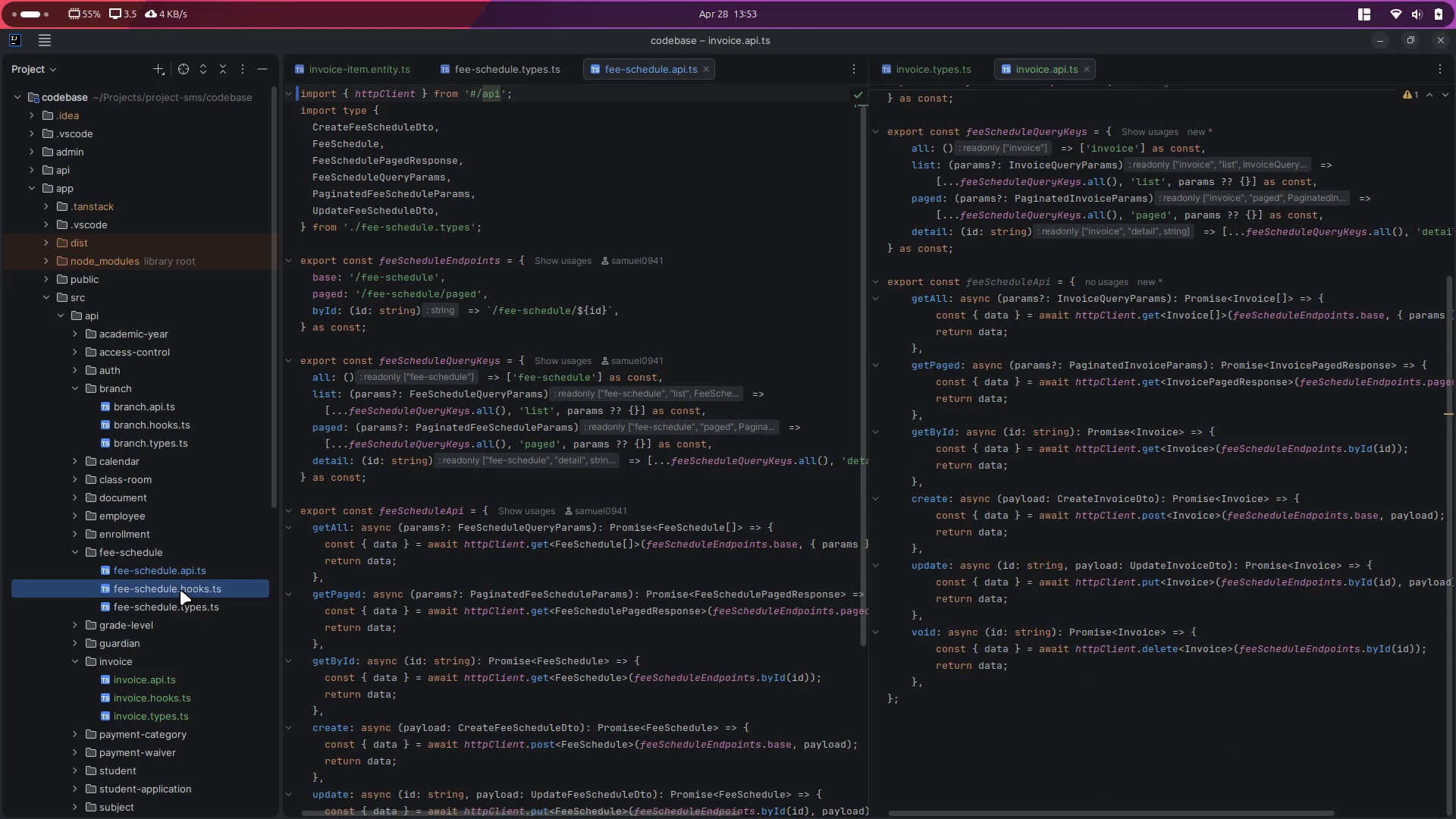 
double_click([180, 590])
 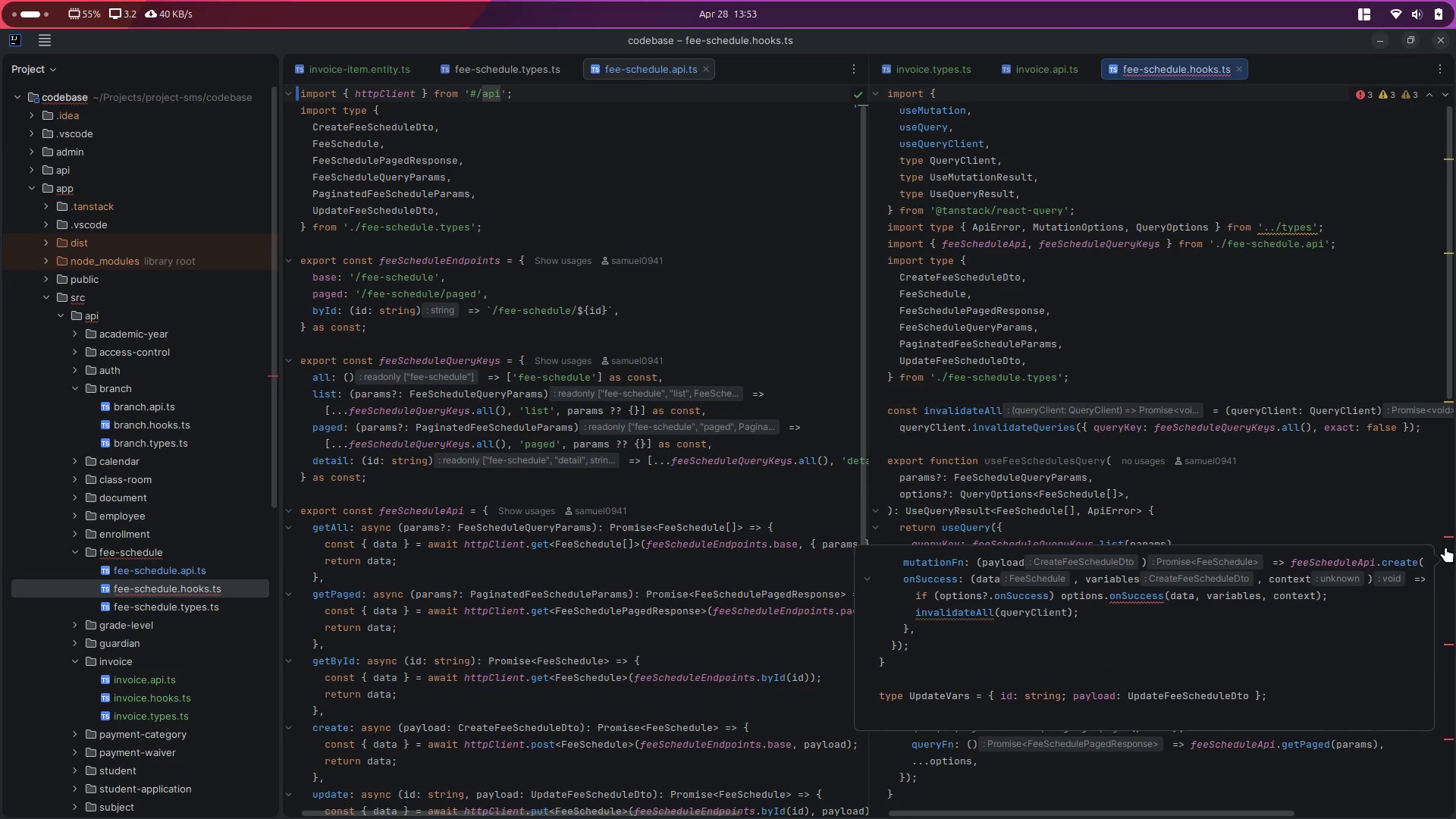 
wait(6.84)
 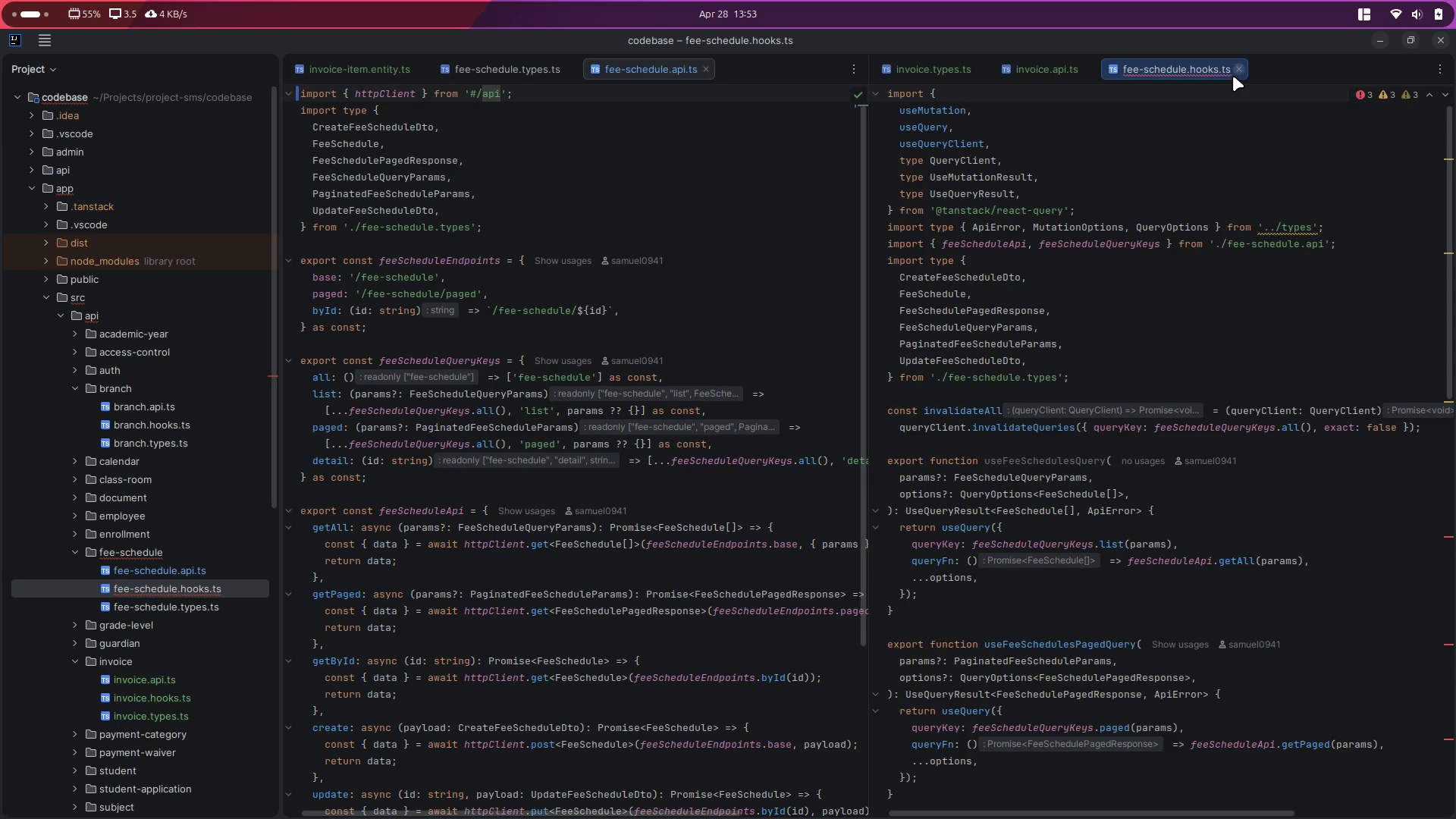 
left_click([1449, 532])
 